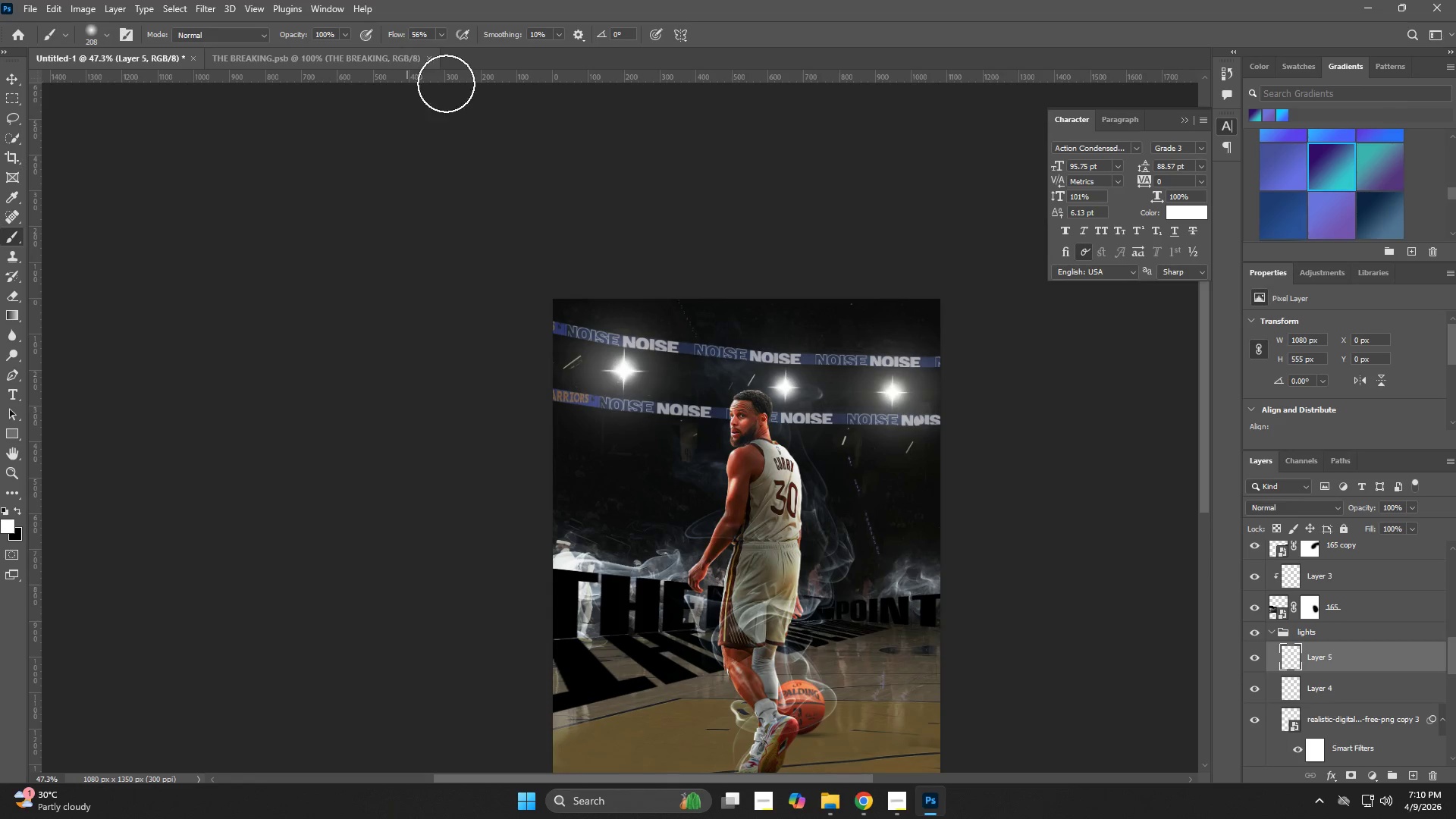 
hold_key(key=AltLeft, duration=1.09)
 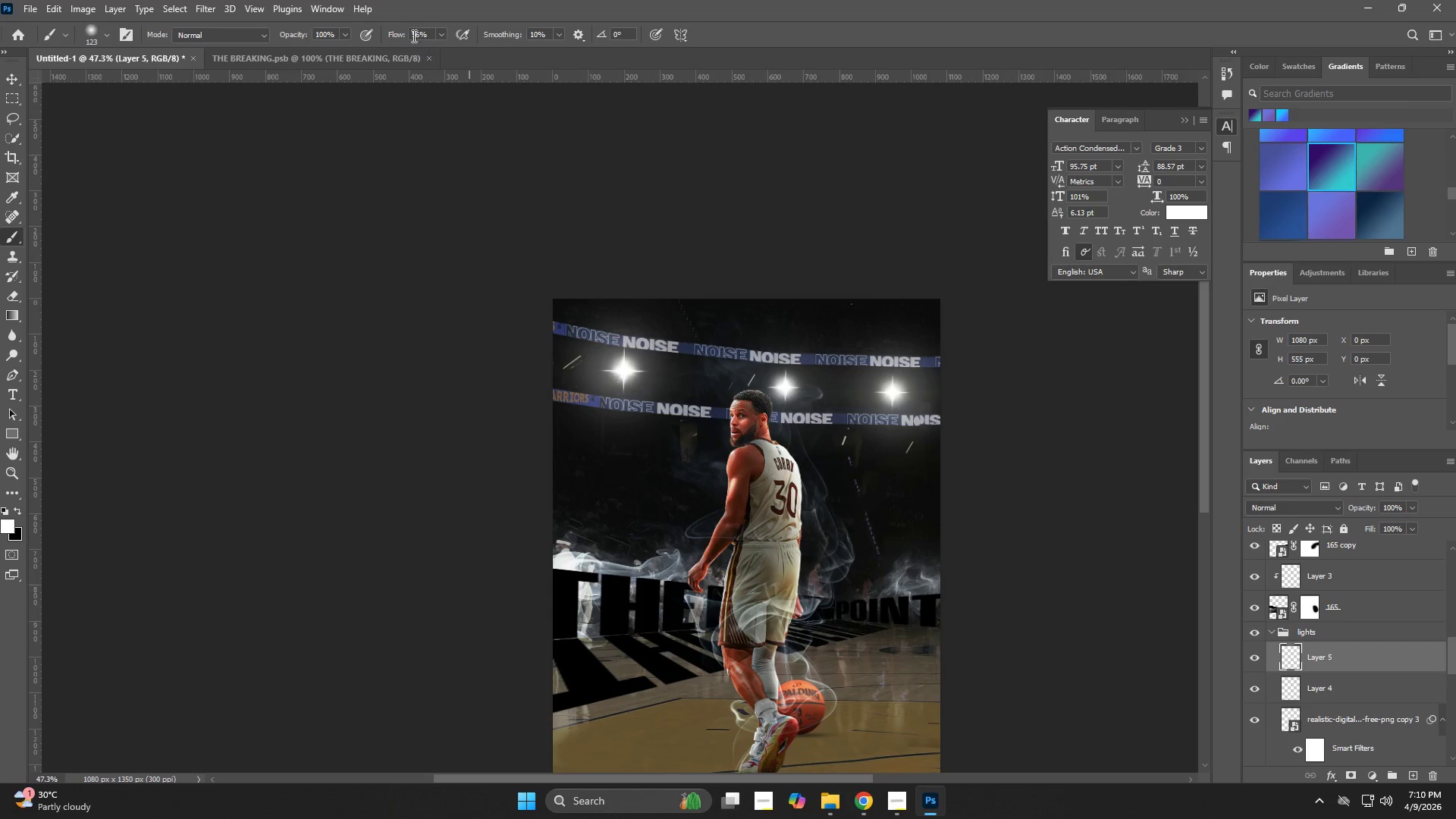 
left_click_drag(start_coordinate=[403, 33], to_coordinate=[384, 38])
 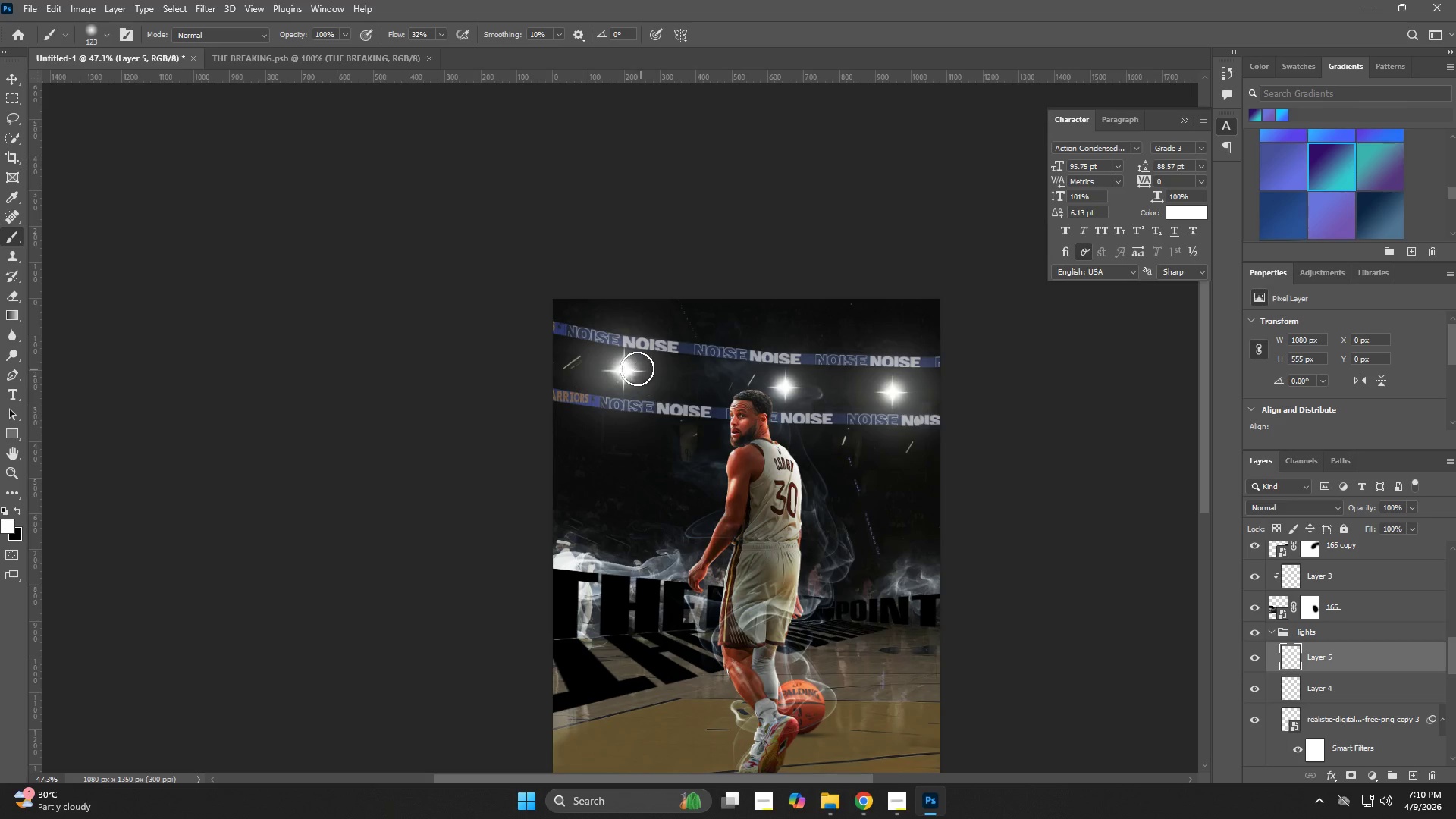 
left_click([623, 369])
 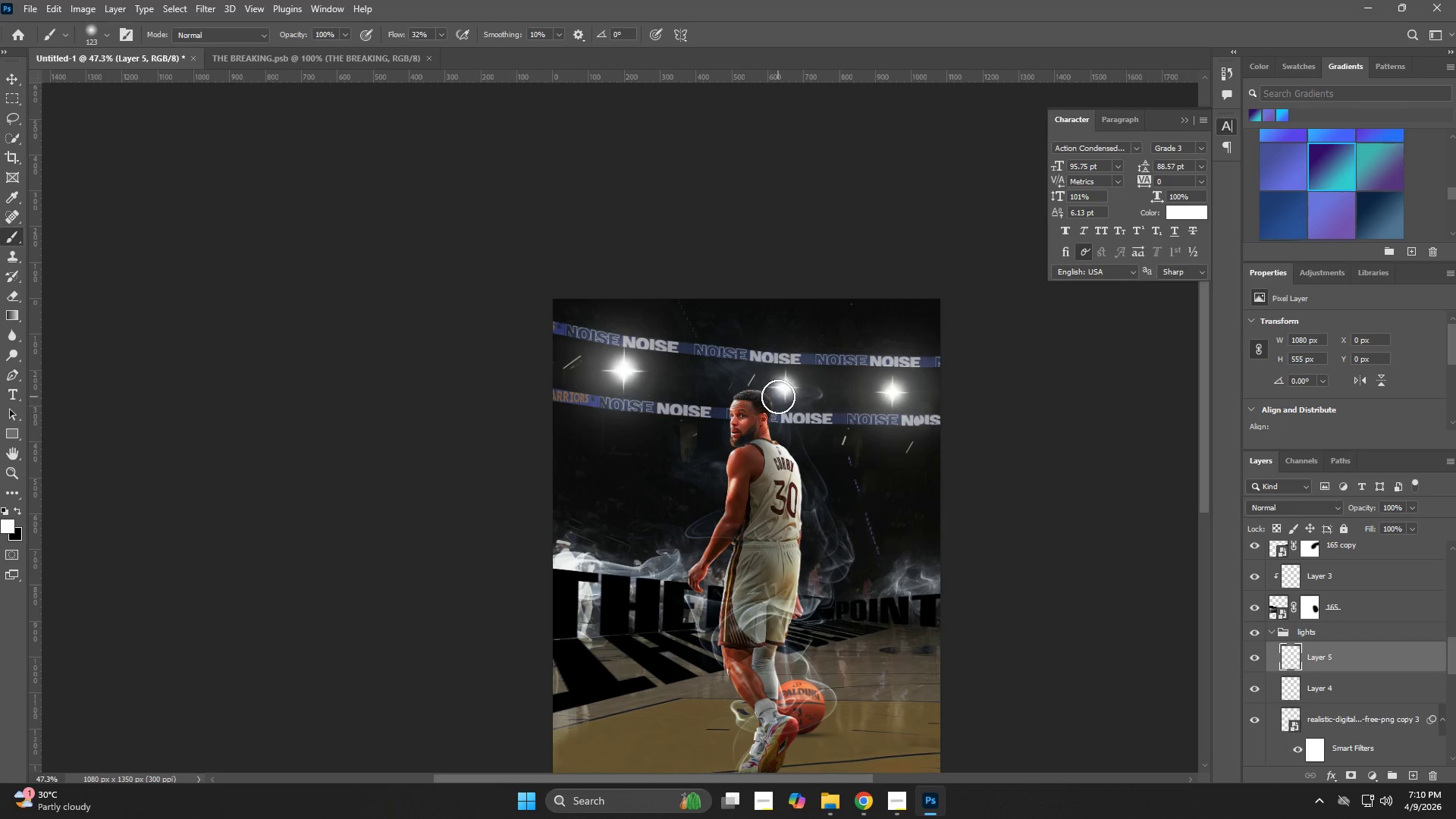 
left_click([786, 388])
 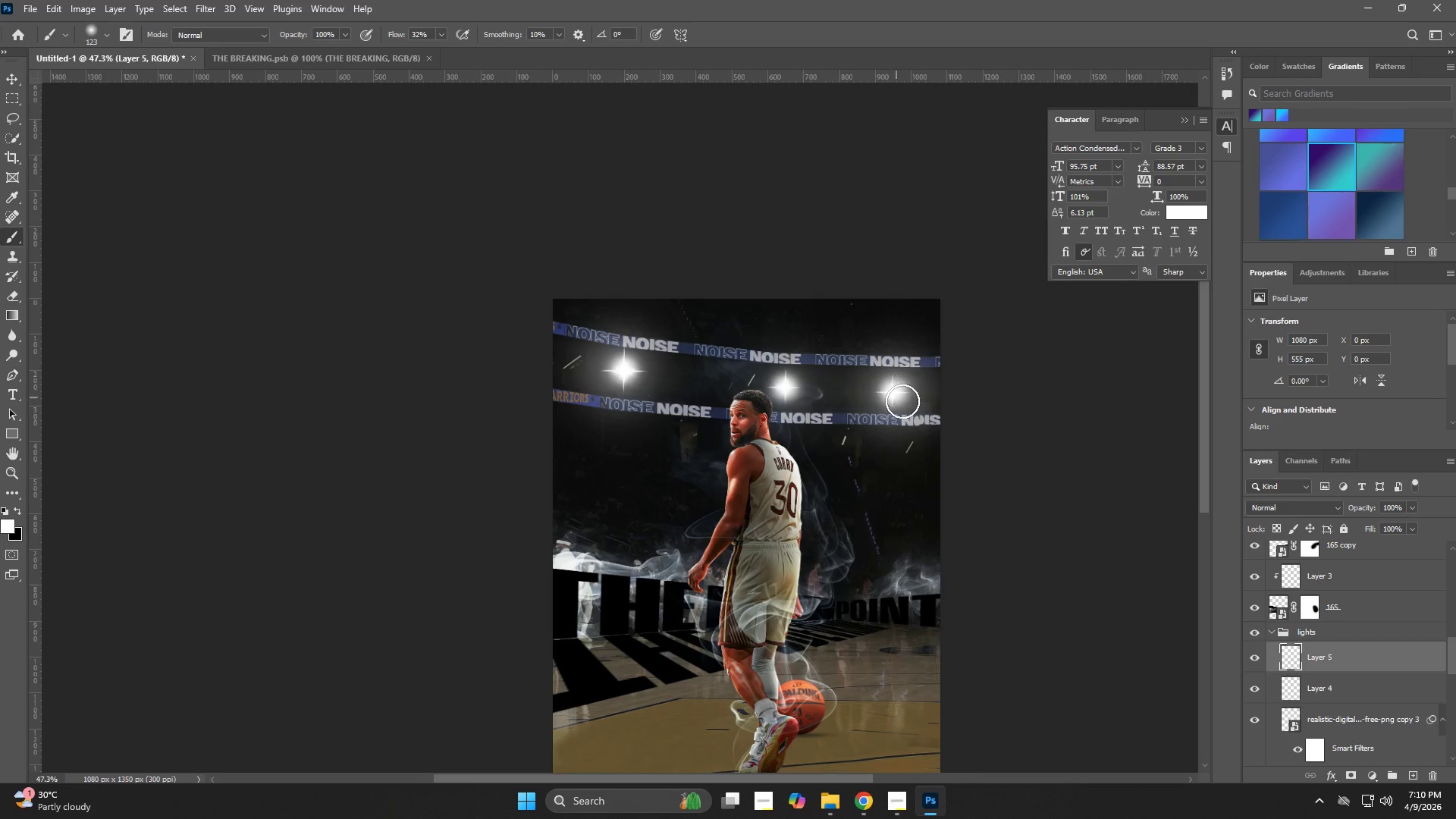 
hold_key(key=AltLeft, duration=0.67)
 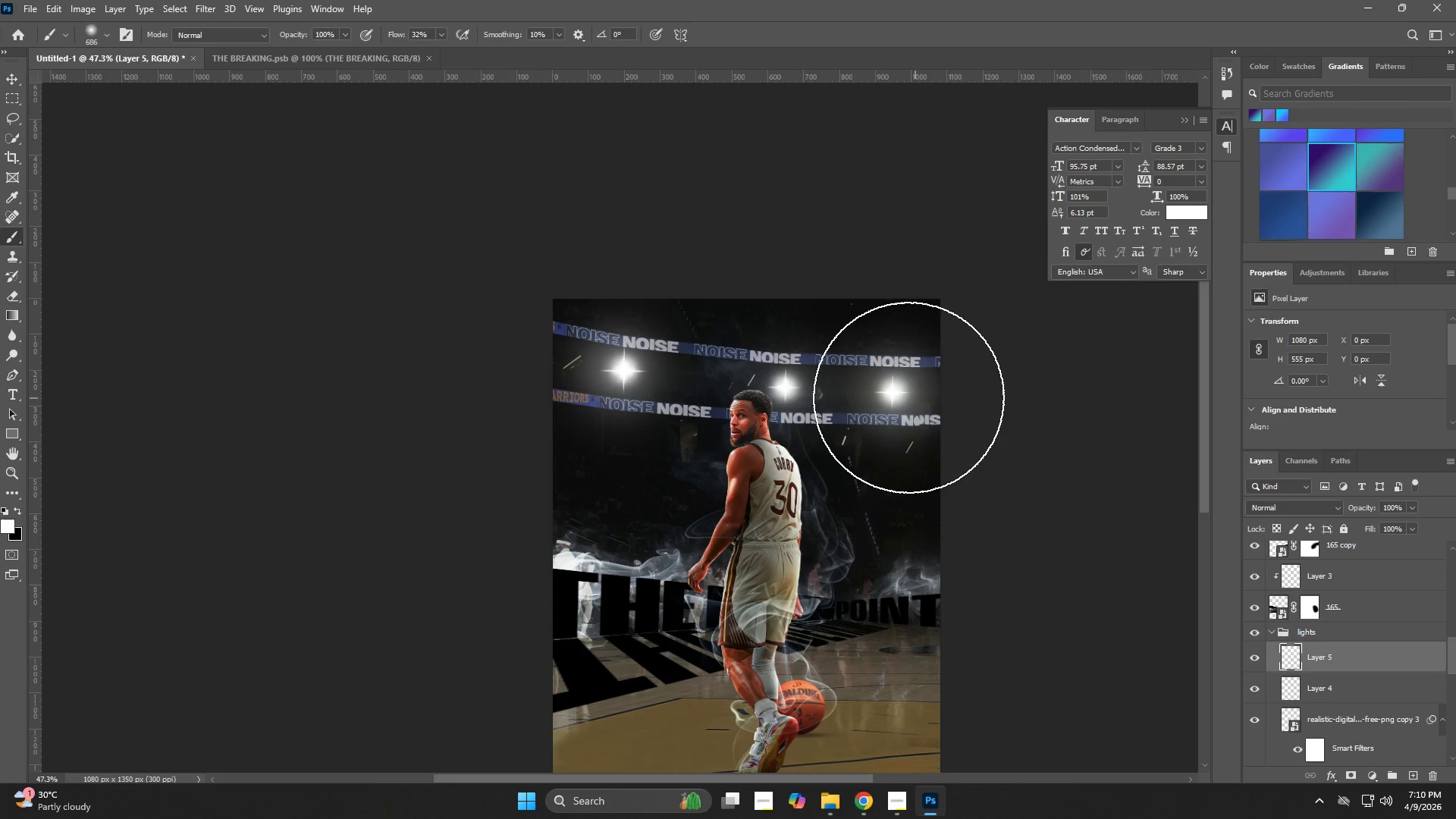 
hold_key(key=AltLeft, duration=0.56)
 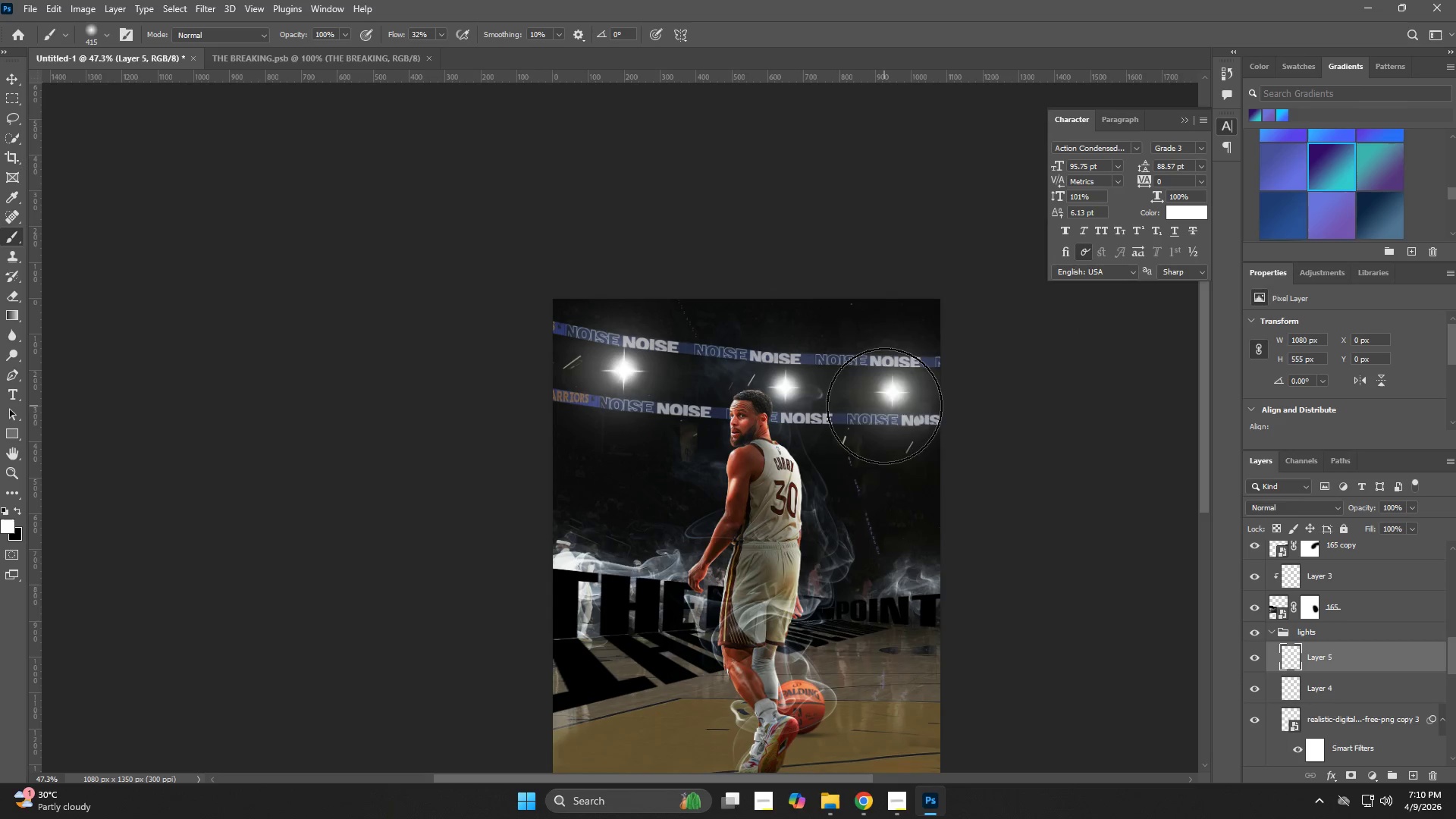 
left_click([884, 406])
 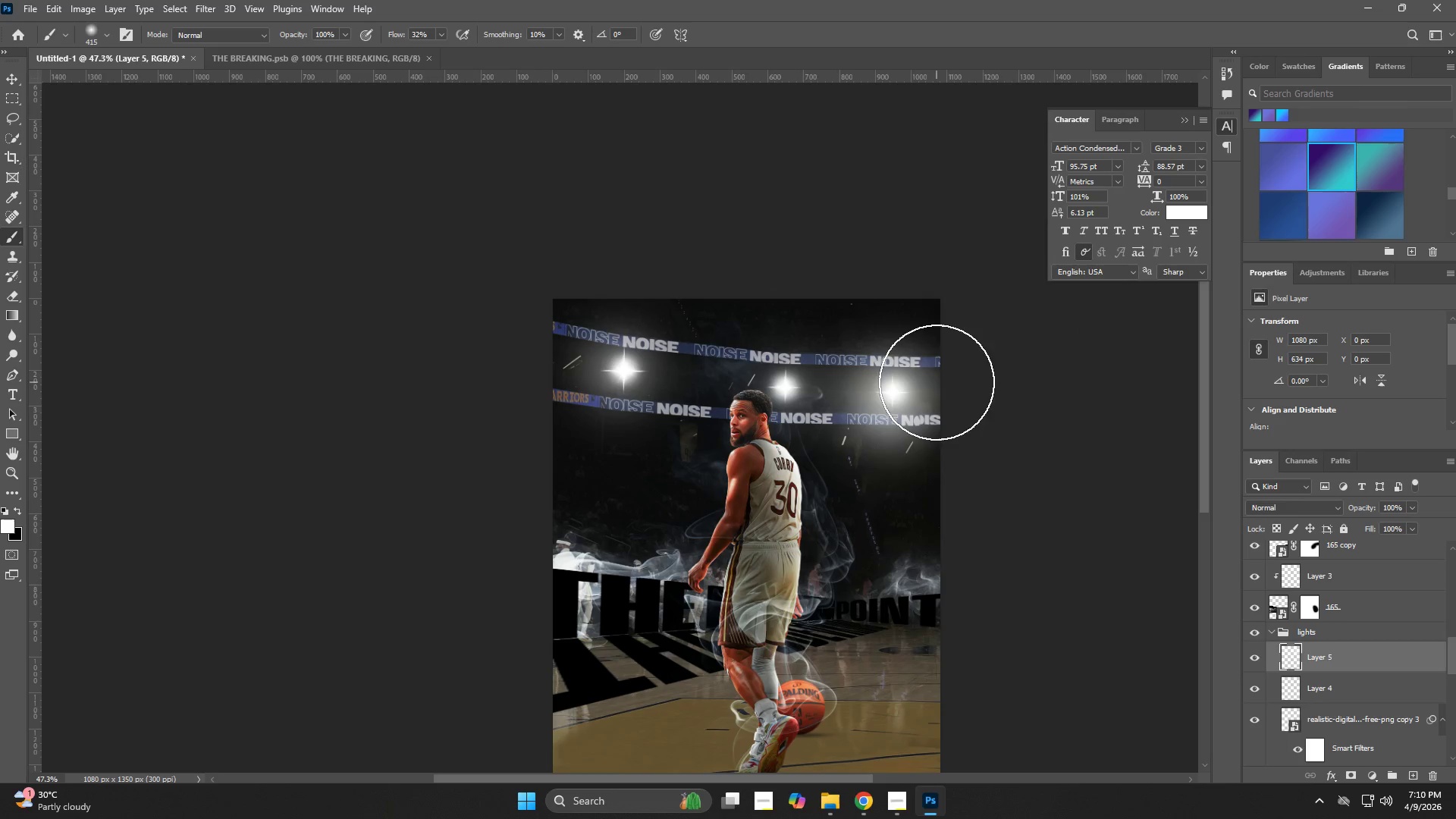 
key(Control+ControlLeft)
 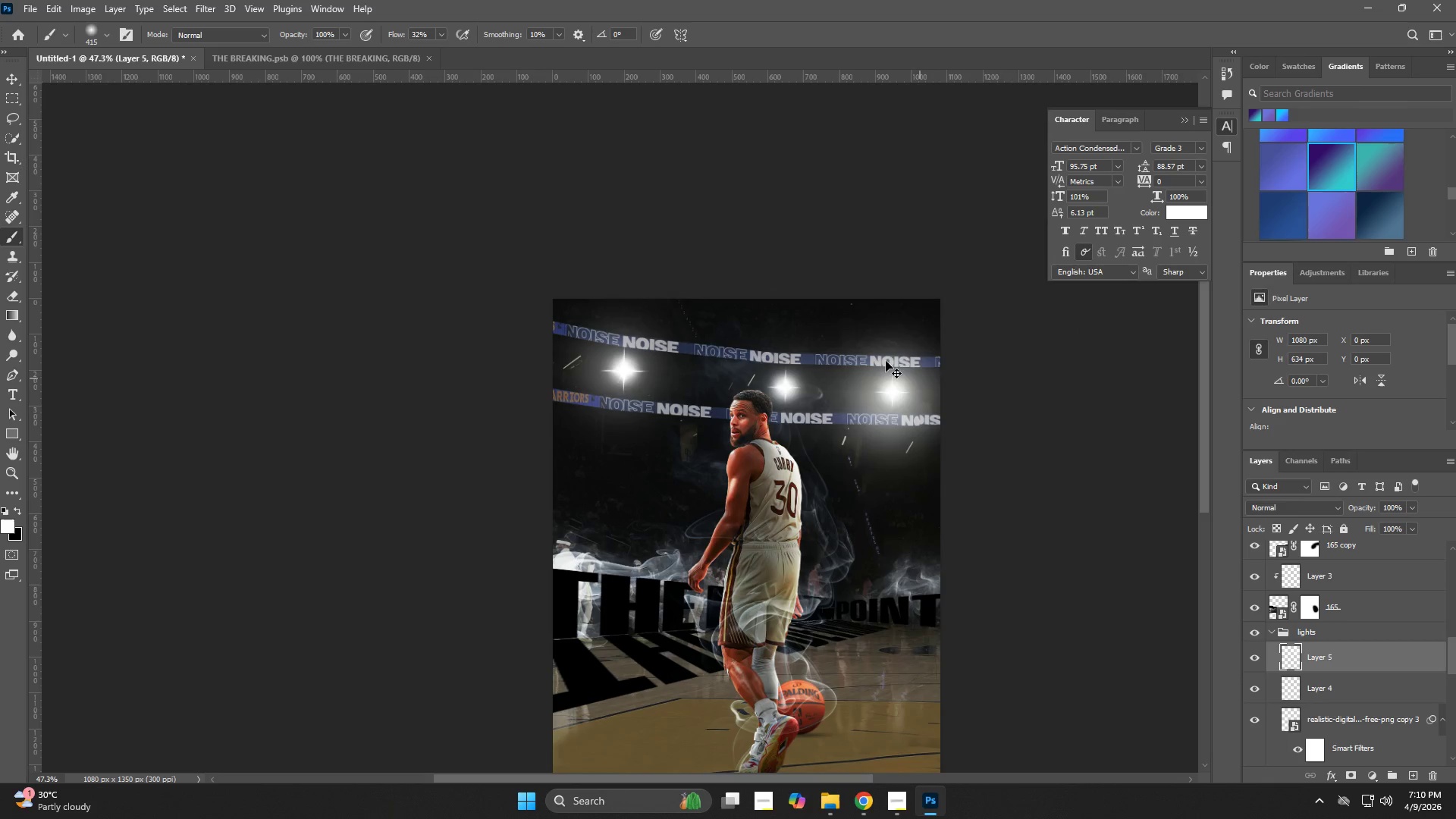 
key(Control+Z)
 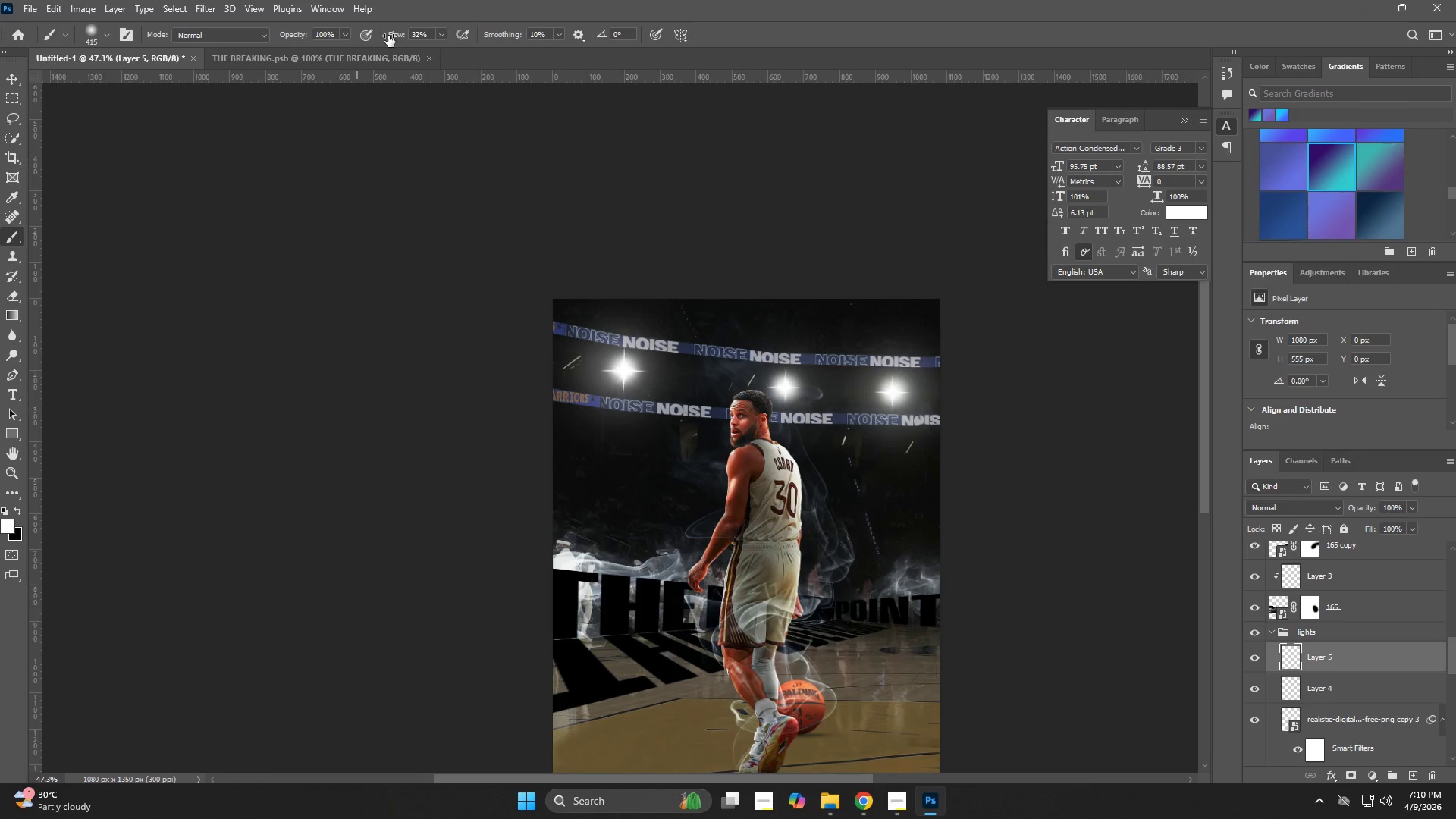 
left_click_drag(start_coordinate=[390, 34], to_coordinate=[382, 36])
 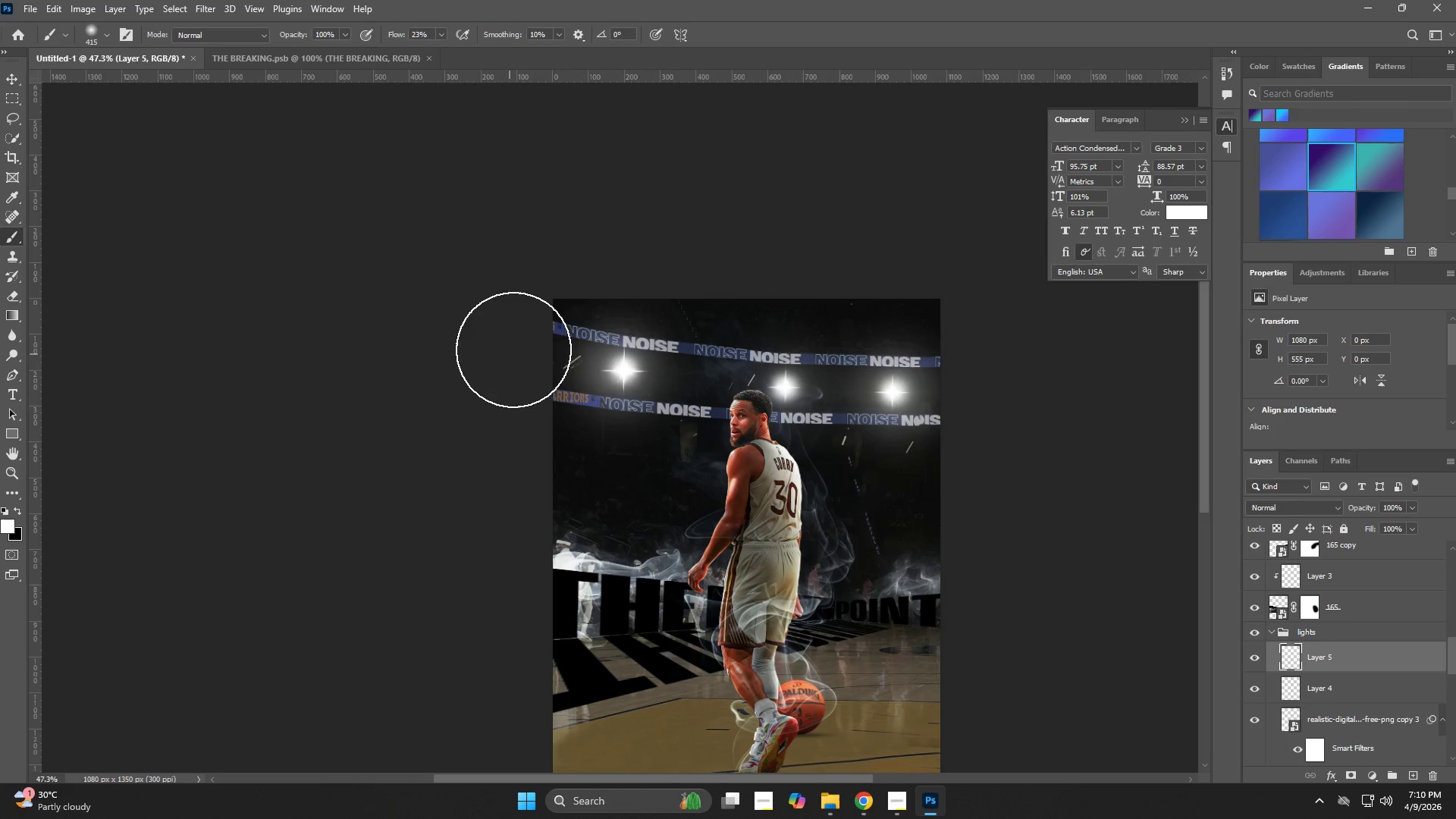 
hold_key(key=AltLeft, duration=0.34)
 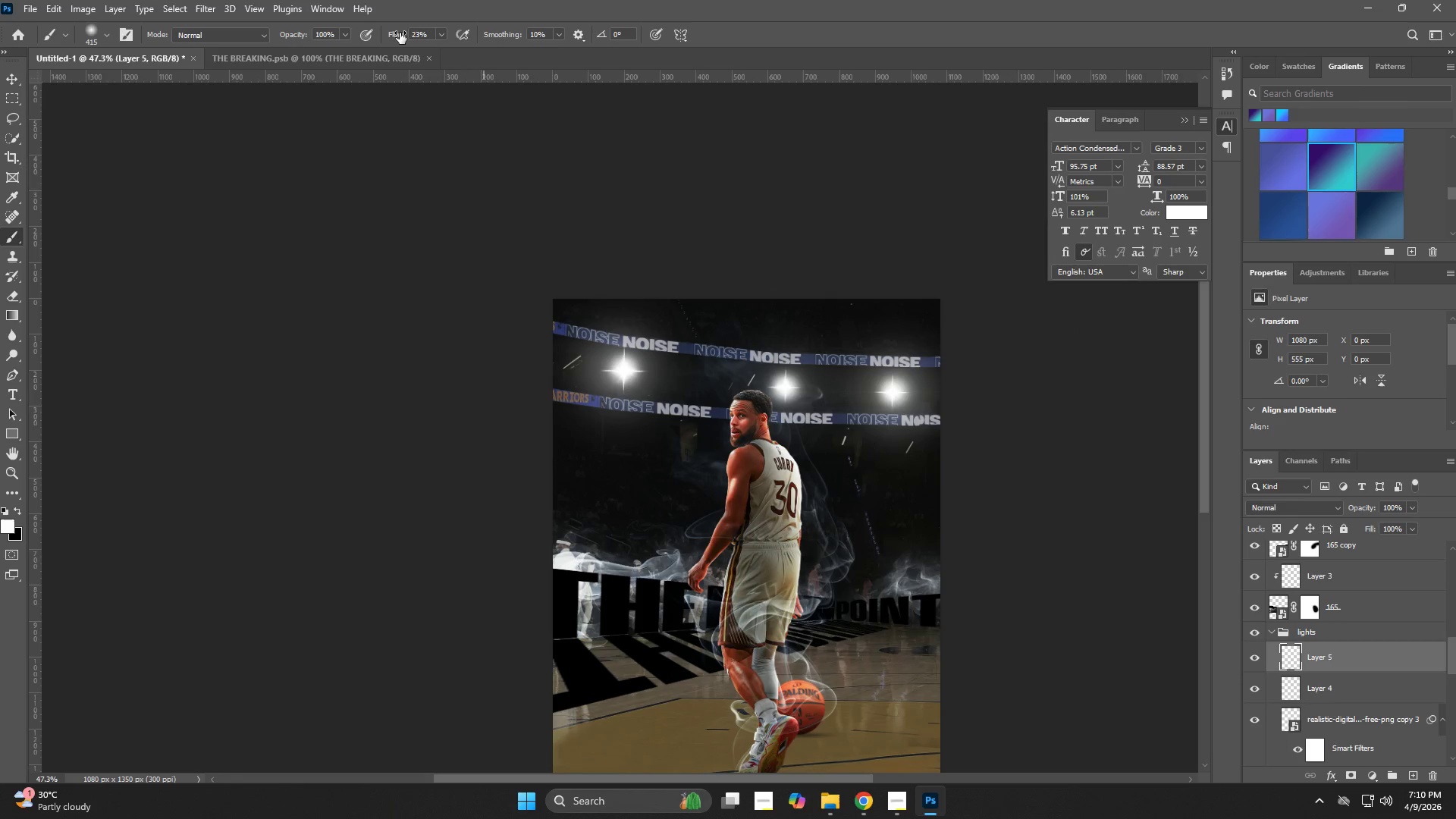 
left_click_drag(start_coordinate=[395, 34], to_coordinate=[391, 39])
 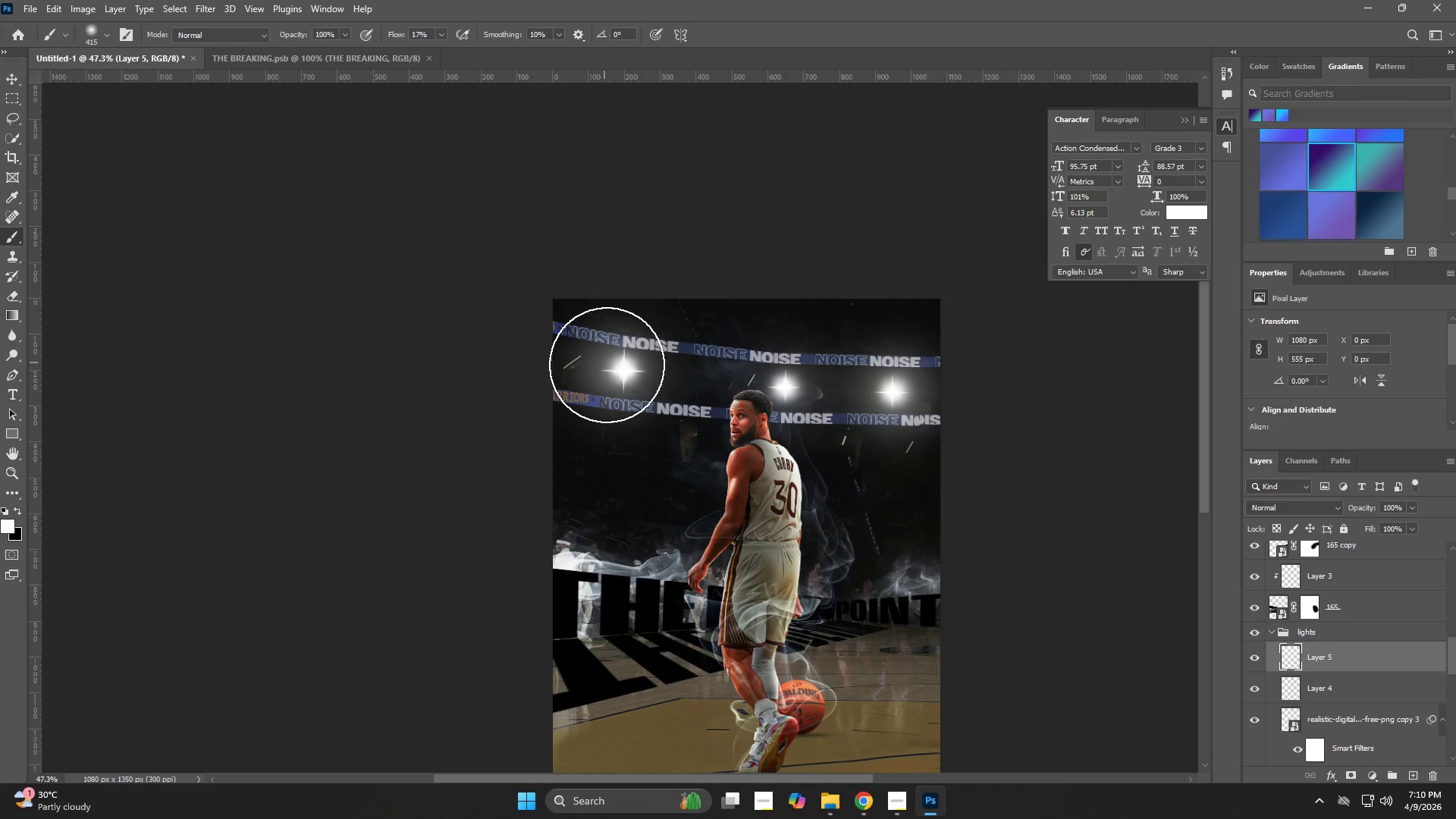 
left_click([620, 375])
 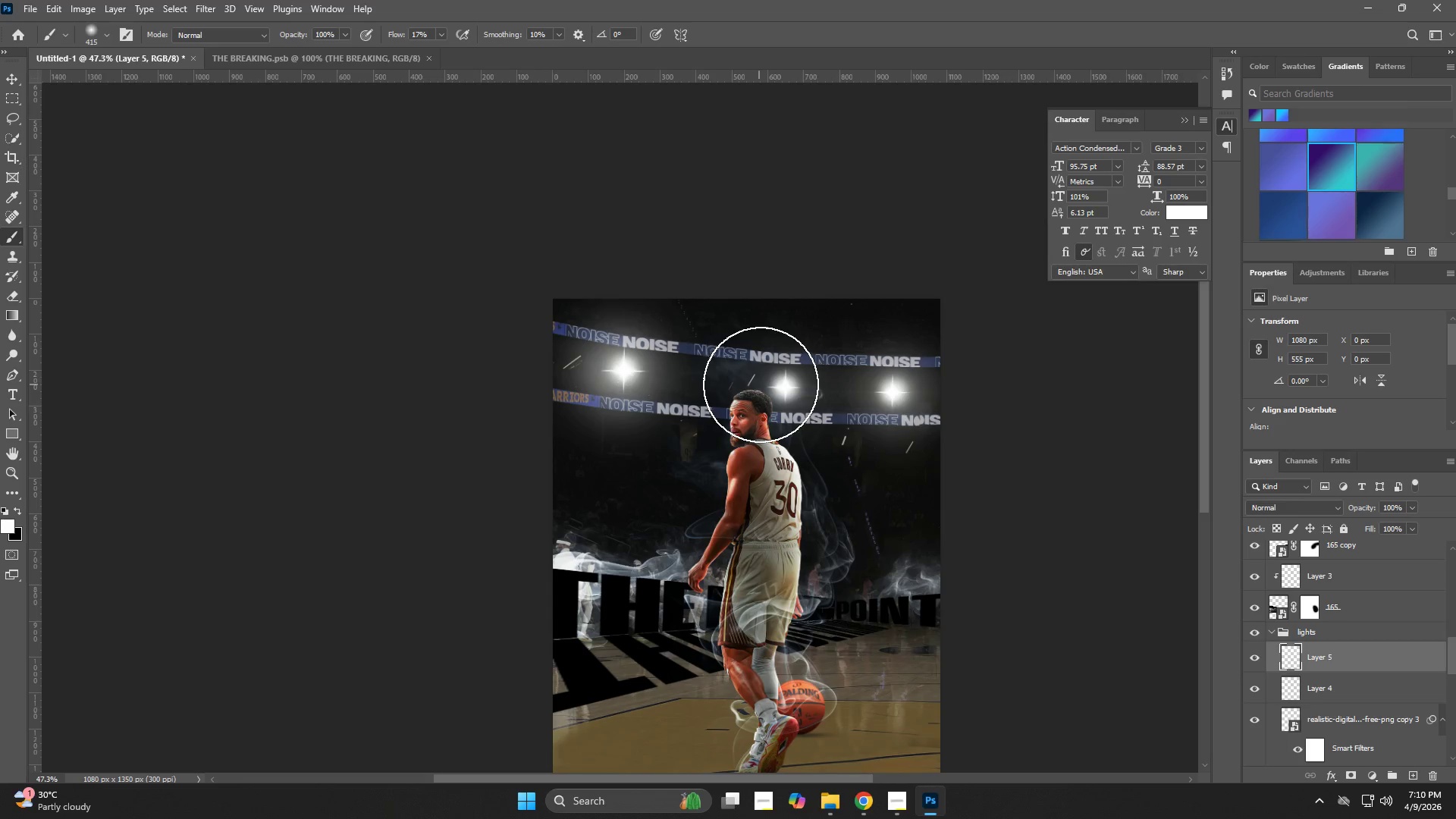 
left_click([770, 392])
 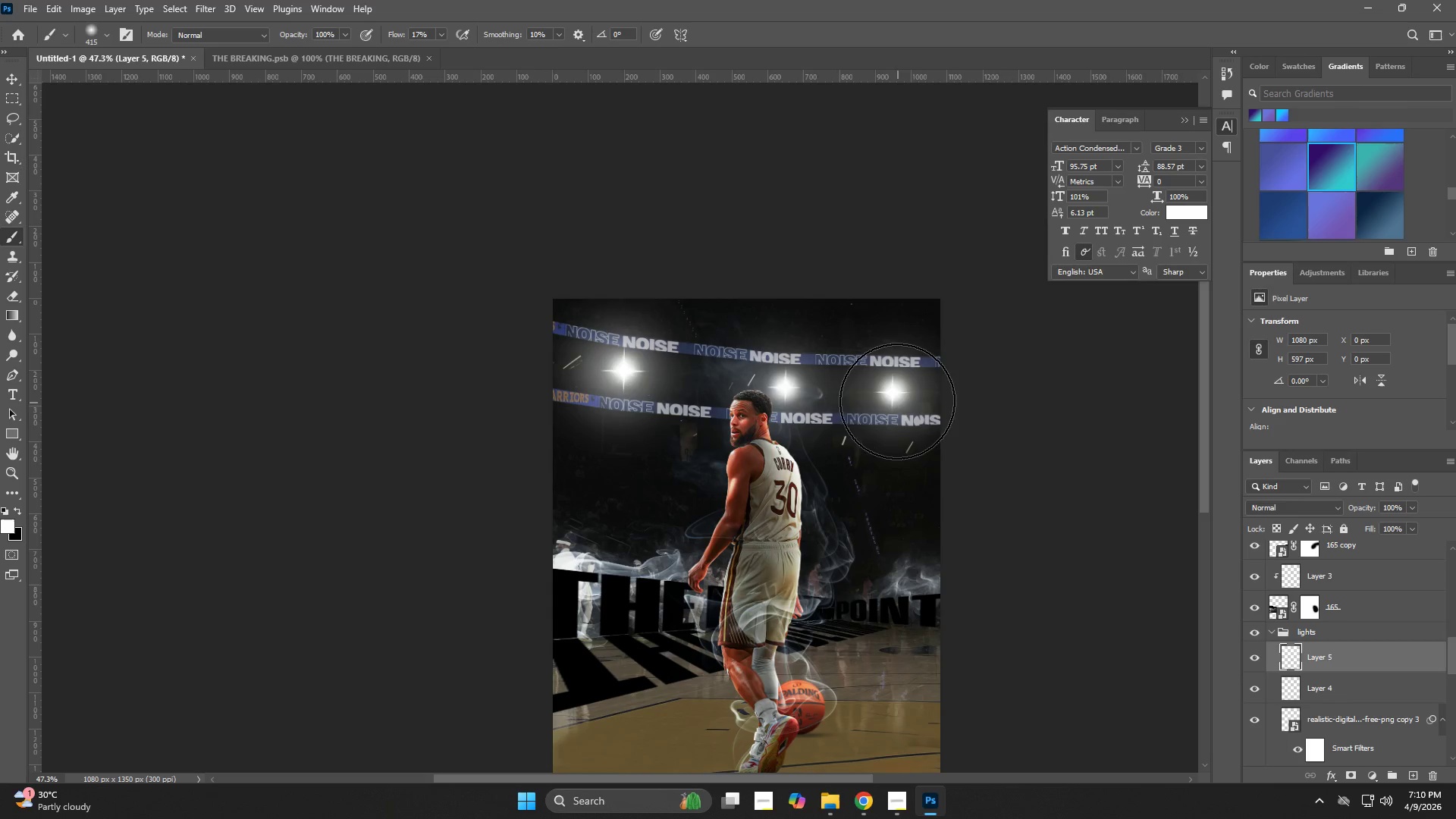 
left_click([906, 394])
 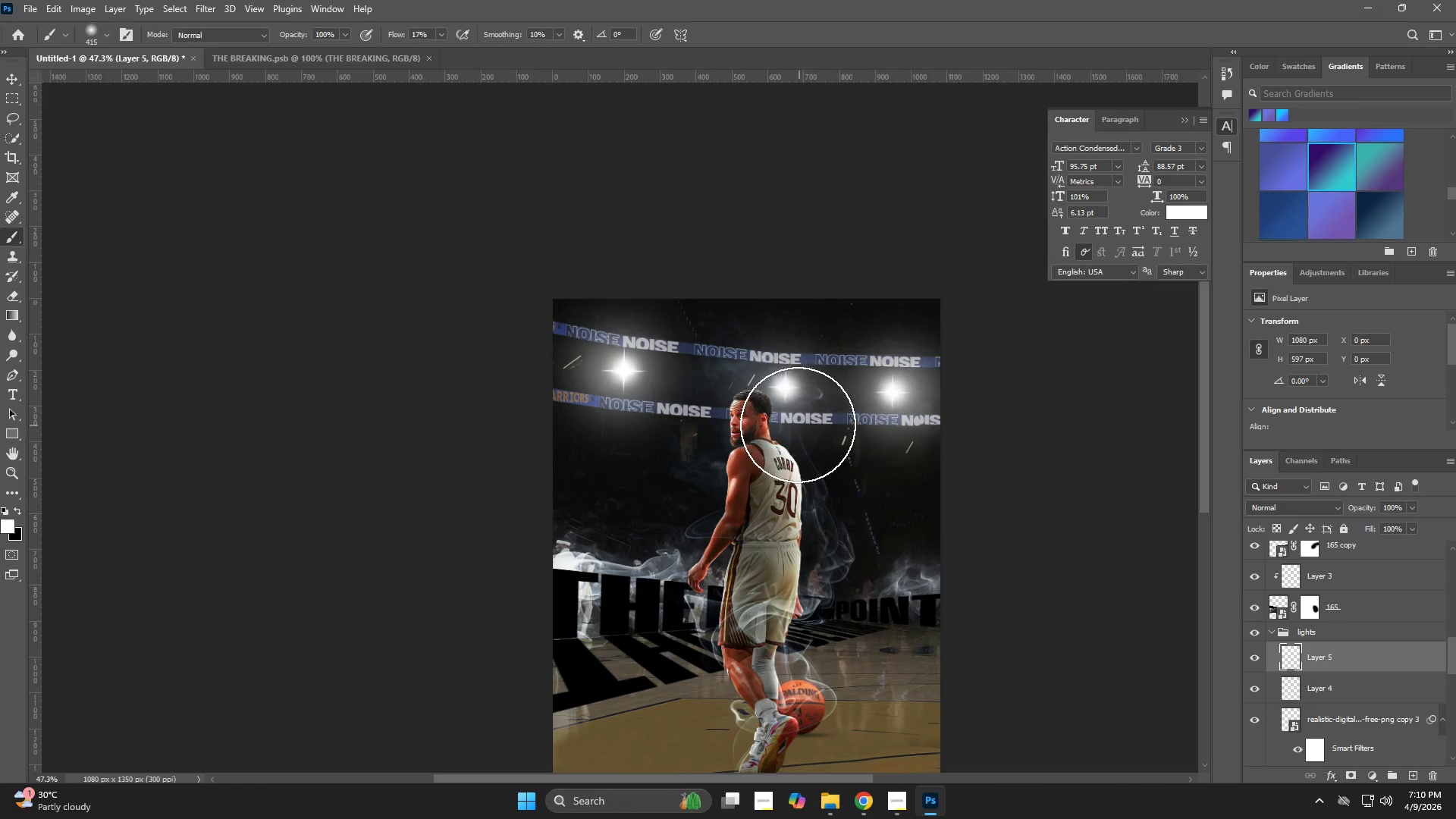 
hold_key(key=AltLeft, duration=0.5)
 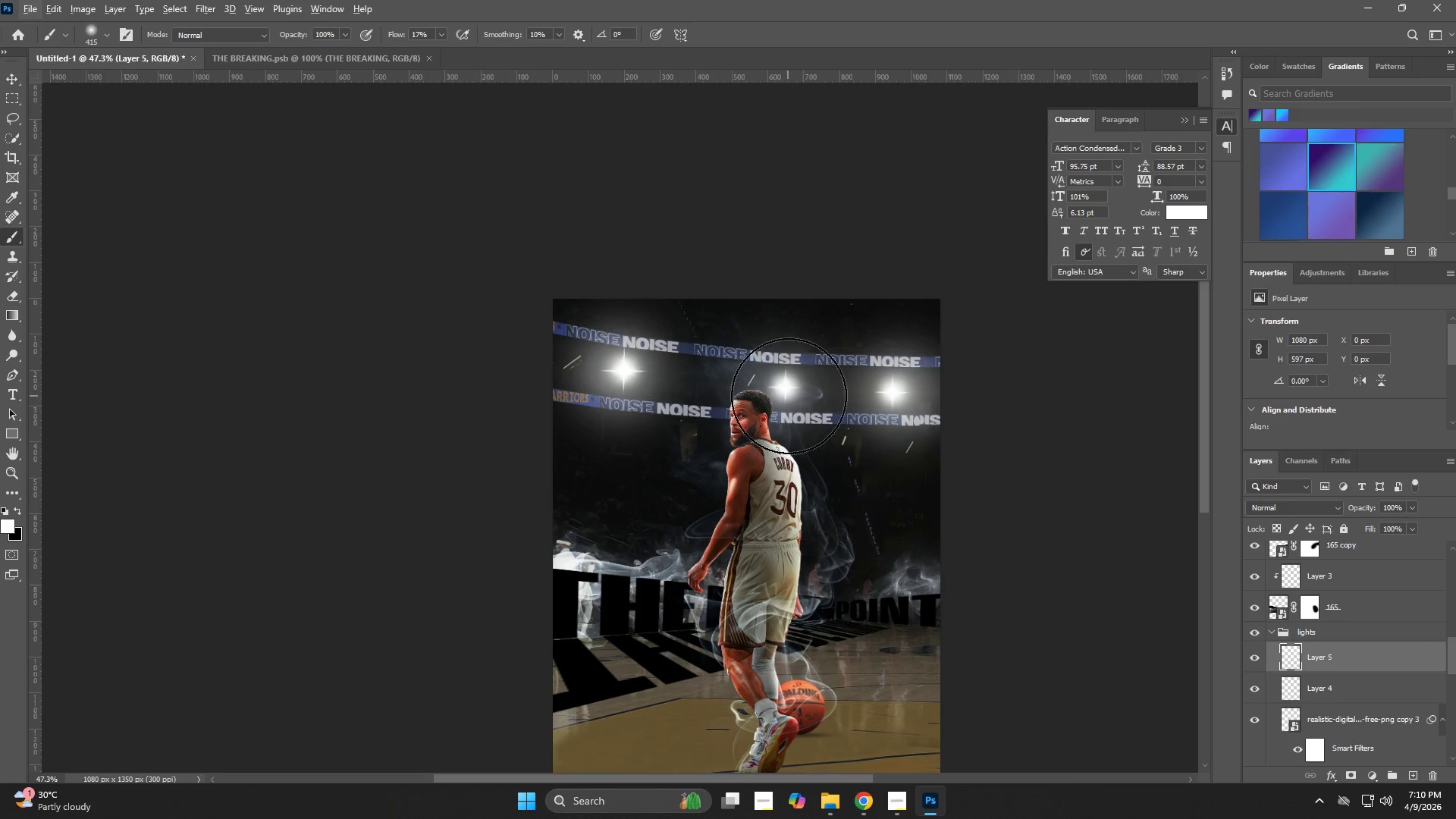 
hold_key(key=AltLeft, duration=0.62)
 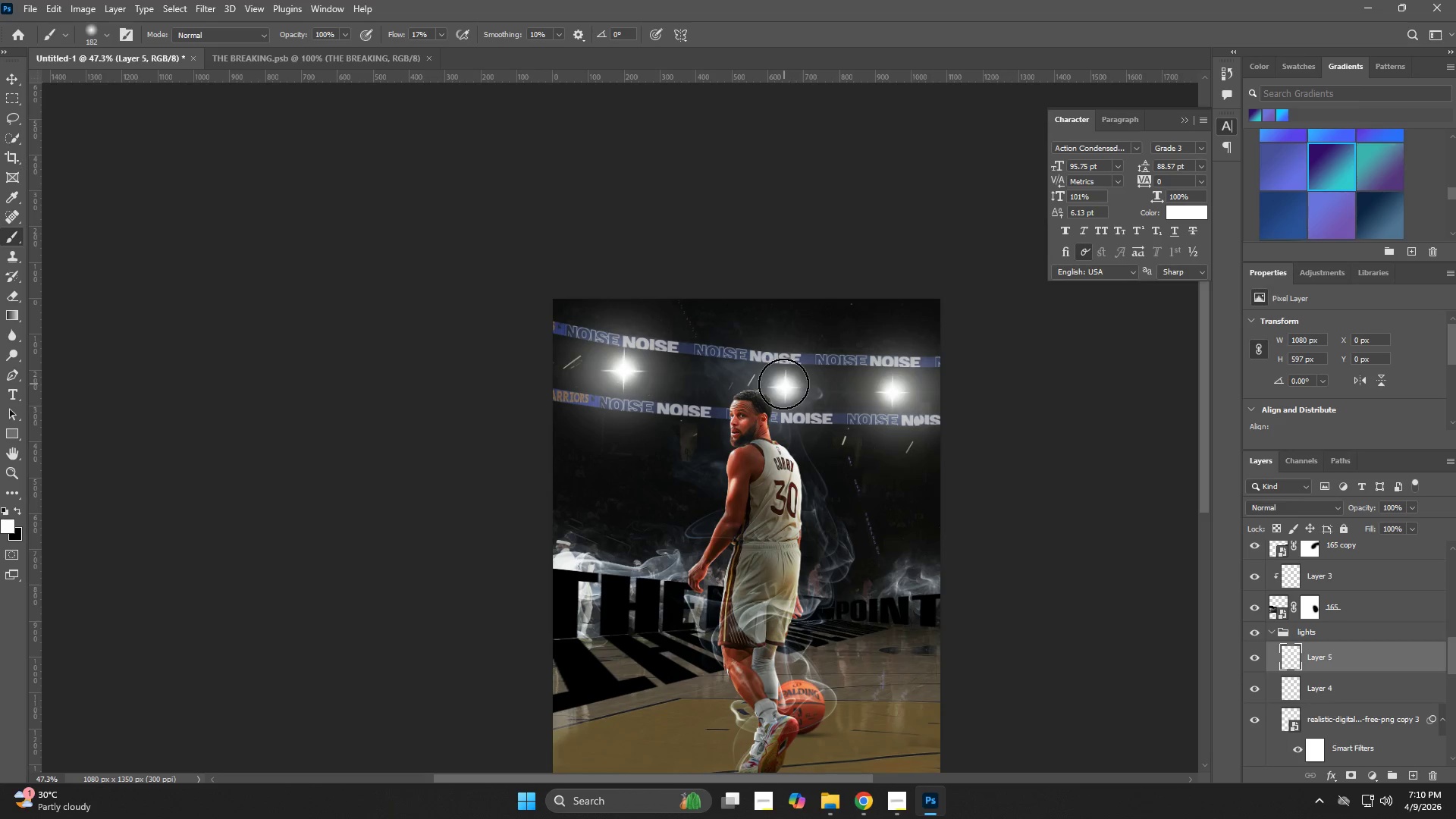 
left_click([783, 384])
 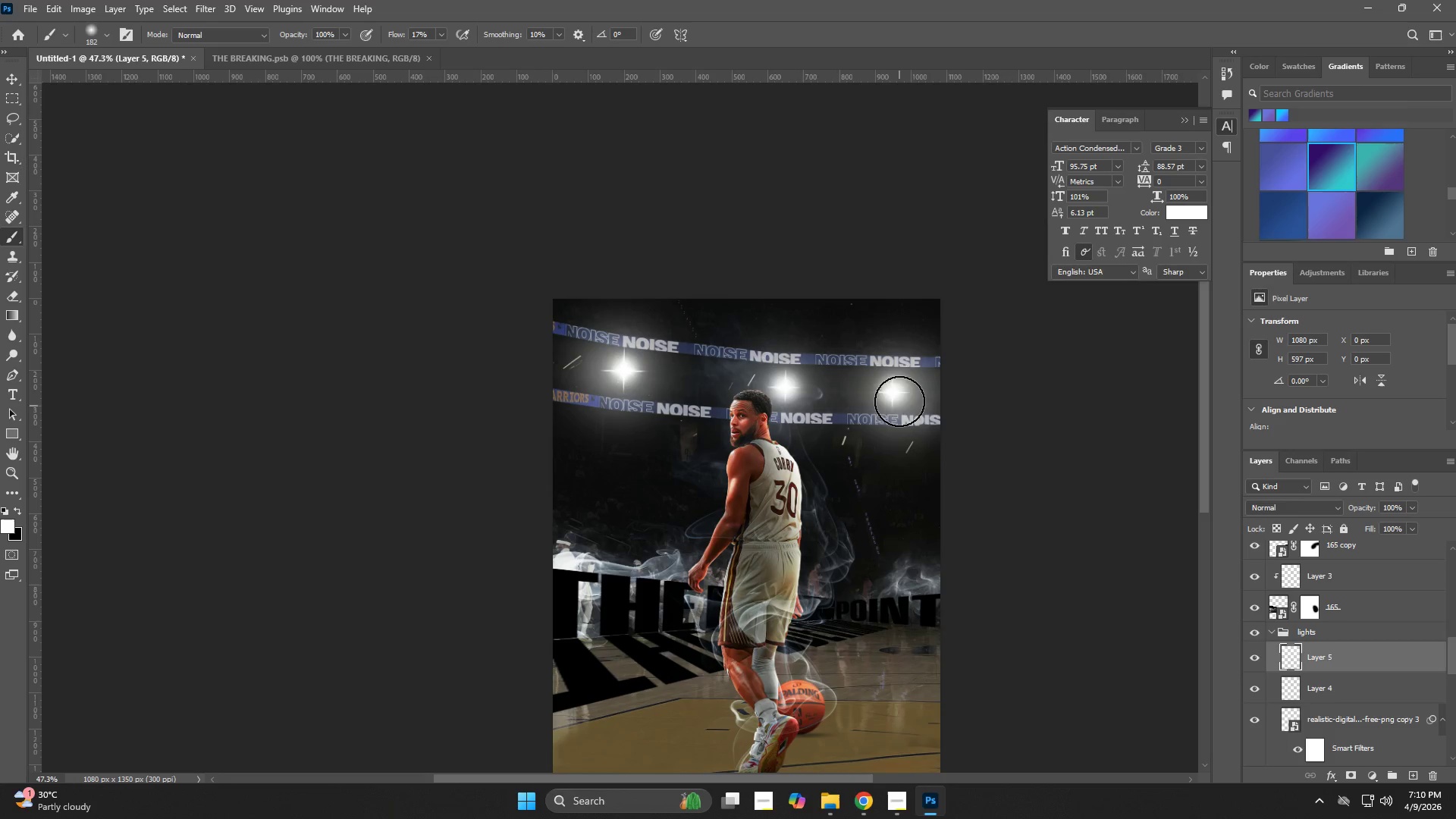 
left_click([895, 394])
 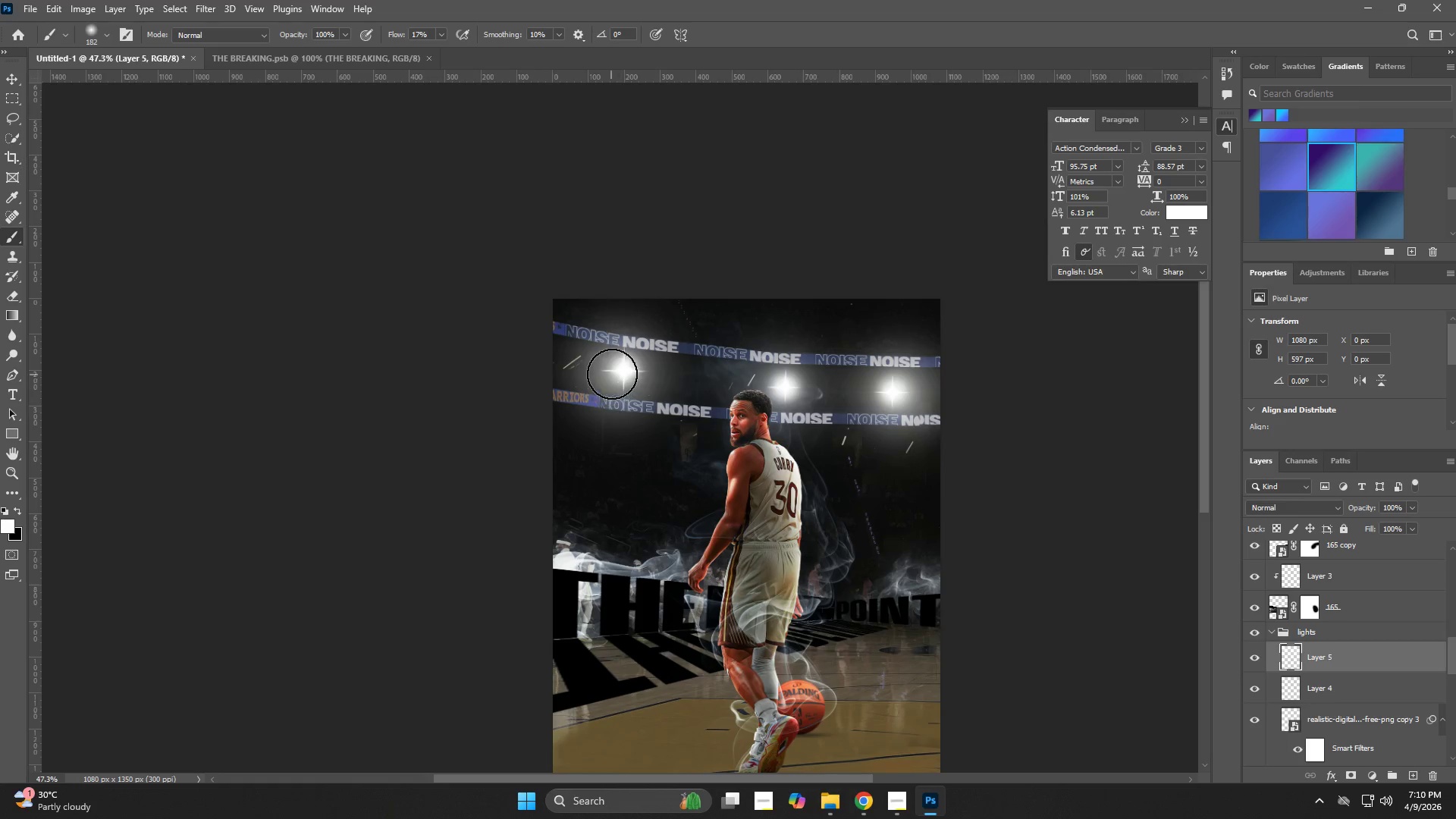 
left_click([620, 372])
 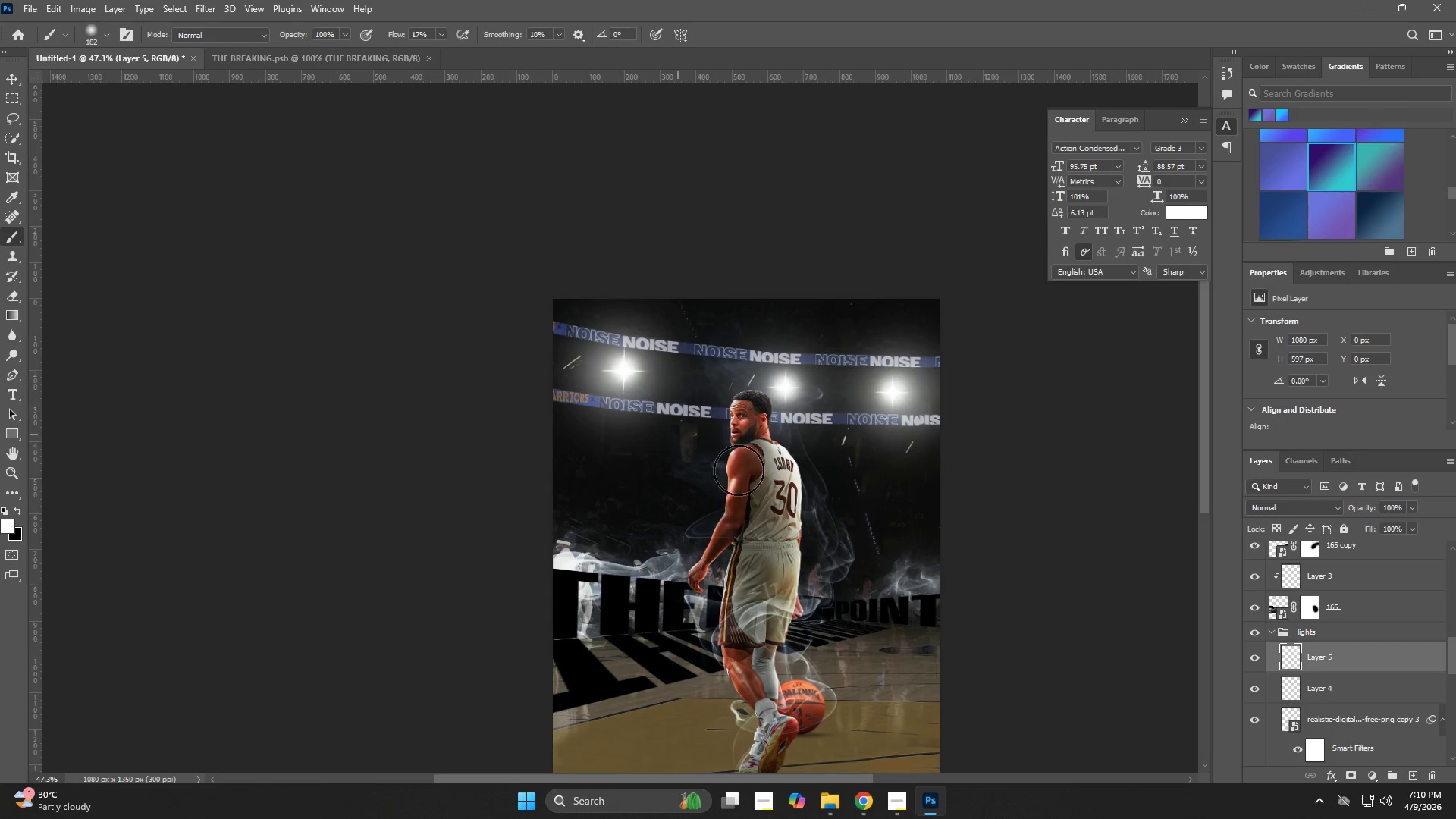 
key(Z)
 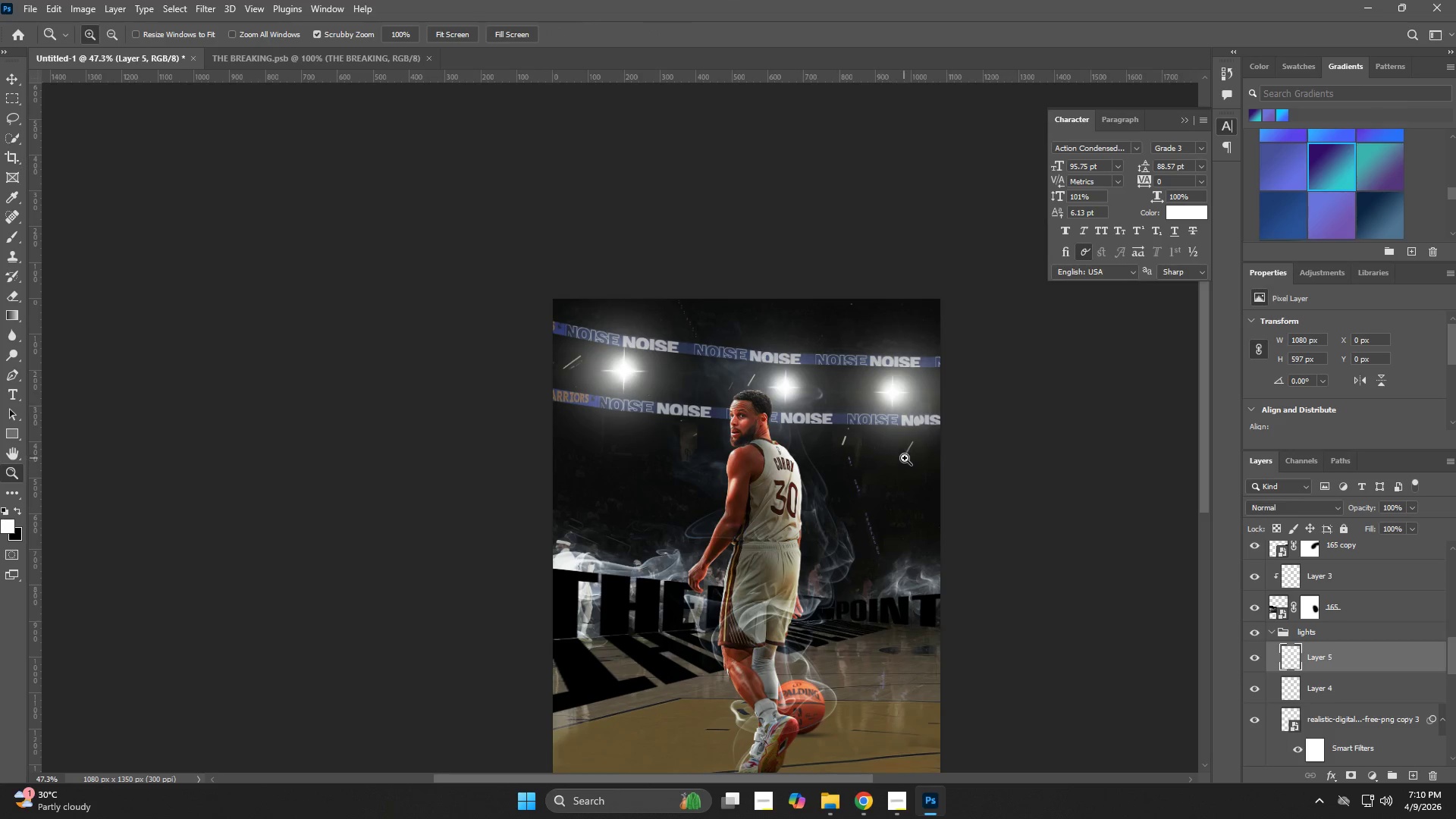 
left_click_drag(start_coordinate=[898, 460], to_coordinate=[864, 470])
 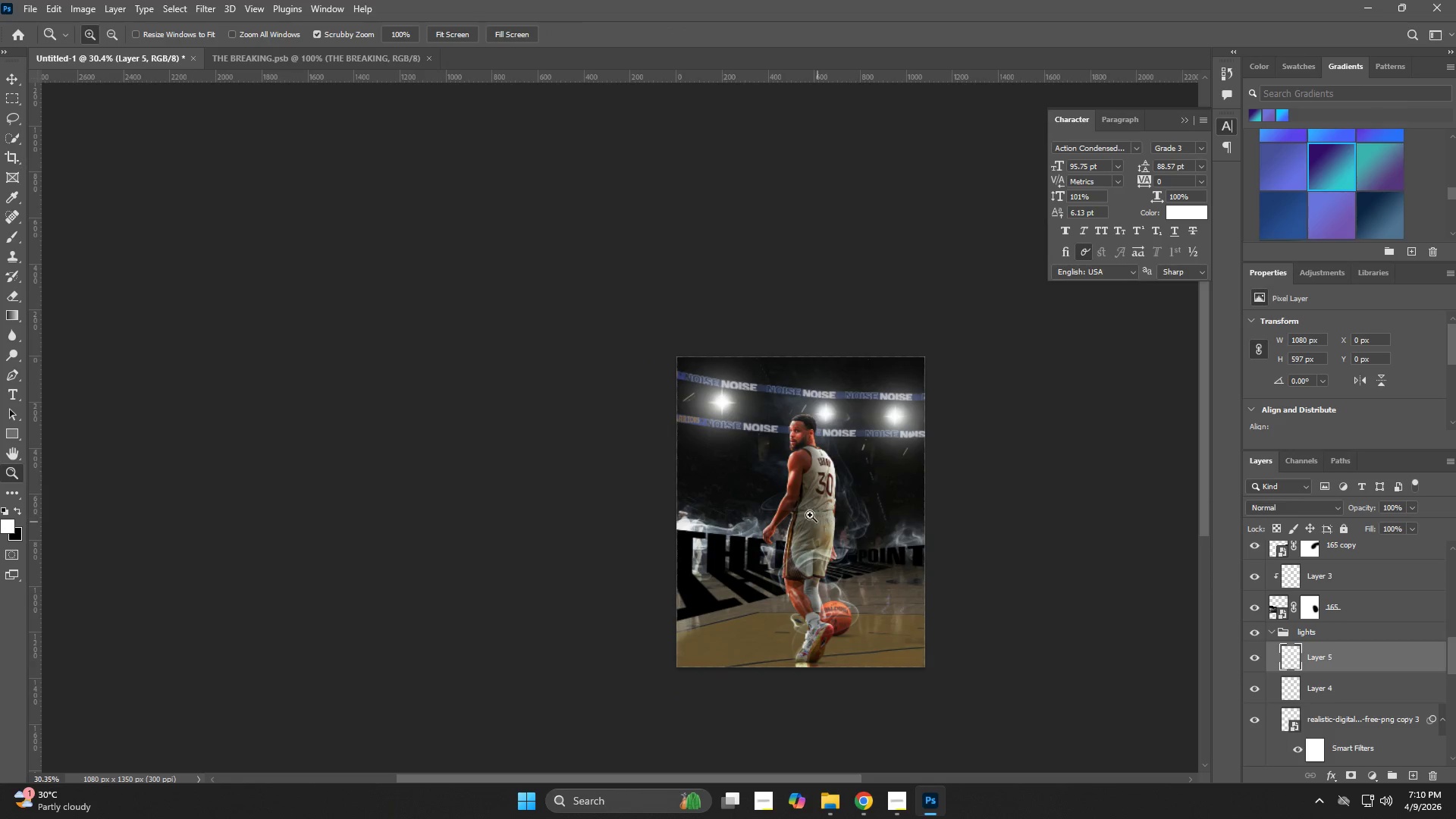 
left_click_drag(start_coordinate=[803, 463], to_coordinate=[842, 480])
 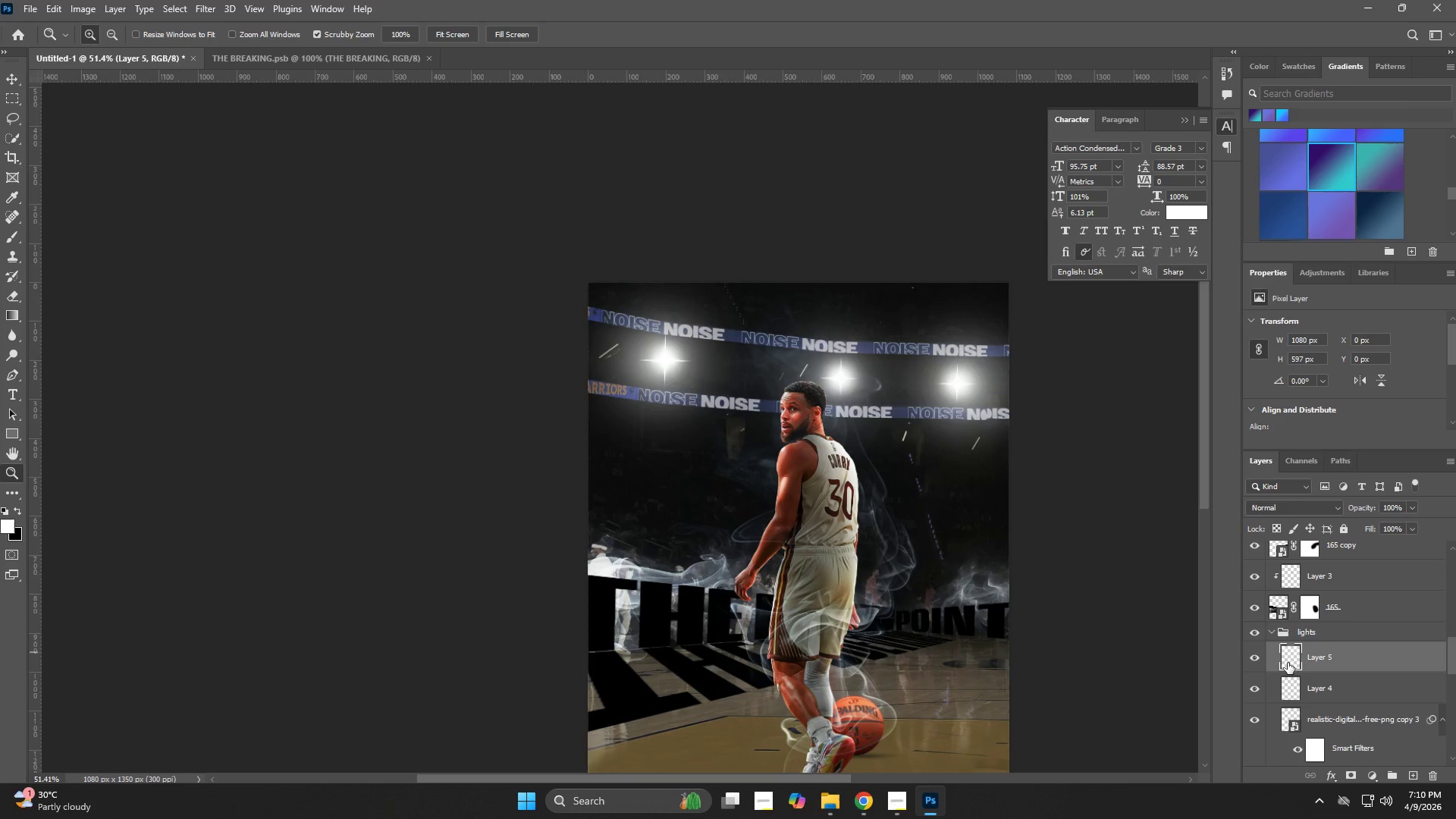 
key(V)
 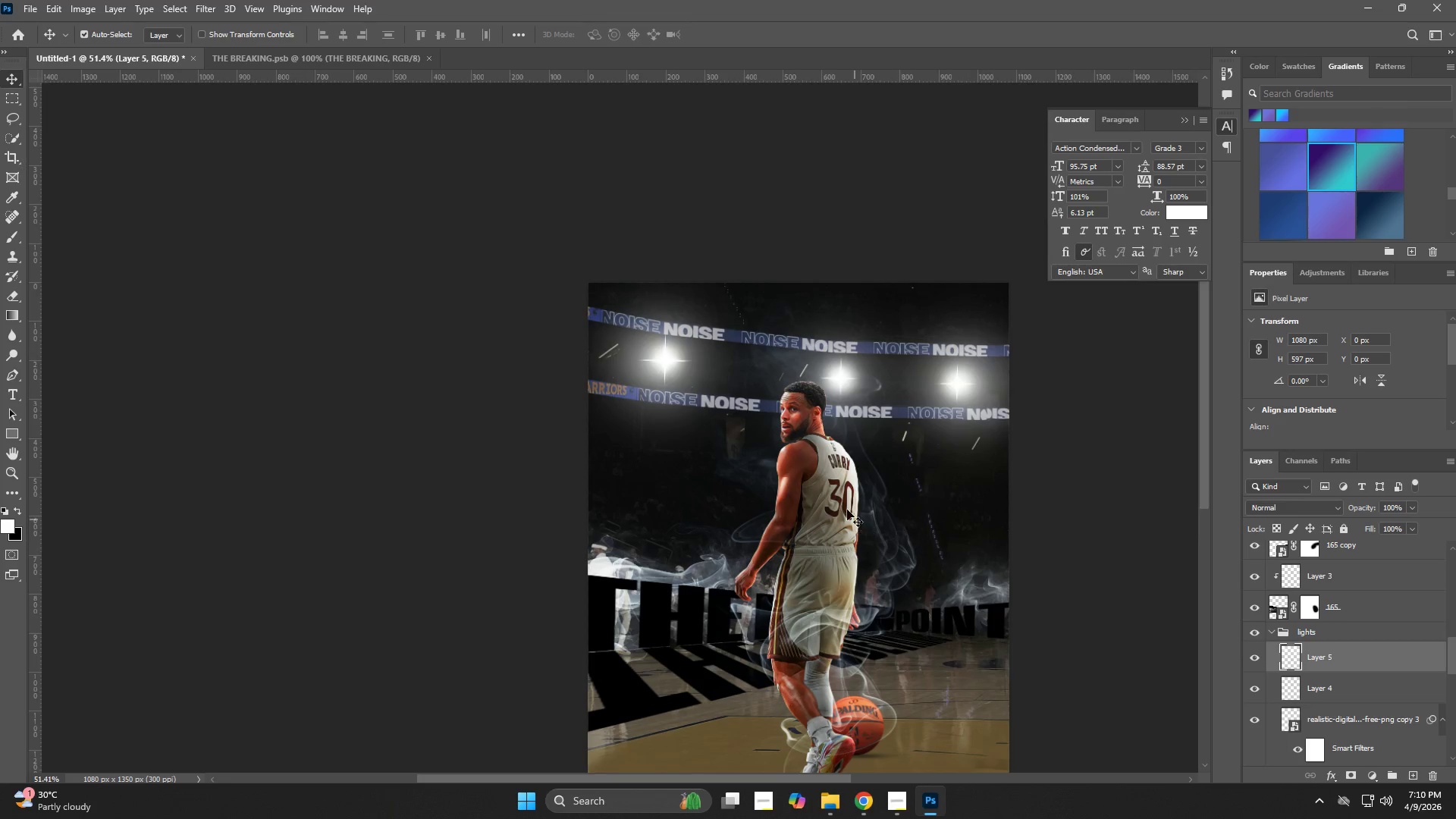 
left_click([842, 502])
 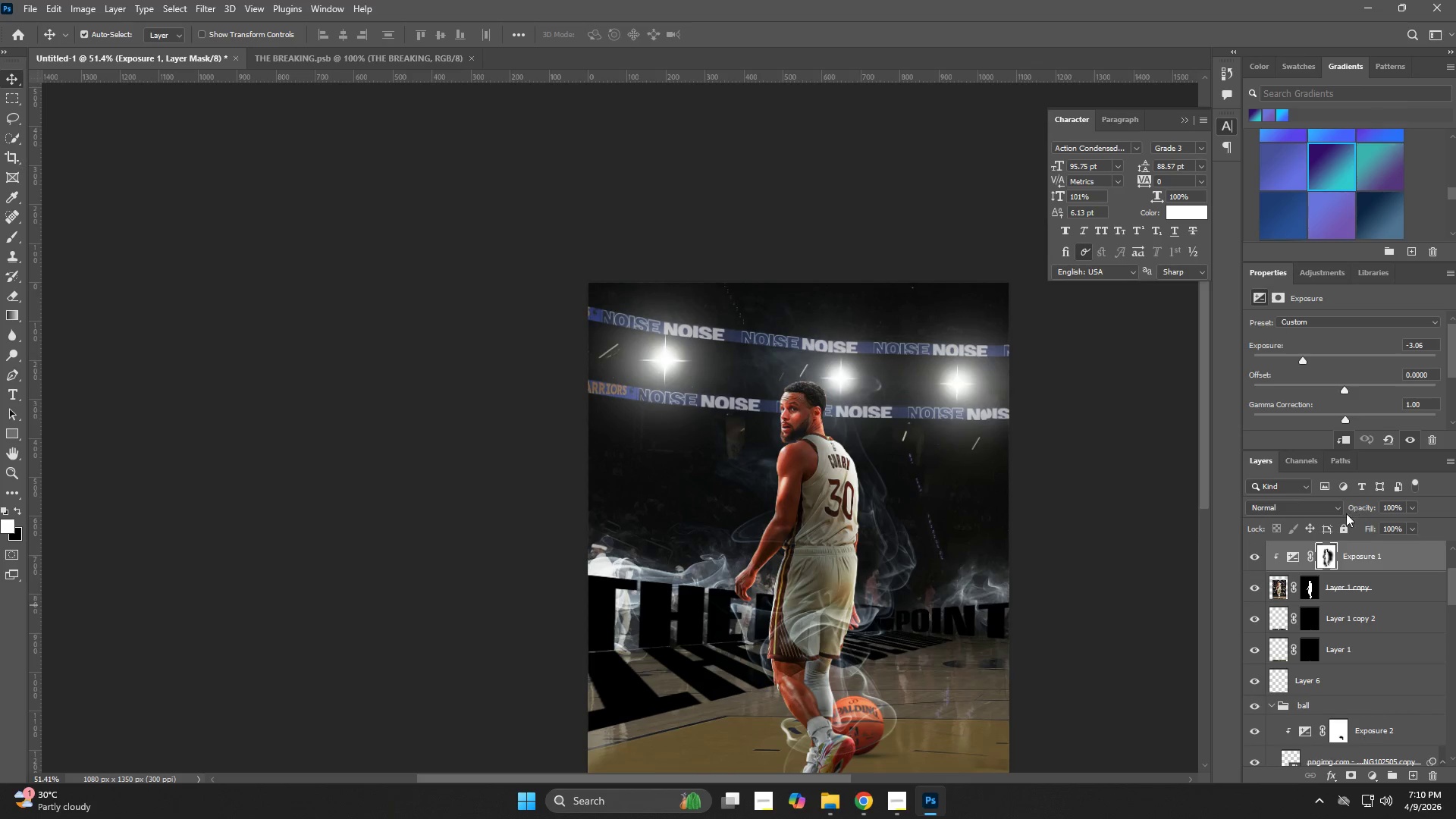 
left_click([1354, 554])
 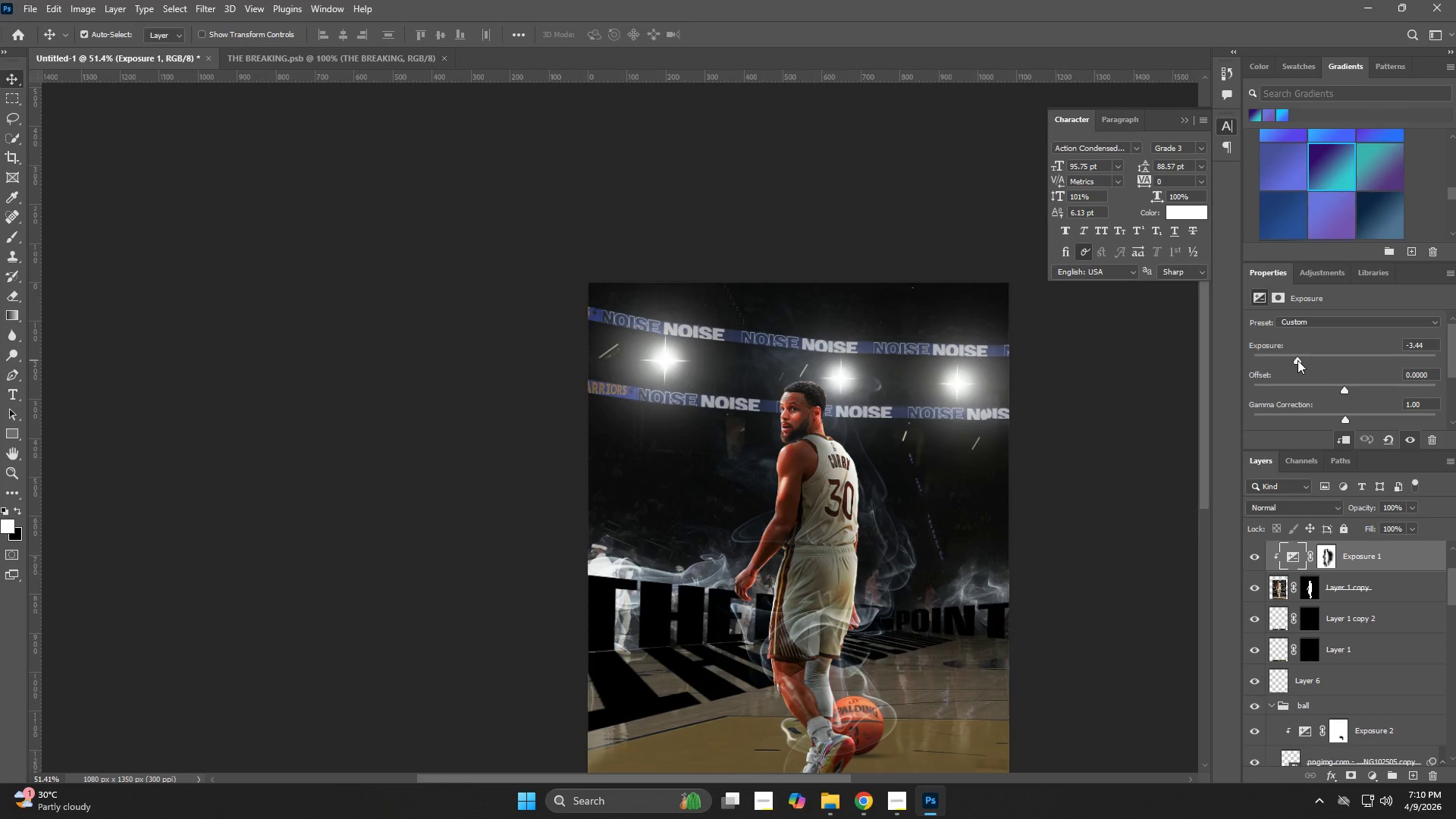 
left_click([1298, 360])
 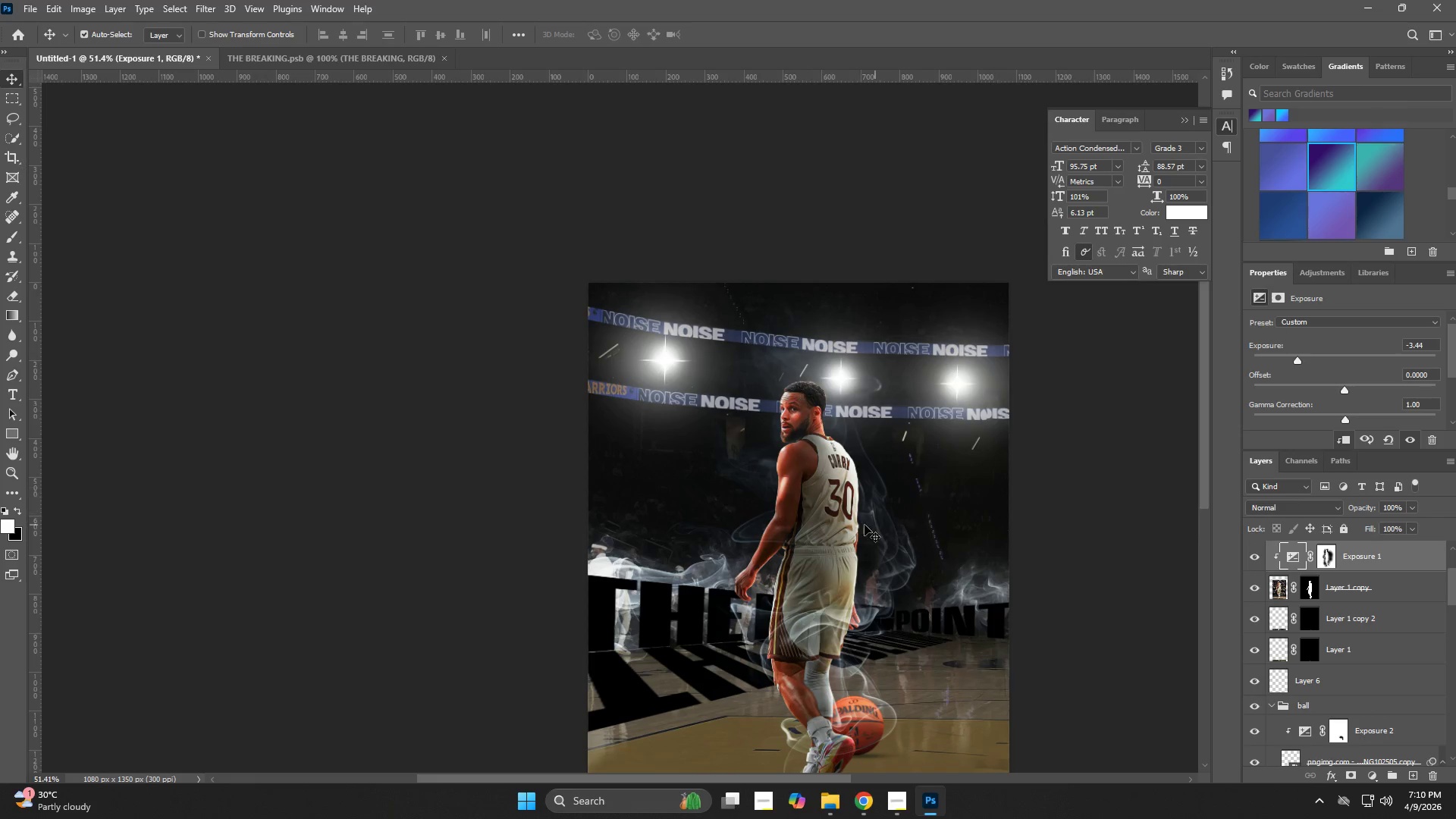 
key(Z)
 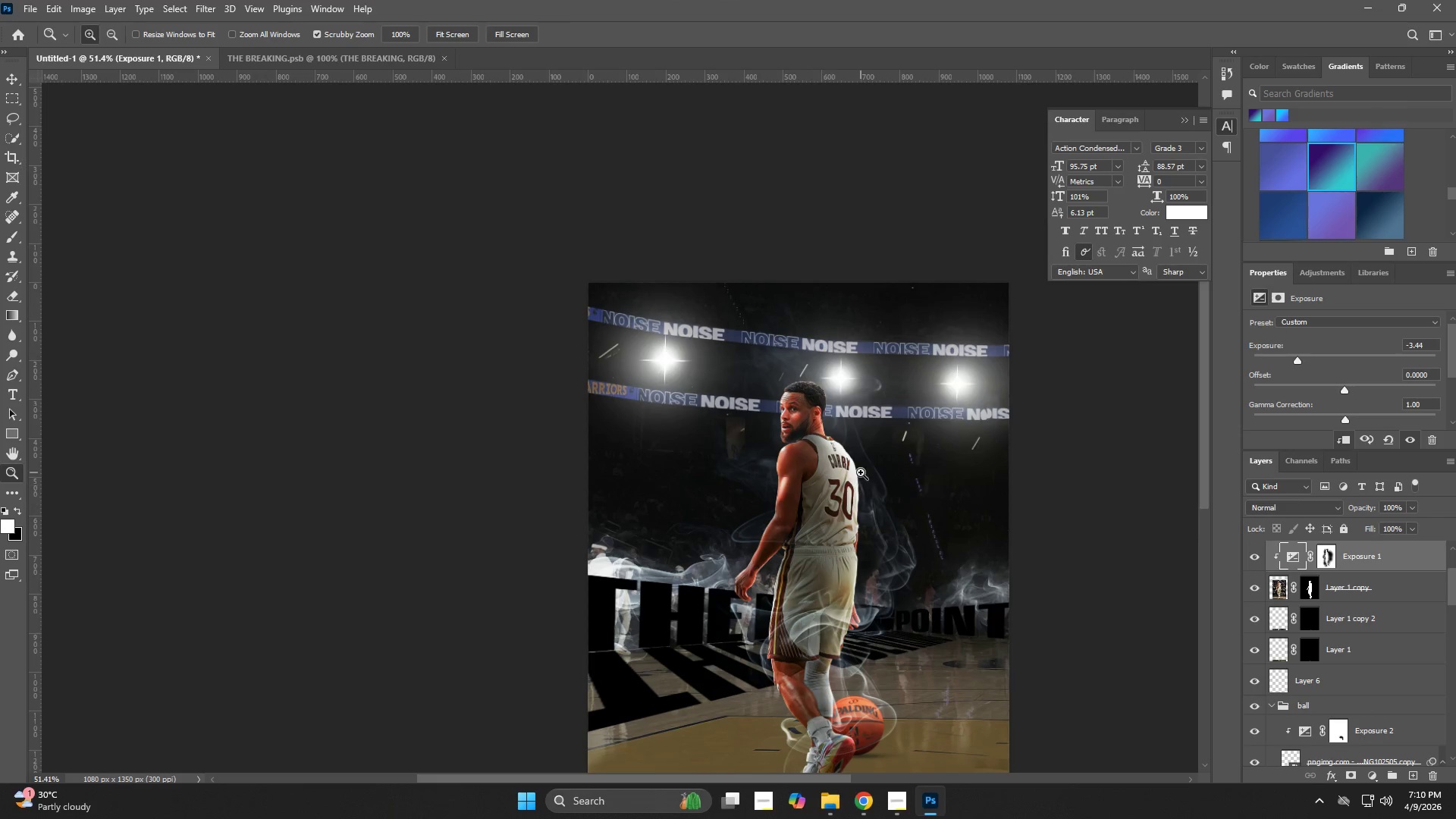 
left_click_drag(start_coordinate=[861, 472], to_coordinate=[837, 480])
 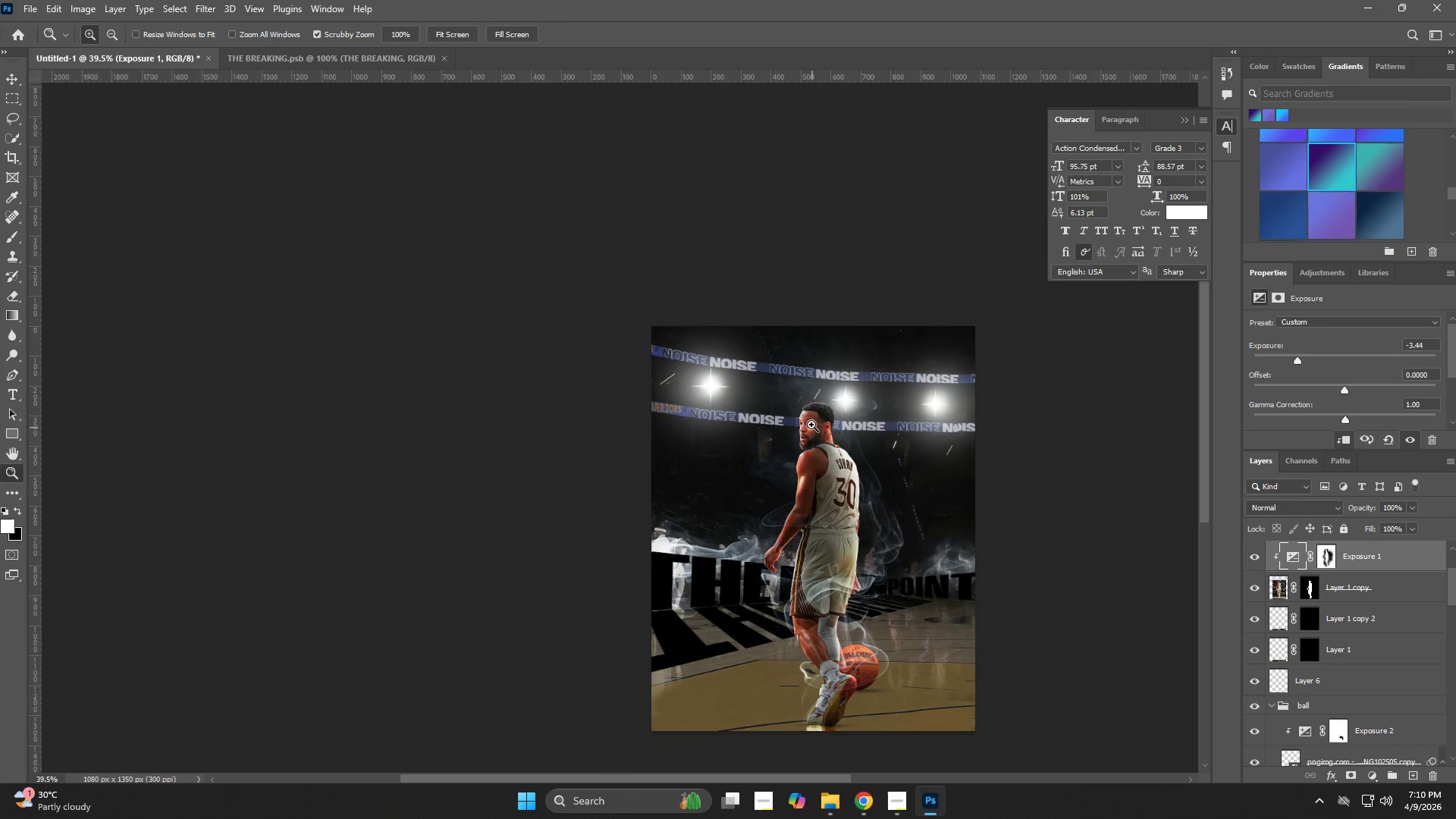 
left_click_drag(start_coordinate=[811, 425], to_coordinate=[993, 587])
 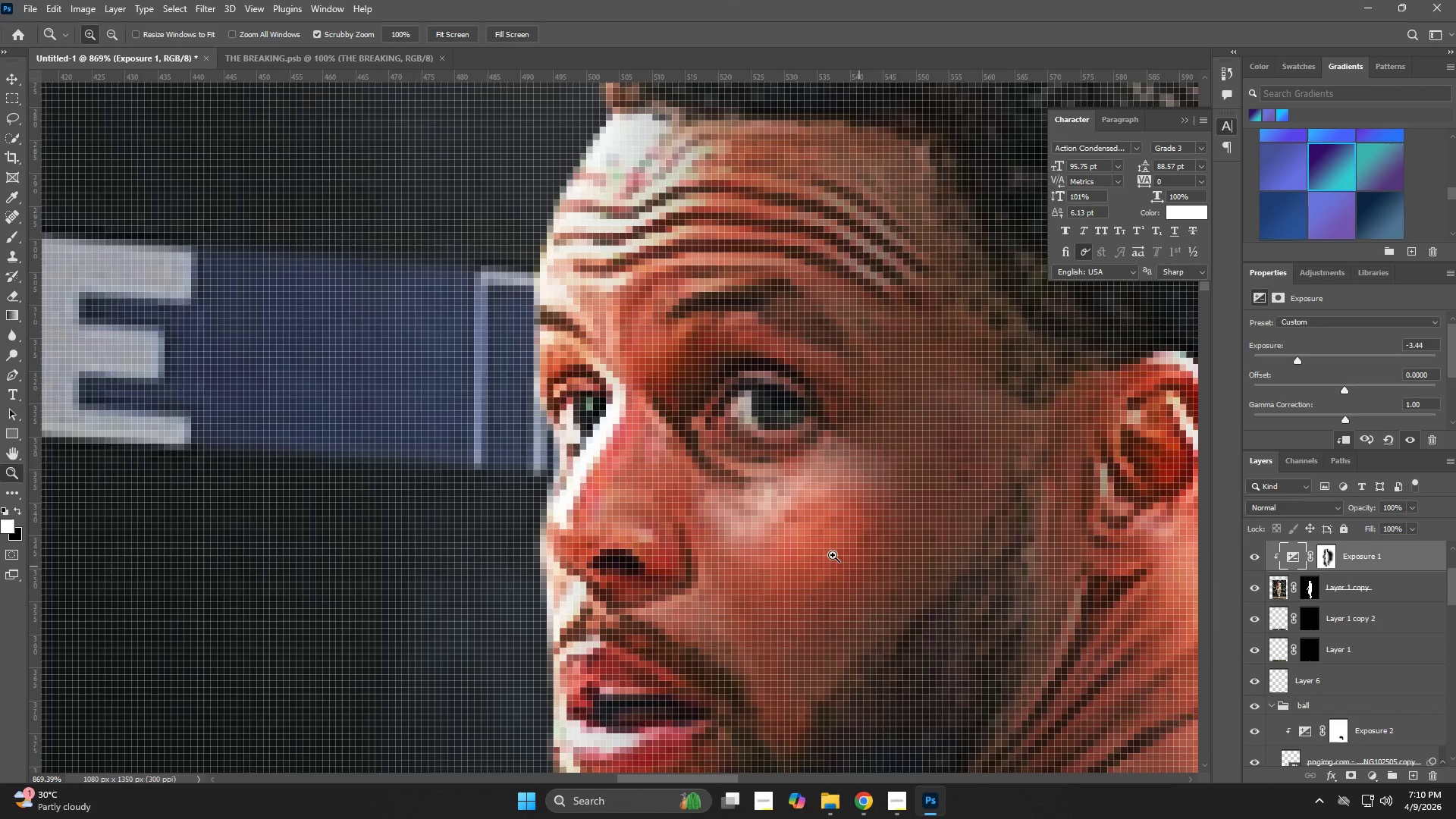 
left_click_drag(start_coordinate=[832, 555], to_coordinate=[853, 559])
 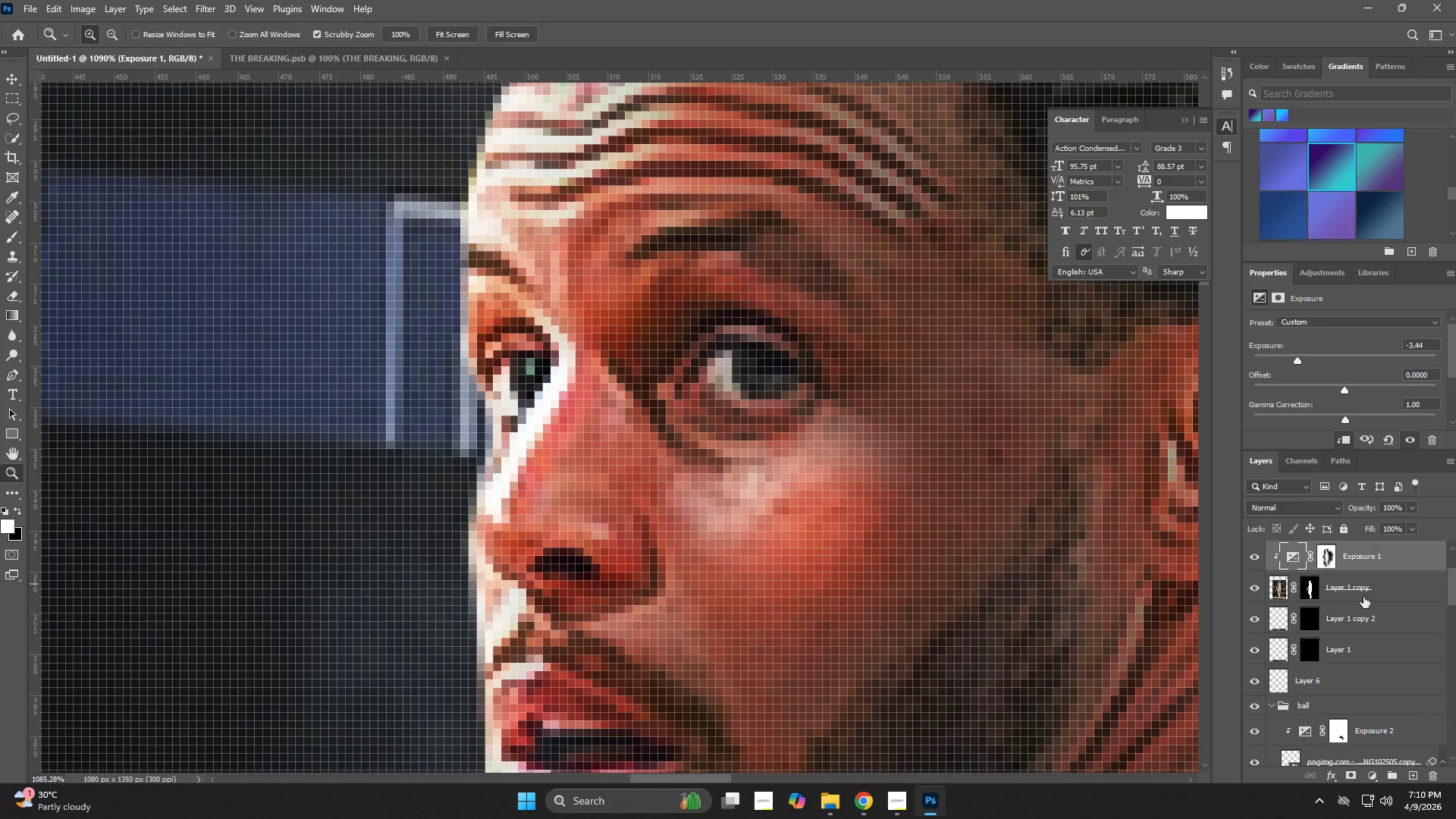 
left_click([1357, 585])
 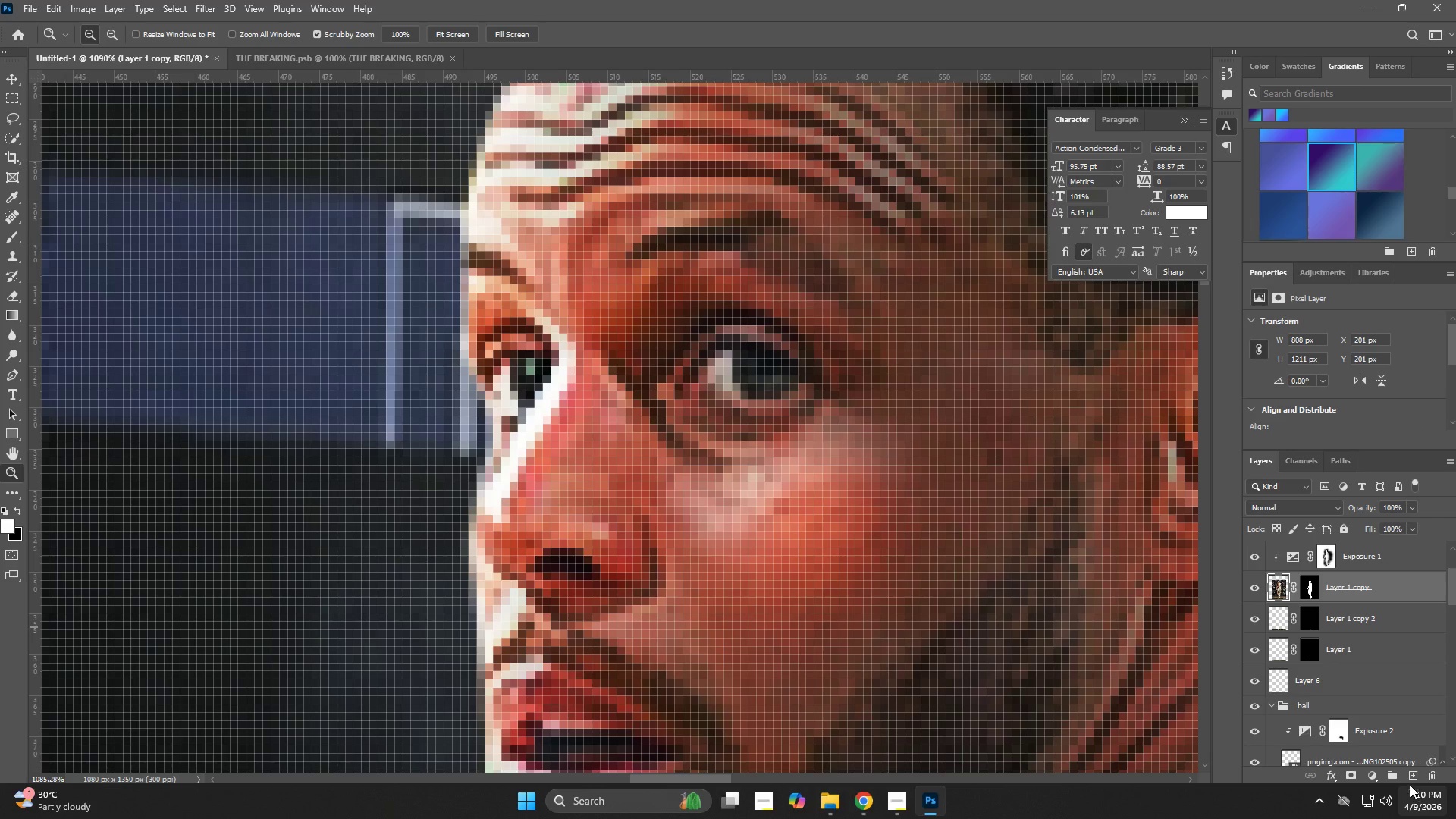 
left_click([1415, 775])
 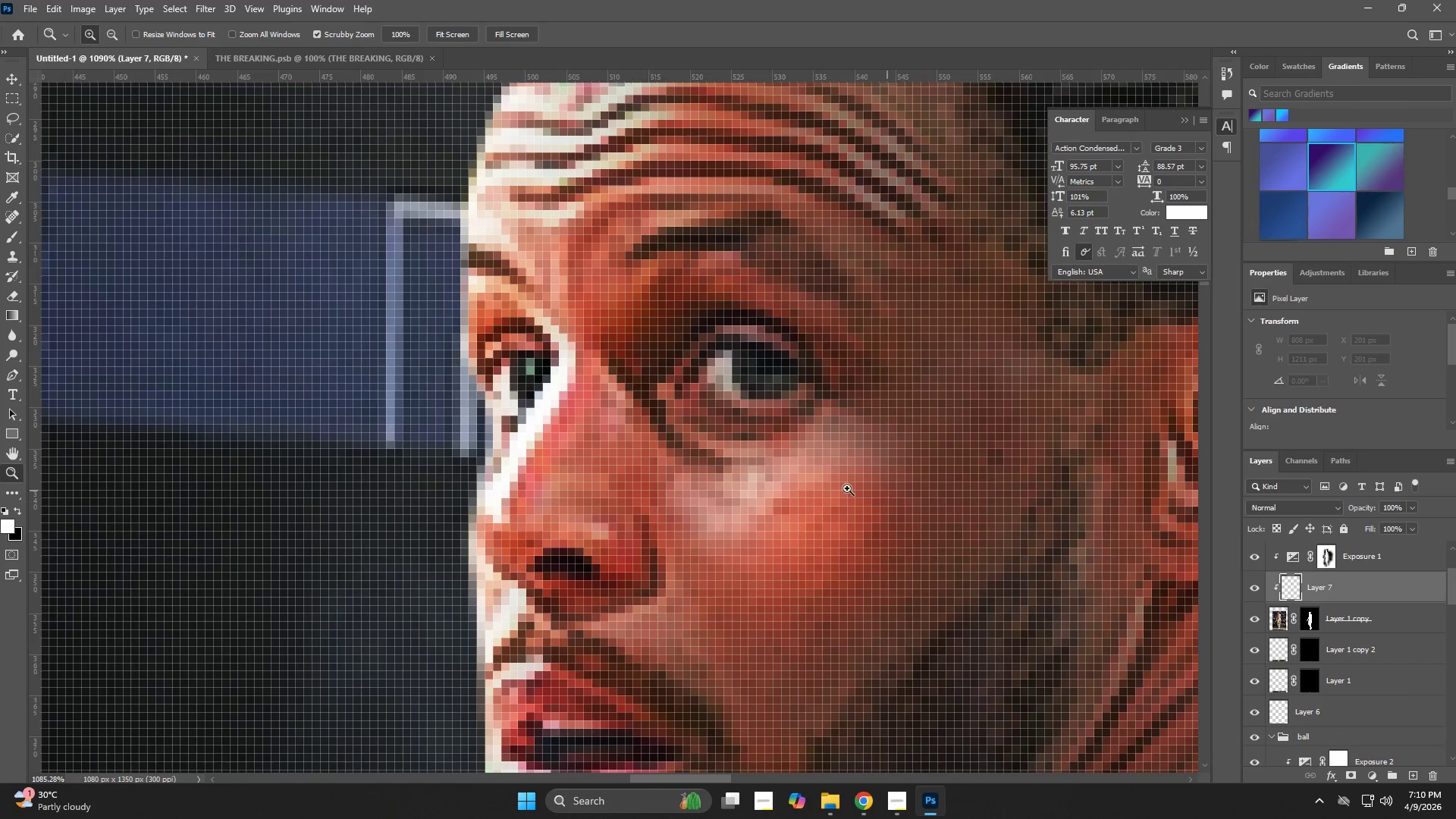 
type(zb)
 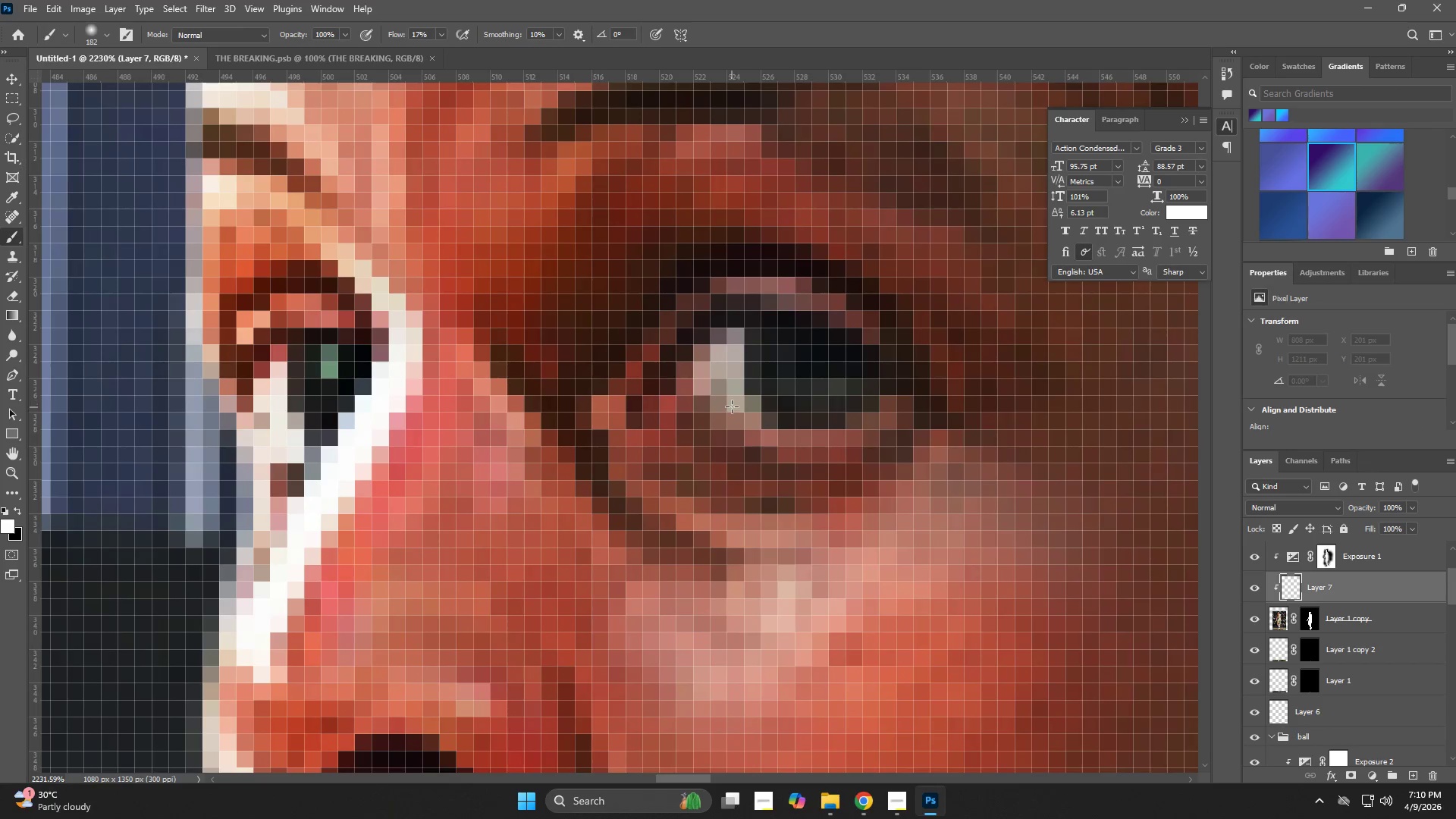 
left_click_drag(start_coordinate=[720, 372], to_coordinate=[769, 411])
 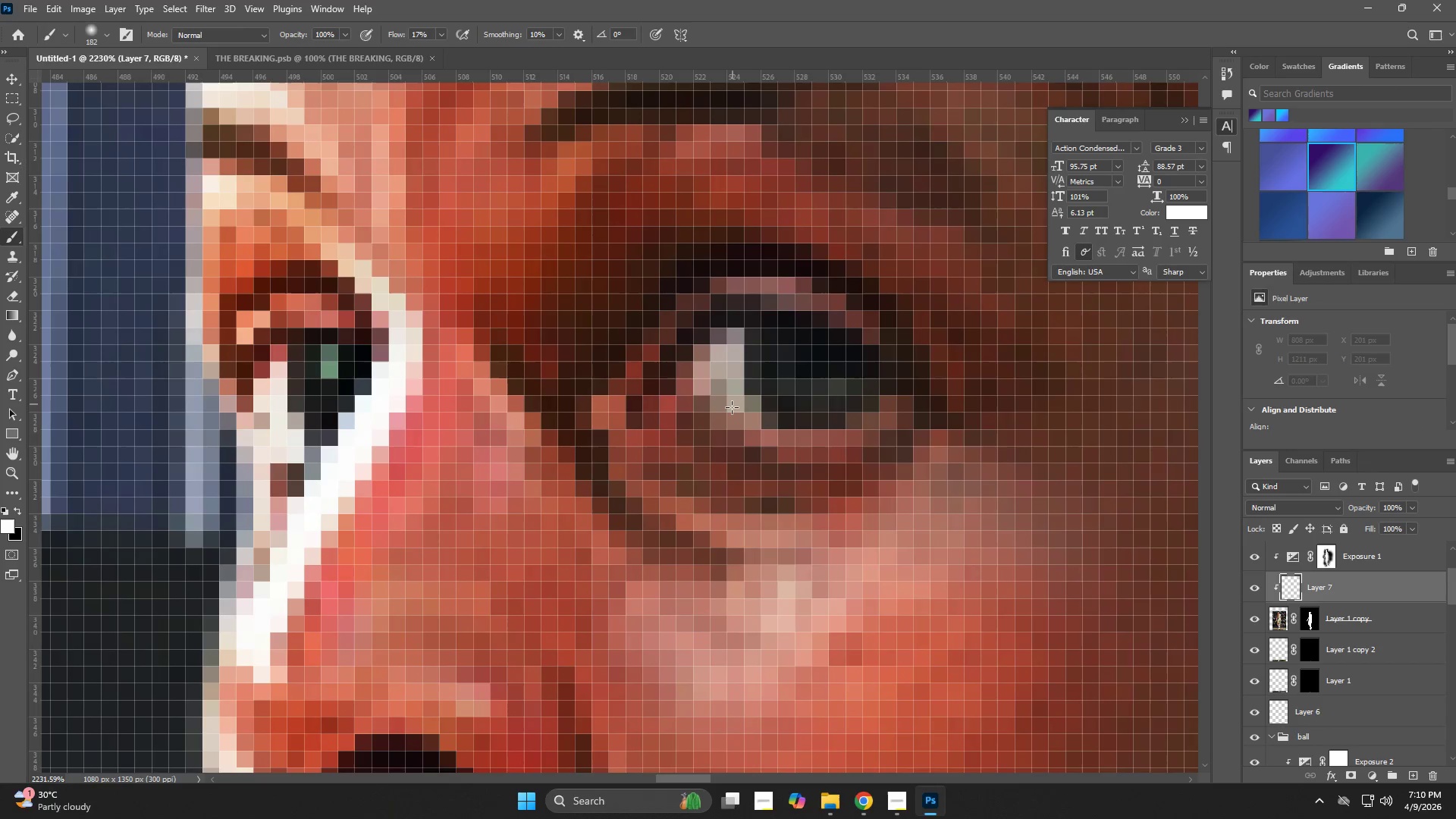 
right_click([732, 404])
 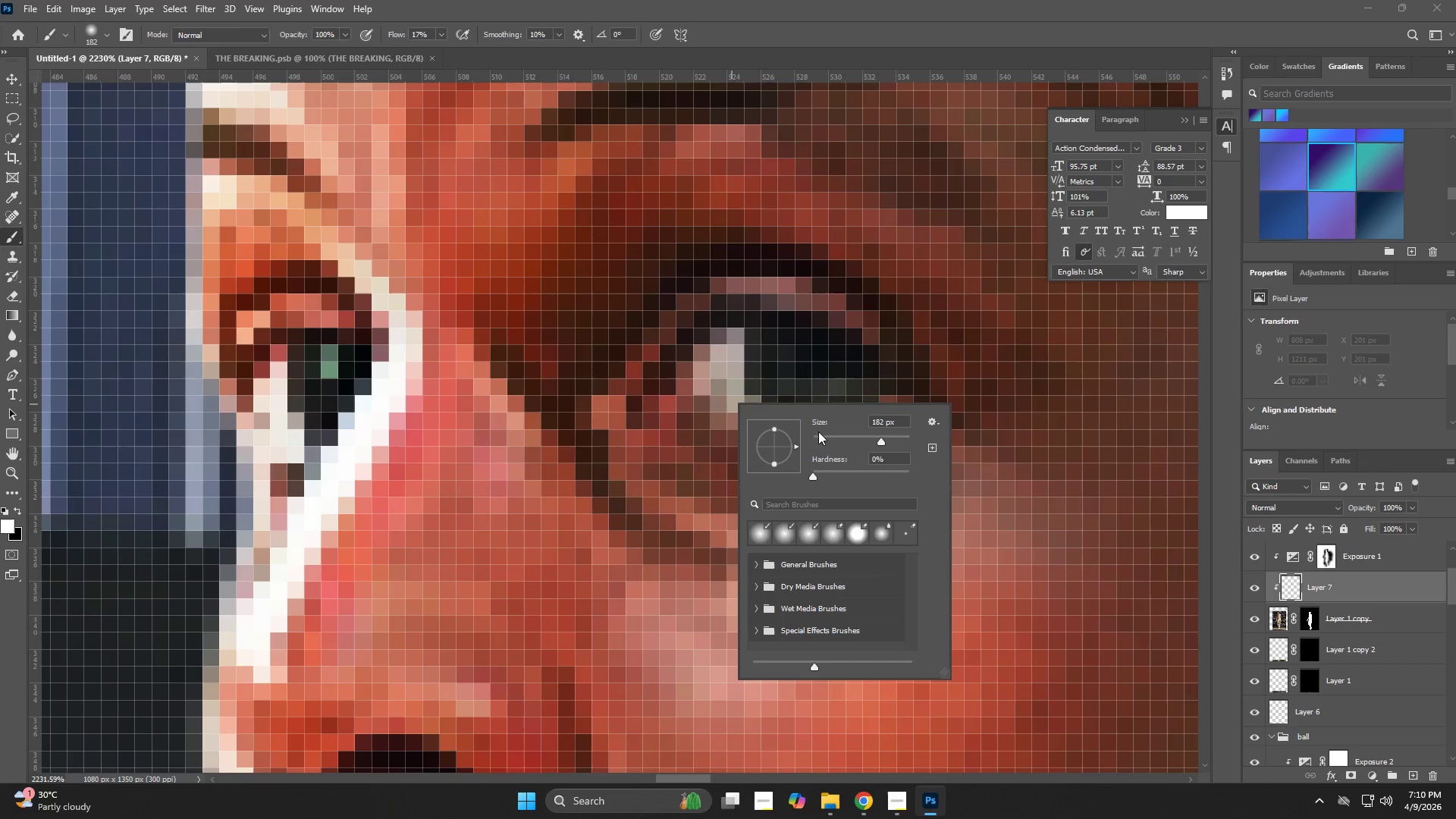 
double_click([821, 439])
 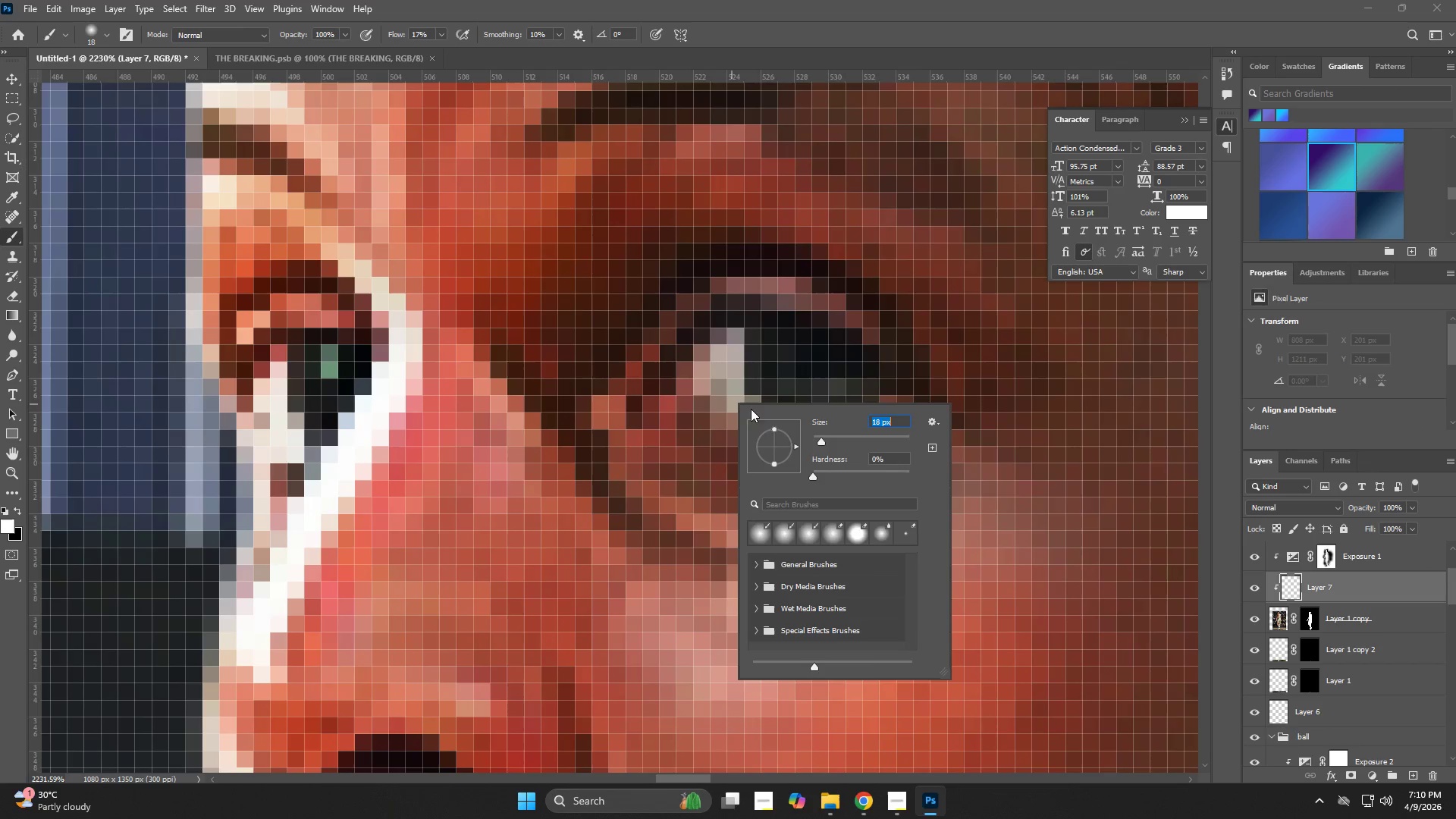 
hold_key(key=AltLeft, duration=1.3)
 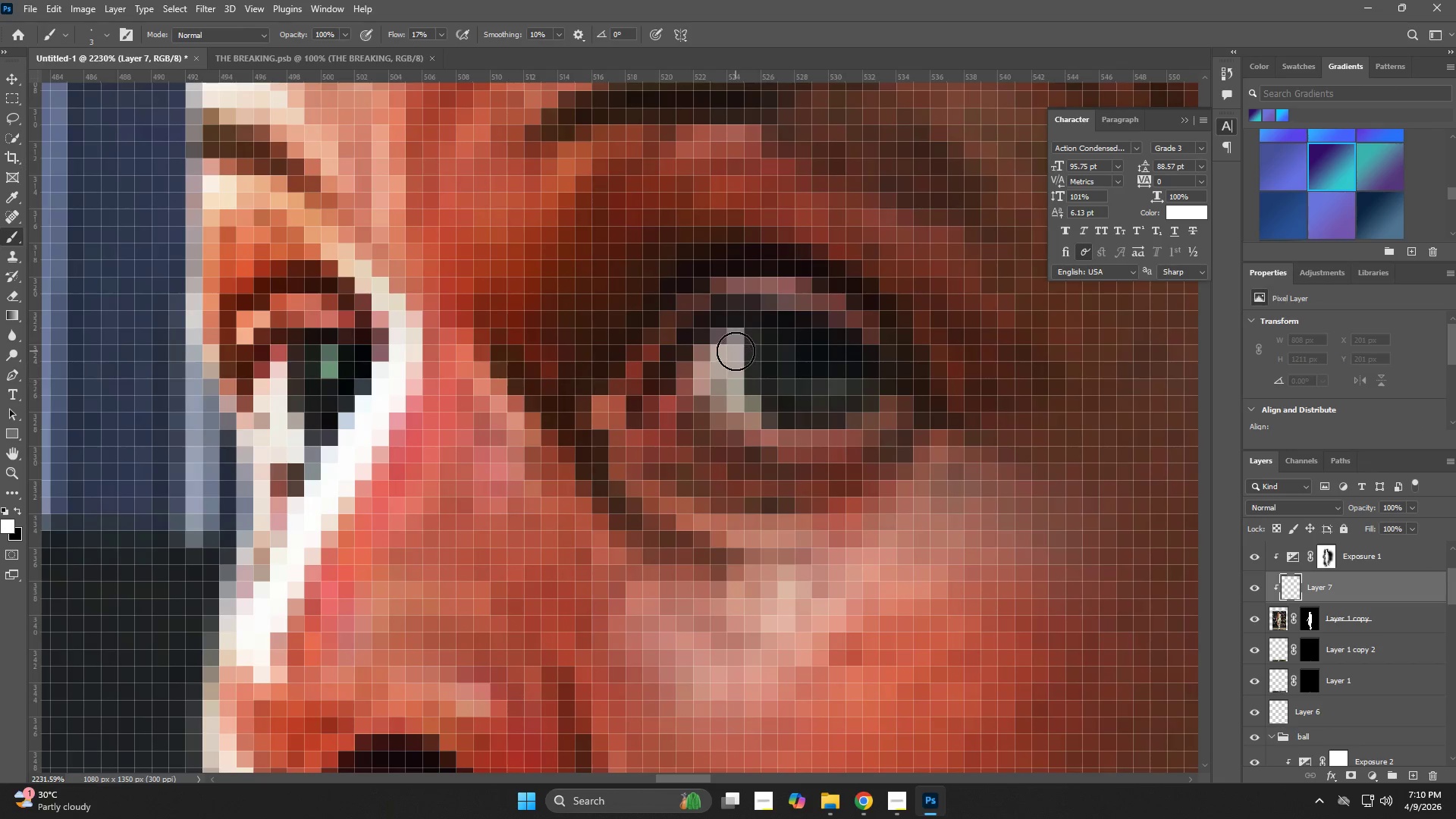 
left_click_drag(start_coordinate=[736, 351], to_coordinate=[717, 378])
 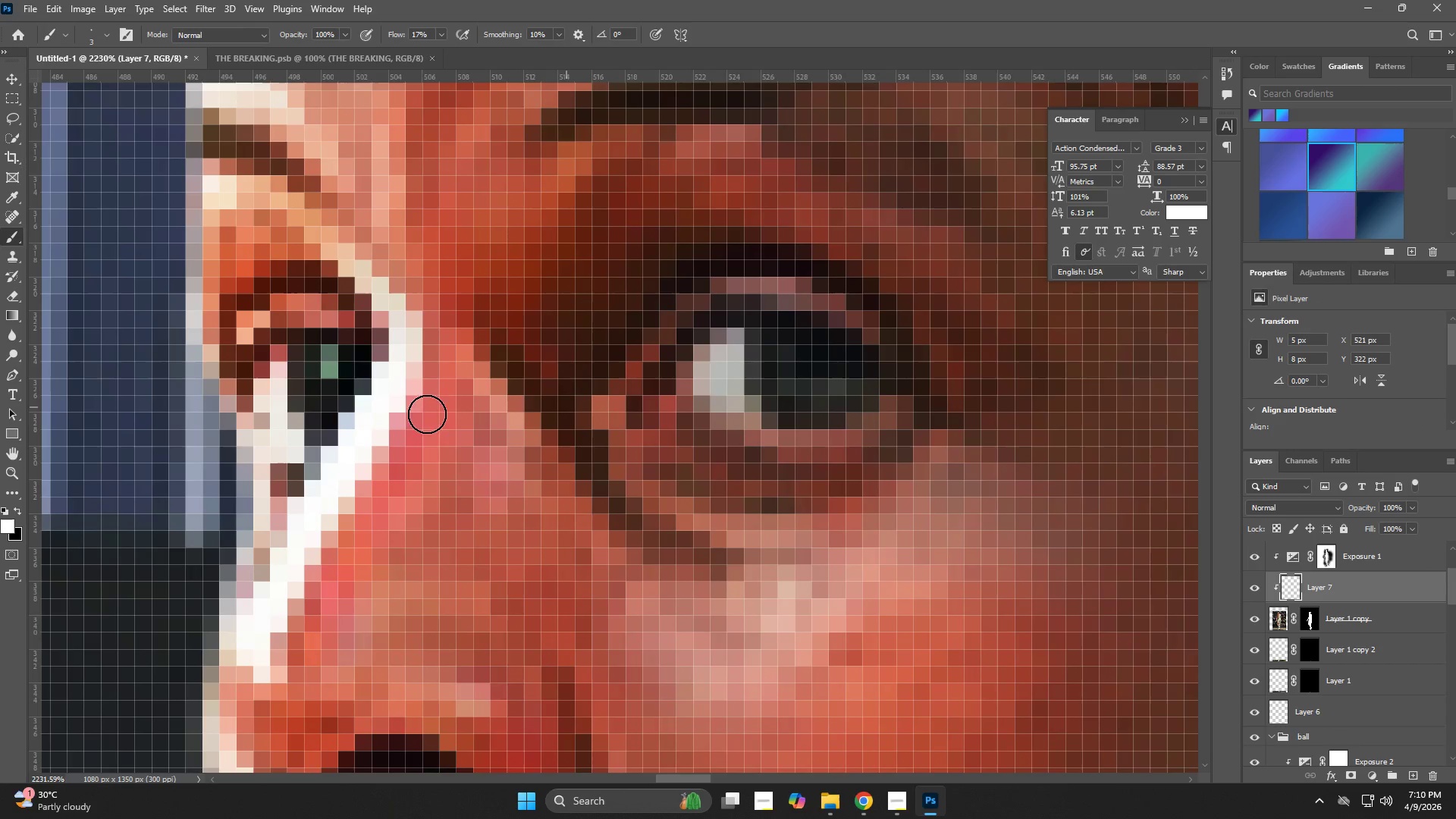 
hold_key(key=Space, duration=0.53)
 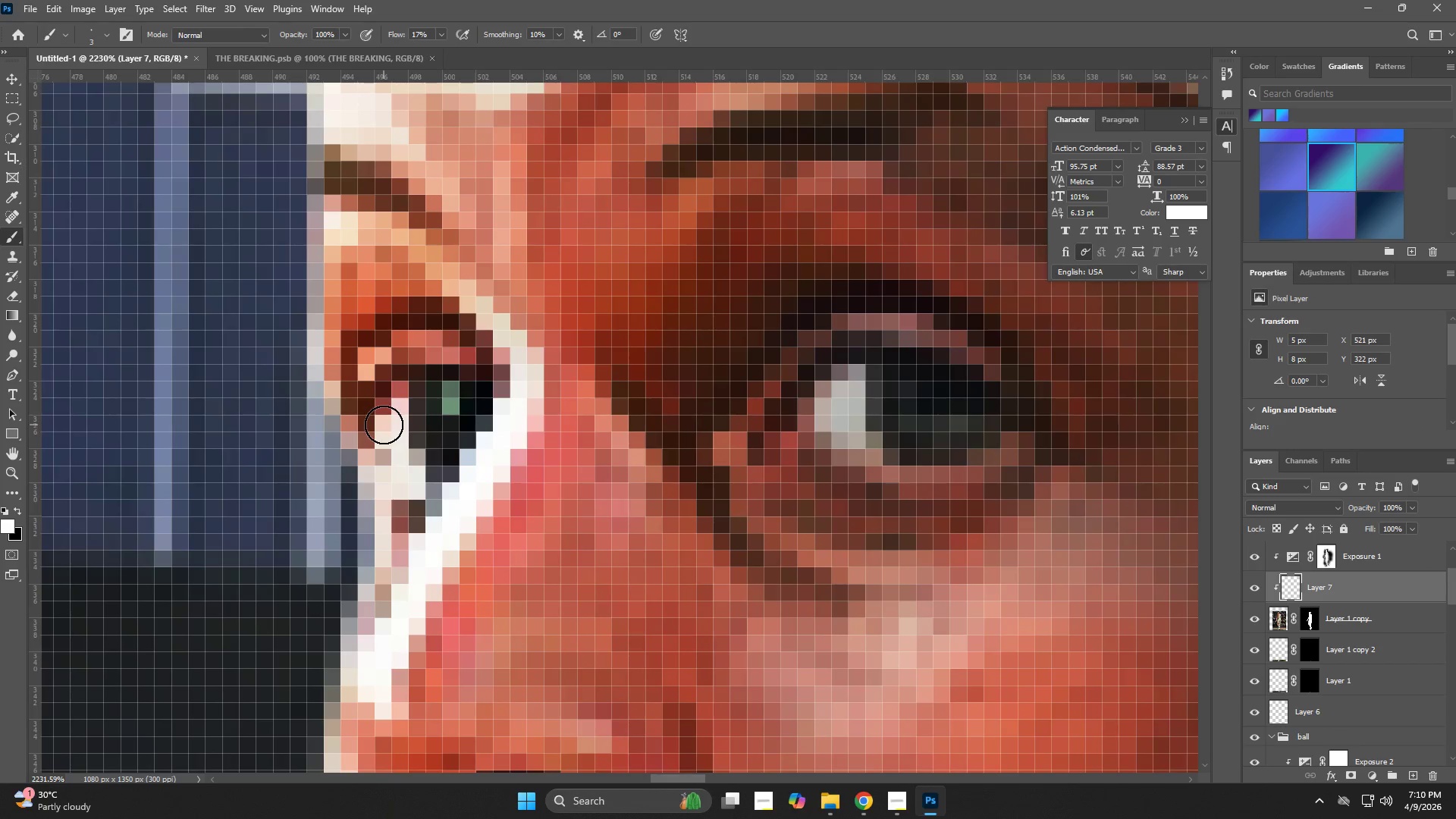 
left_click_drag(start_coordinate=[395, 406], to_coordinate=[516, 443])
 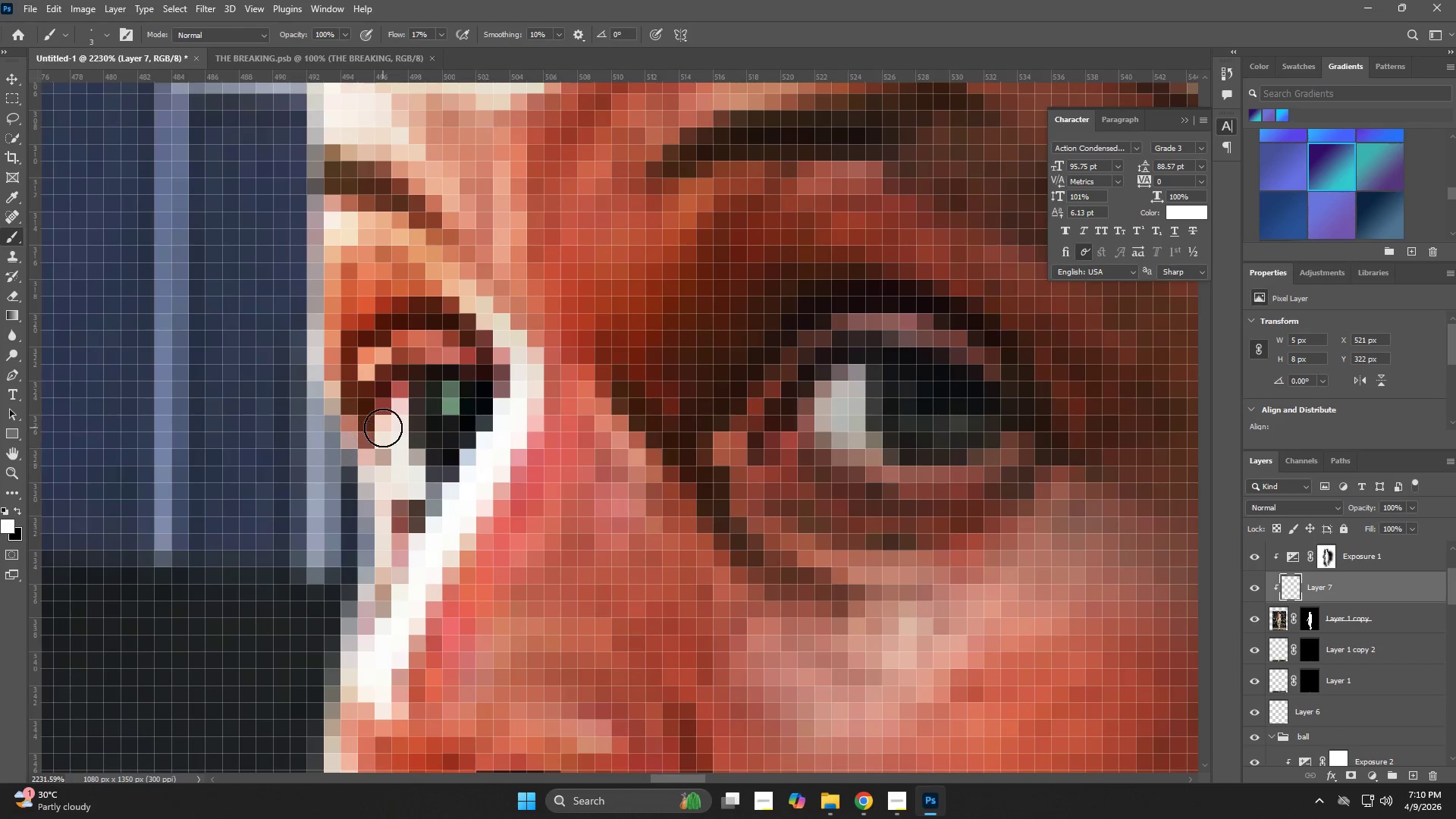 
left_click_drag(start_coordinate=[384, 425], to_coordinate=[411, 506])
 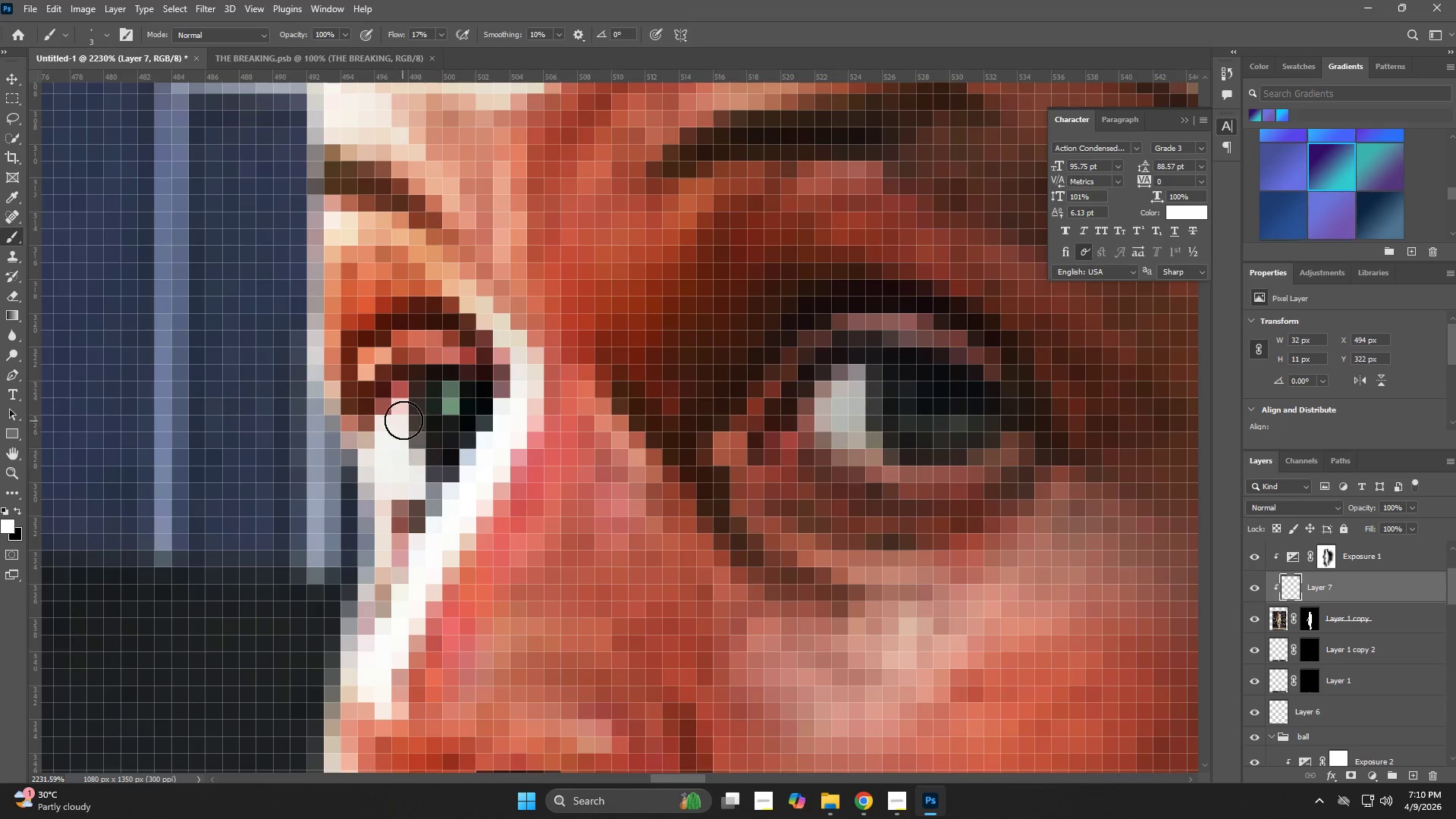 
left_click_drag(start_coordinate=[399, 414], to_coordinate=[397, 409])
 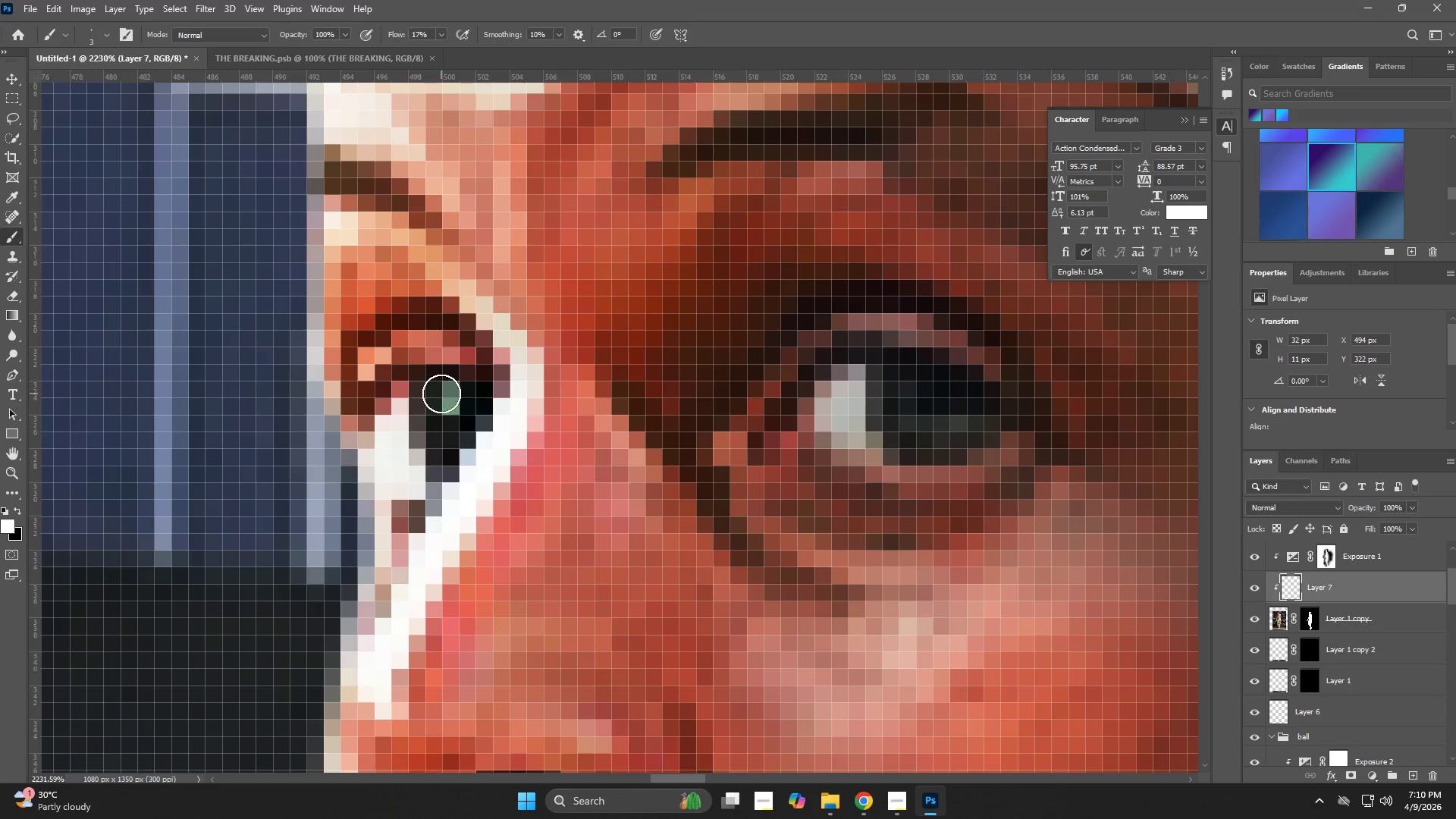 
left_click_drag(start_coordinate=[441, 394], to_coordinate=[444, 399])
 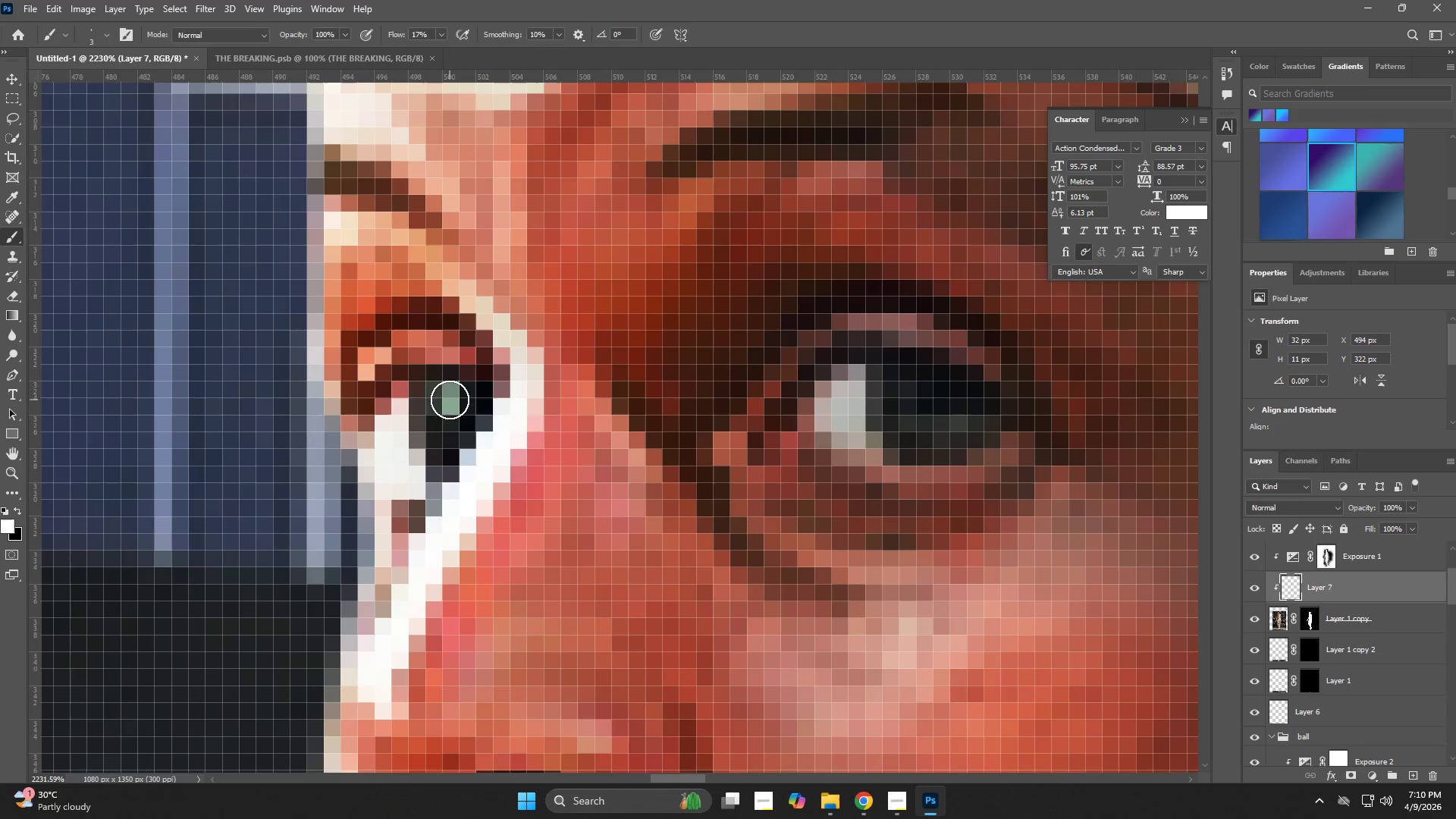 
triple_click([451, 400])
 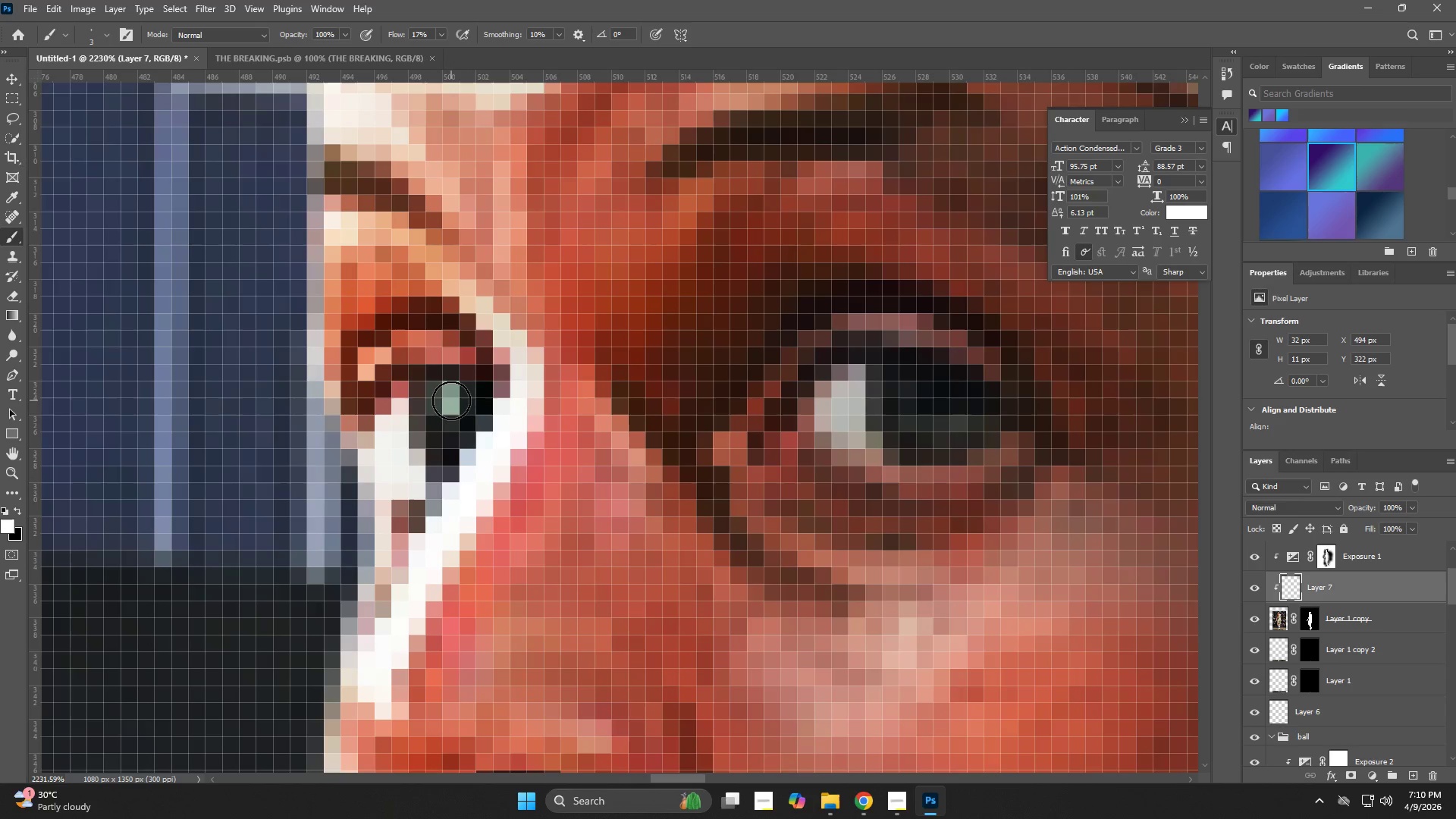 
triple_click([451, 400])
 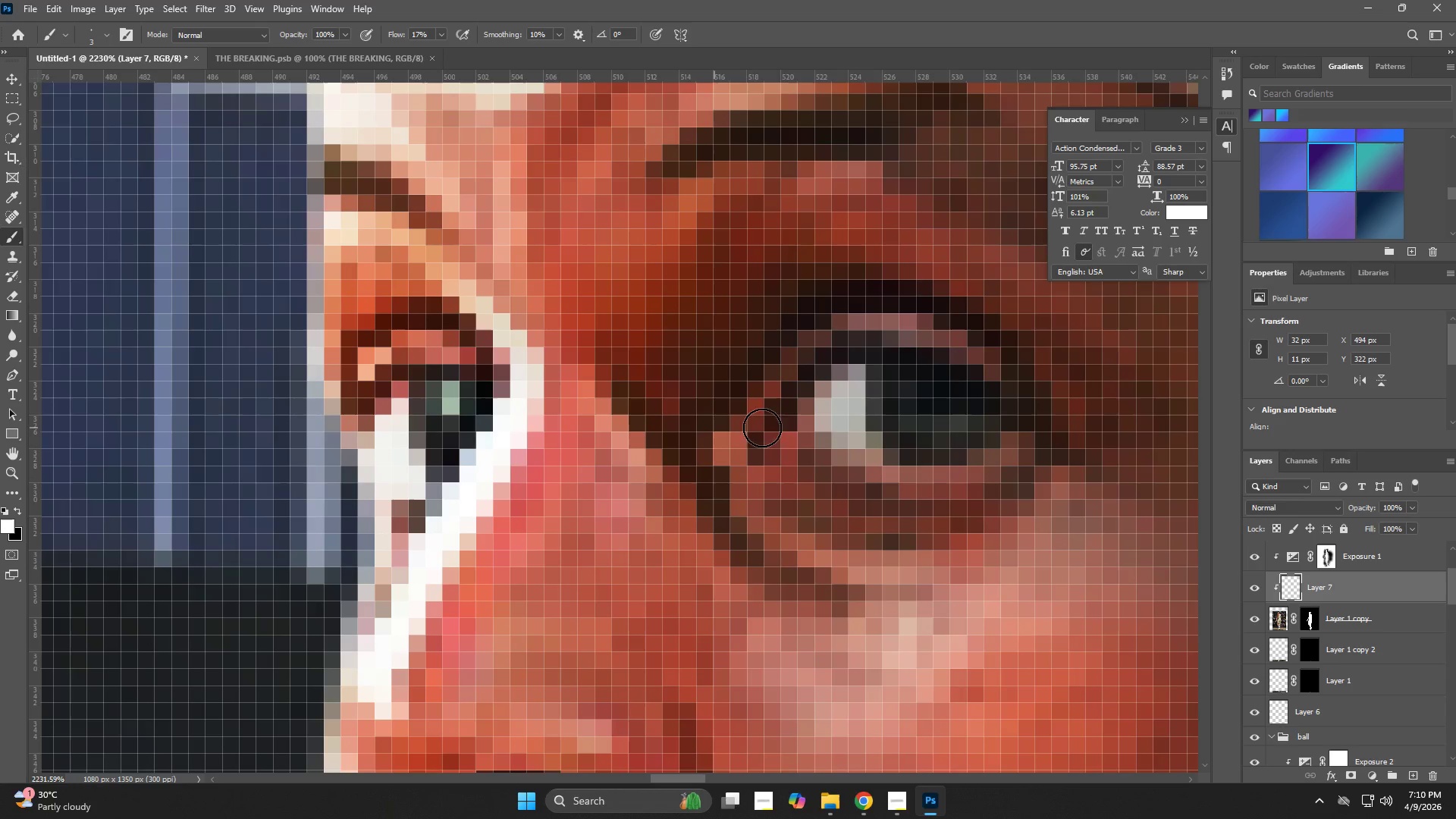 
left_click_drag(start_coordinate=[861, 356], to_coordinate=[849, 394])
 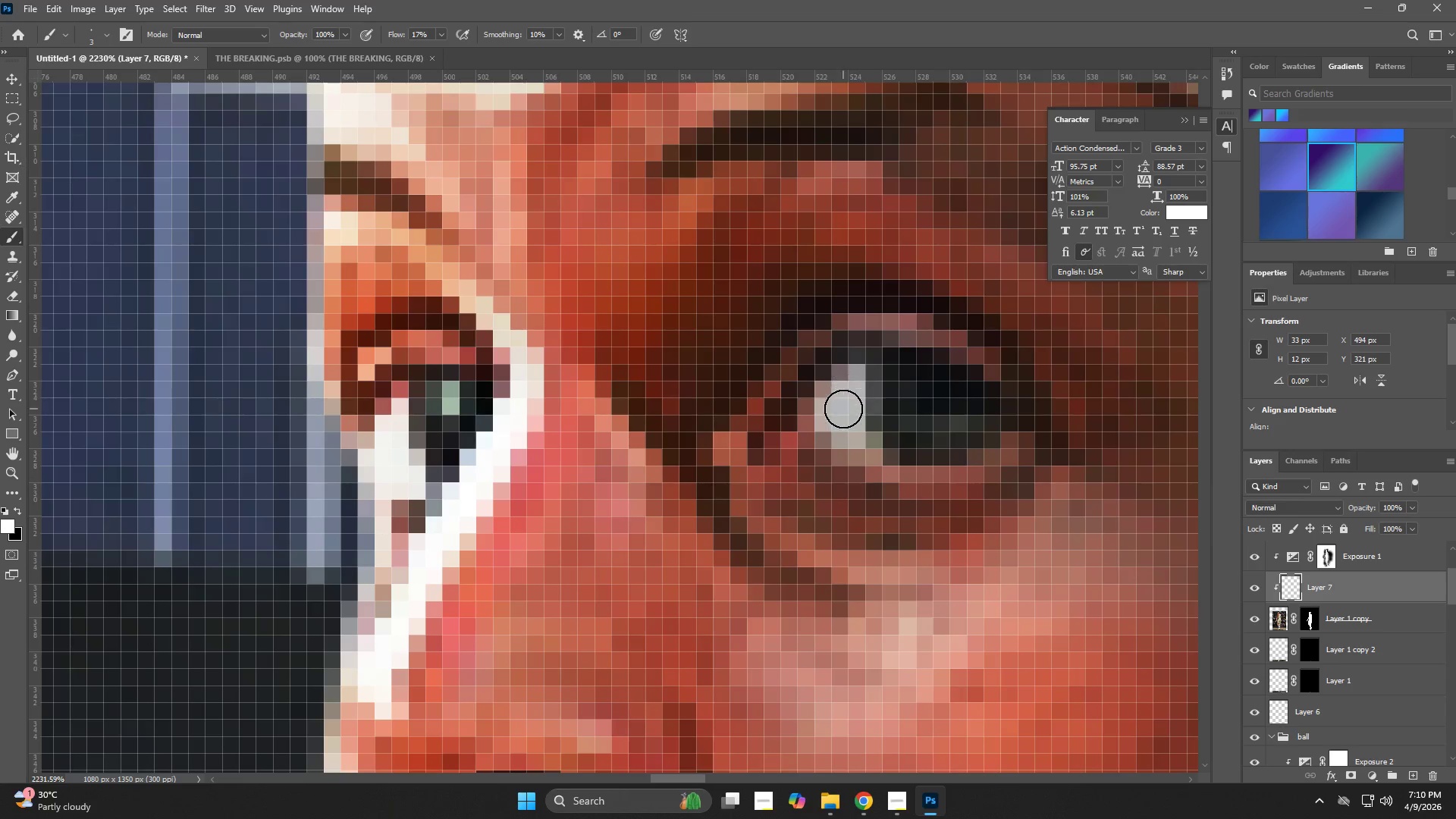 
key(Control+ControlLeft)
 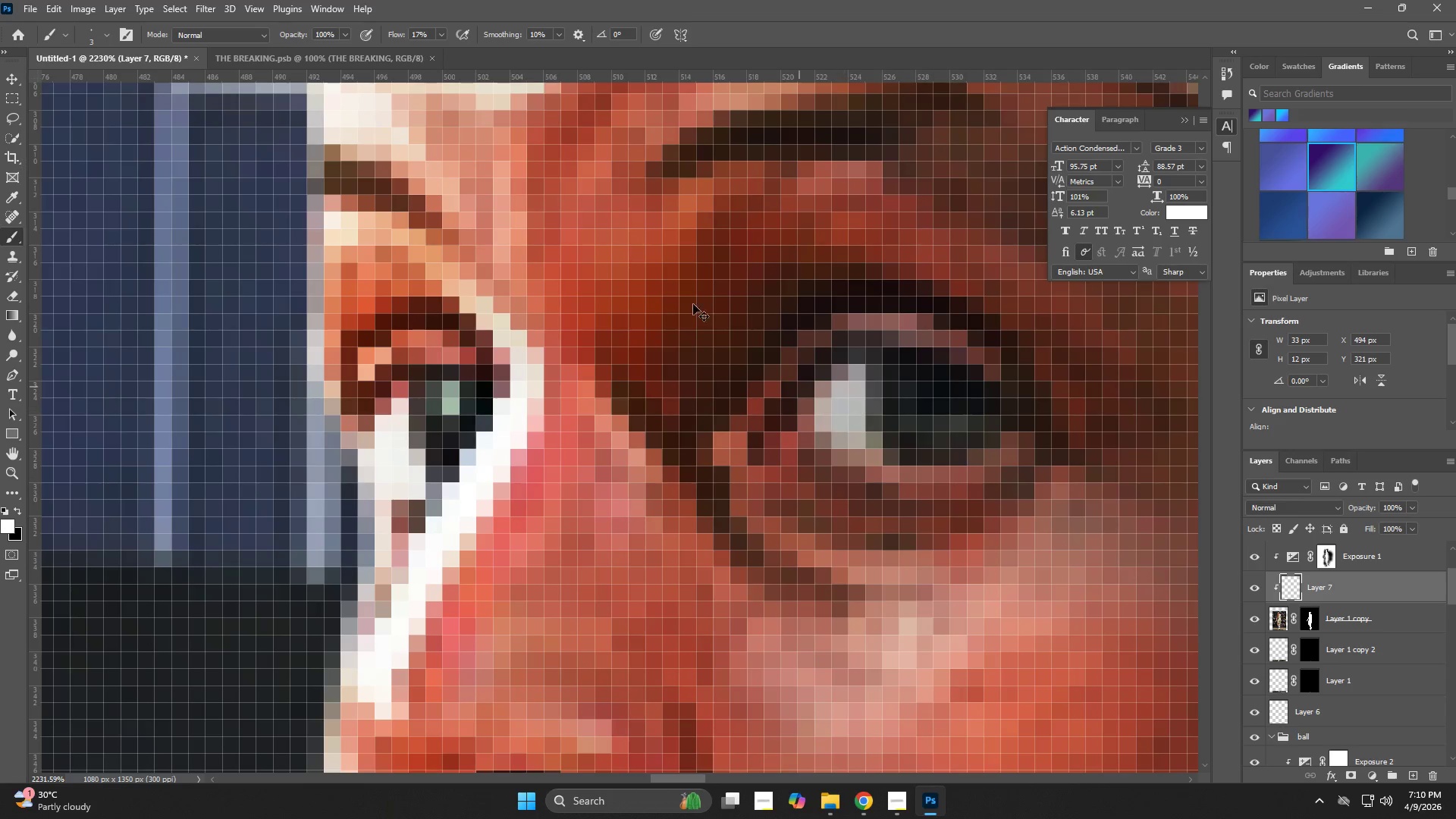 
key(Control+Z)
 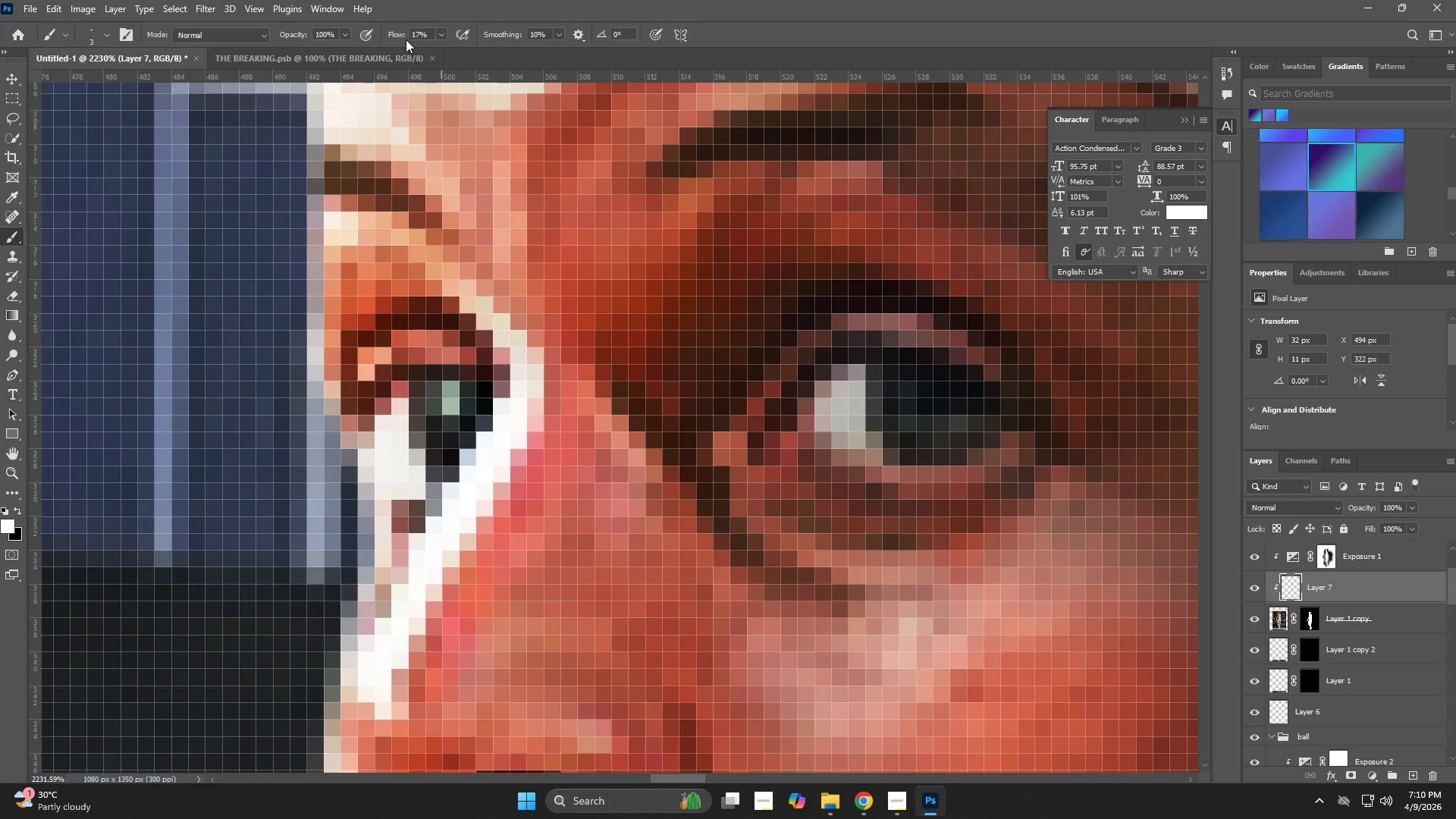 
left_click_drag(start_coordinate=[393, 32], to_coordinate=[416, 40])
 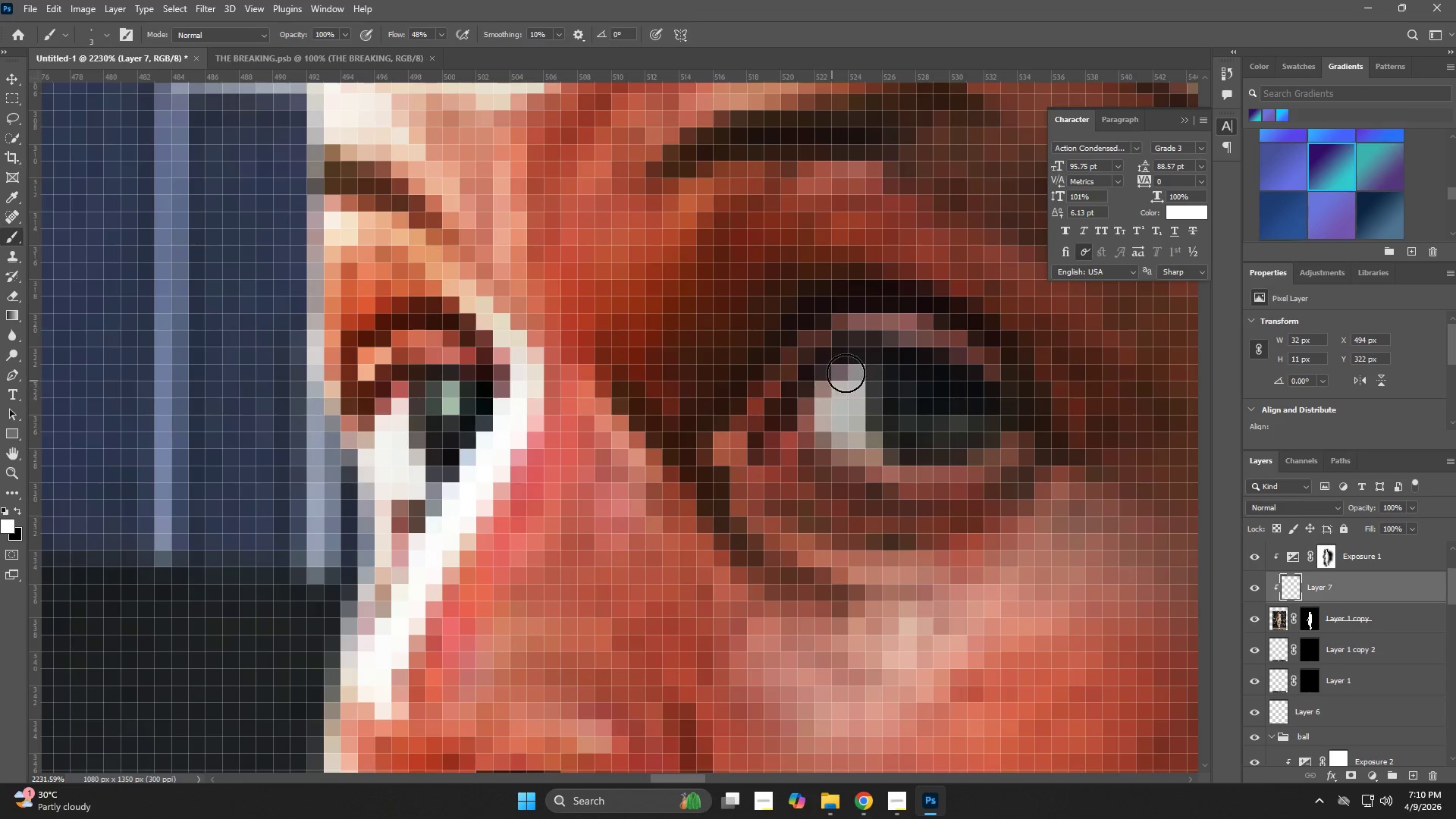 
left_click_drag(start_coordinate=[849, 381], to_coordinate=[833, 390])
 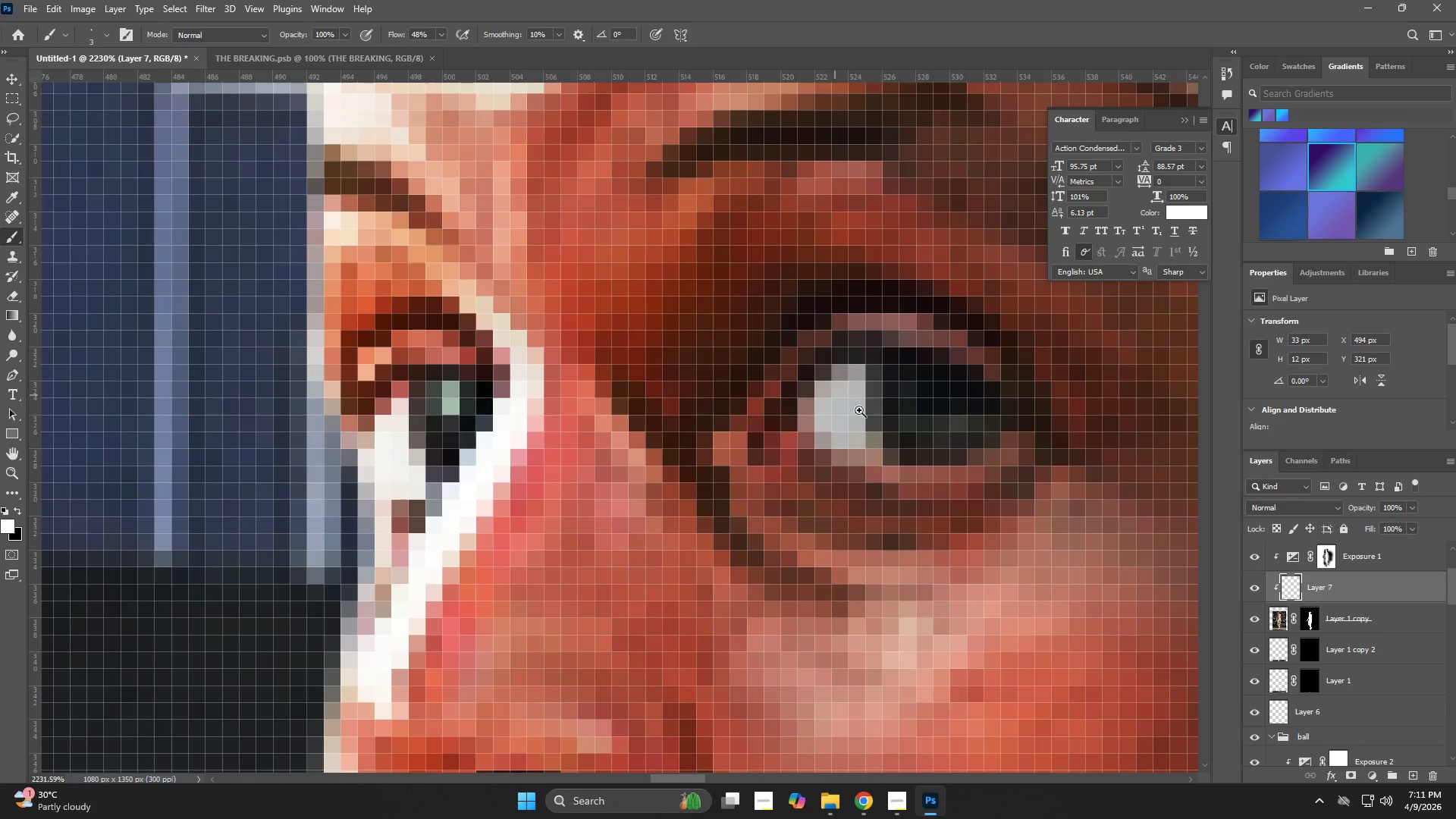 
type(zbz)
 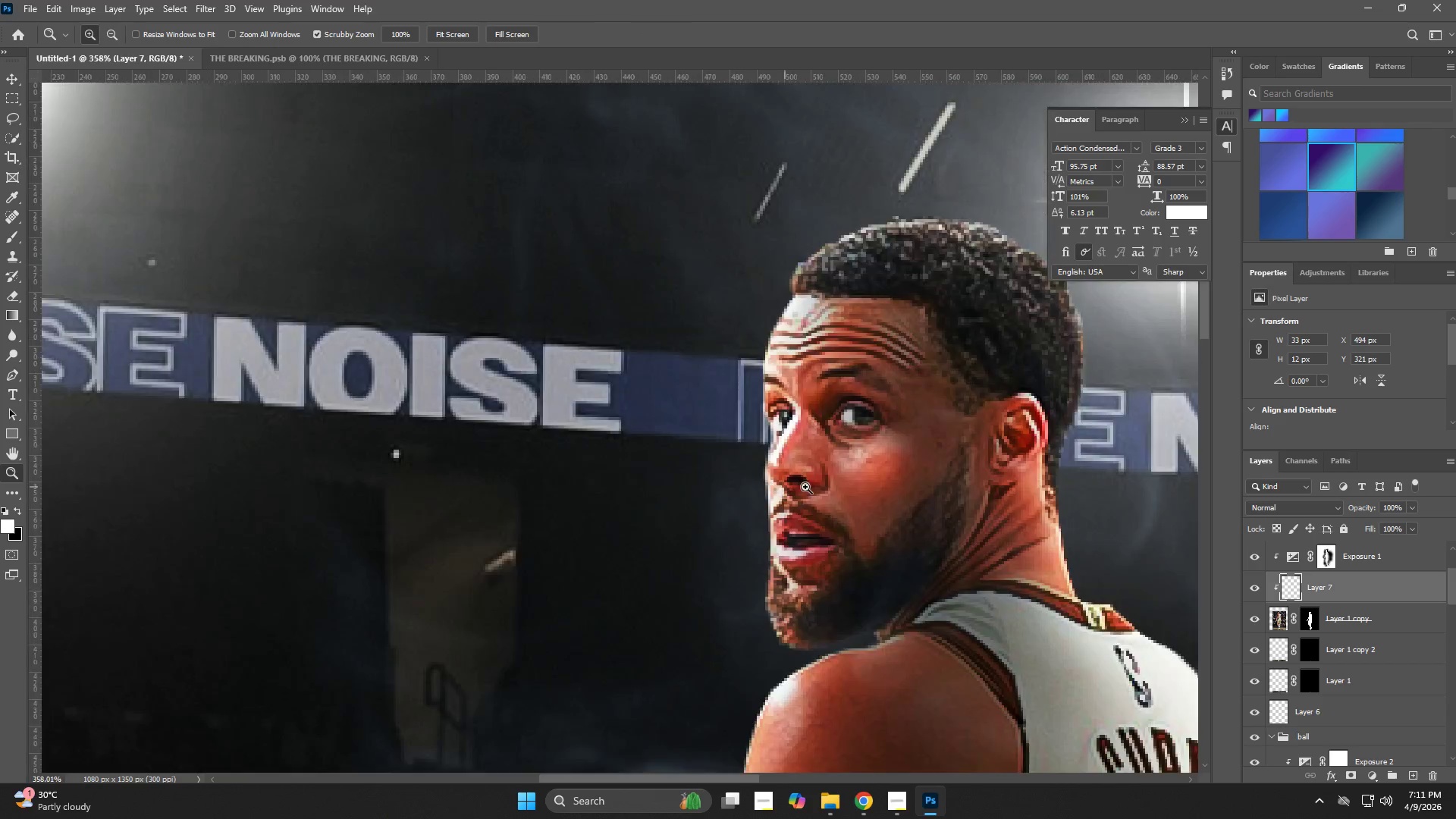 
left_click_drag(start_coordinate=[868, 416], to_coordinate=[791, 447])
 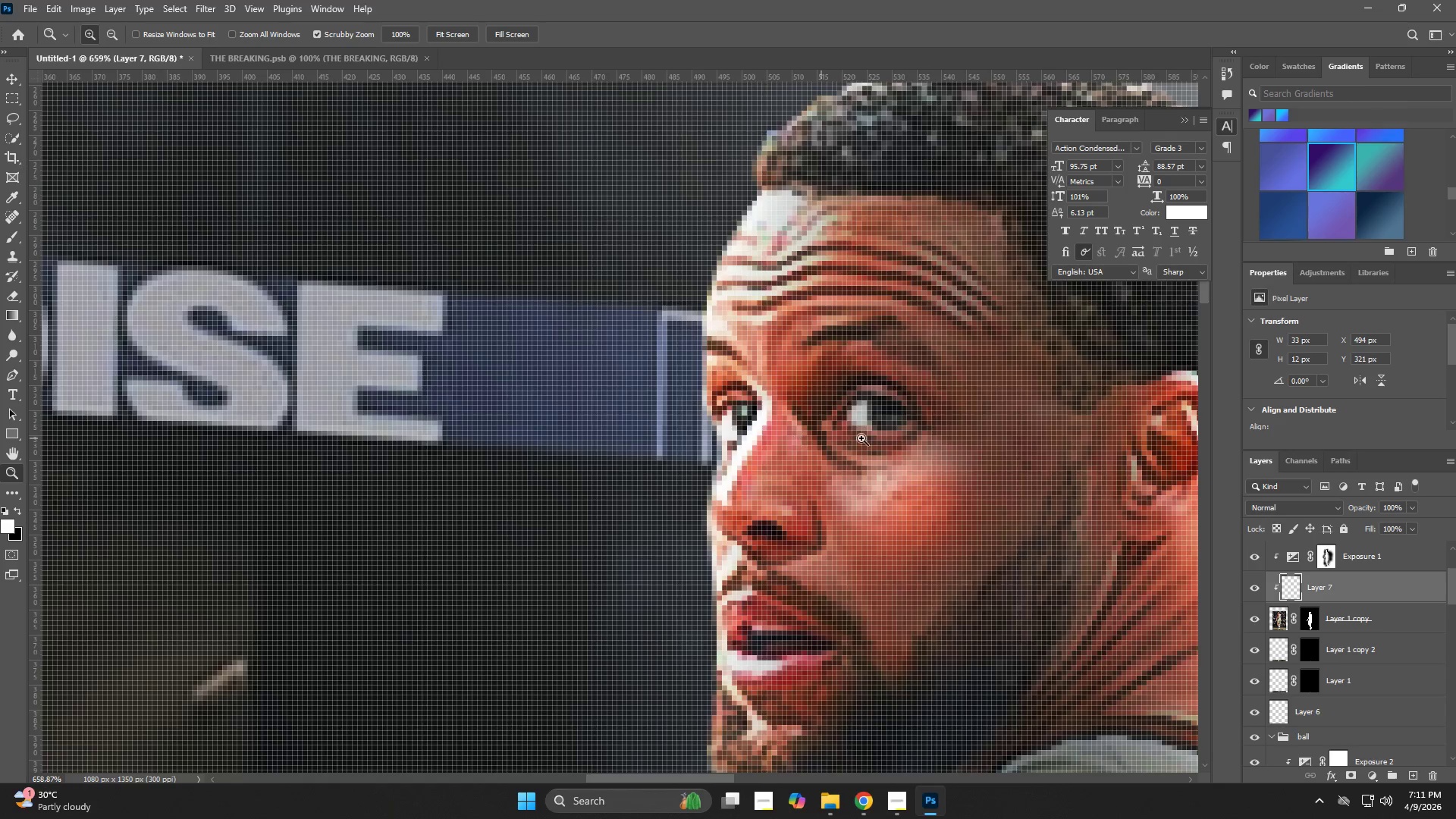 
left_click_drag(start_coordinate=[862, 416], to_coordinate=[977, 521])
 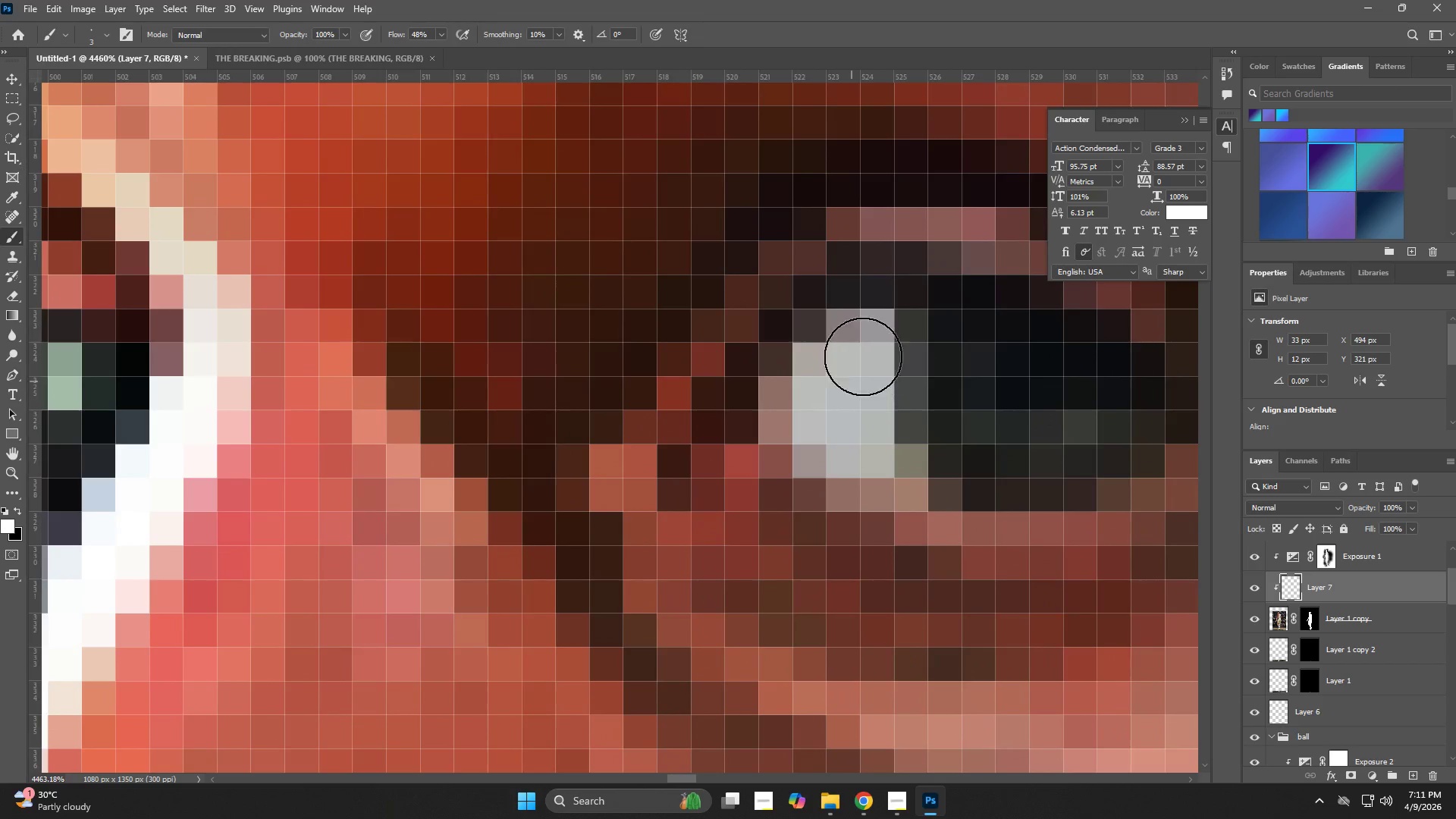 
left_click_drag(start_coordinate=[860, 336], to_coordinate=[834, 368])
 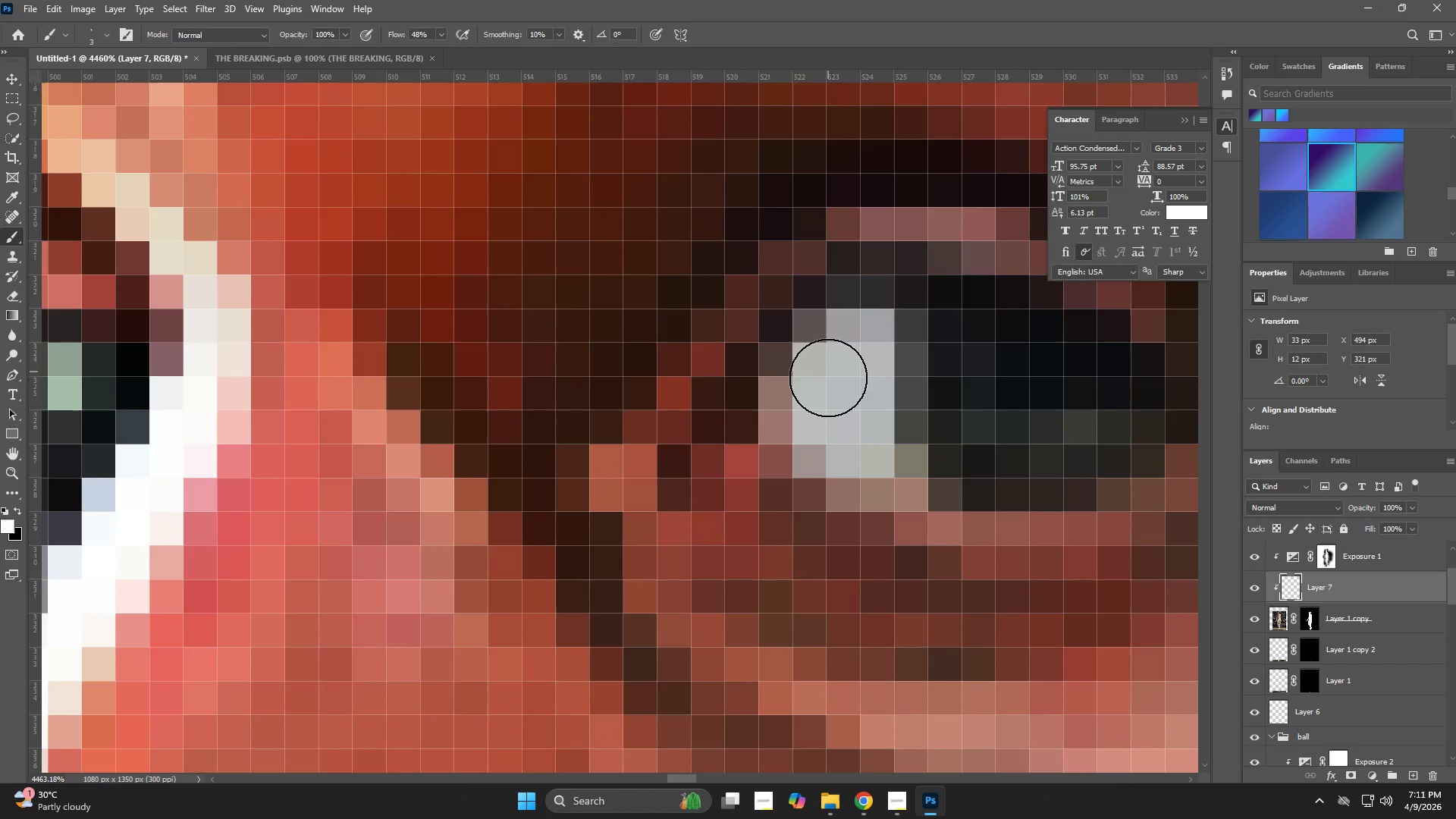 
left_click_drag(start_coordinate=[828, 365], to_coordinate=[828, 378])
 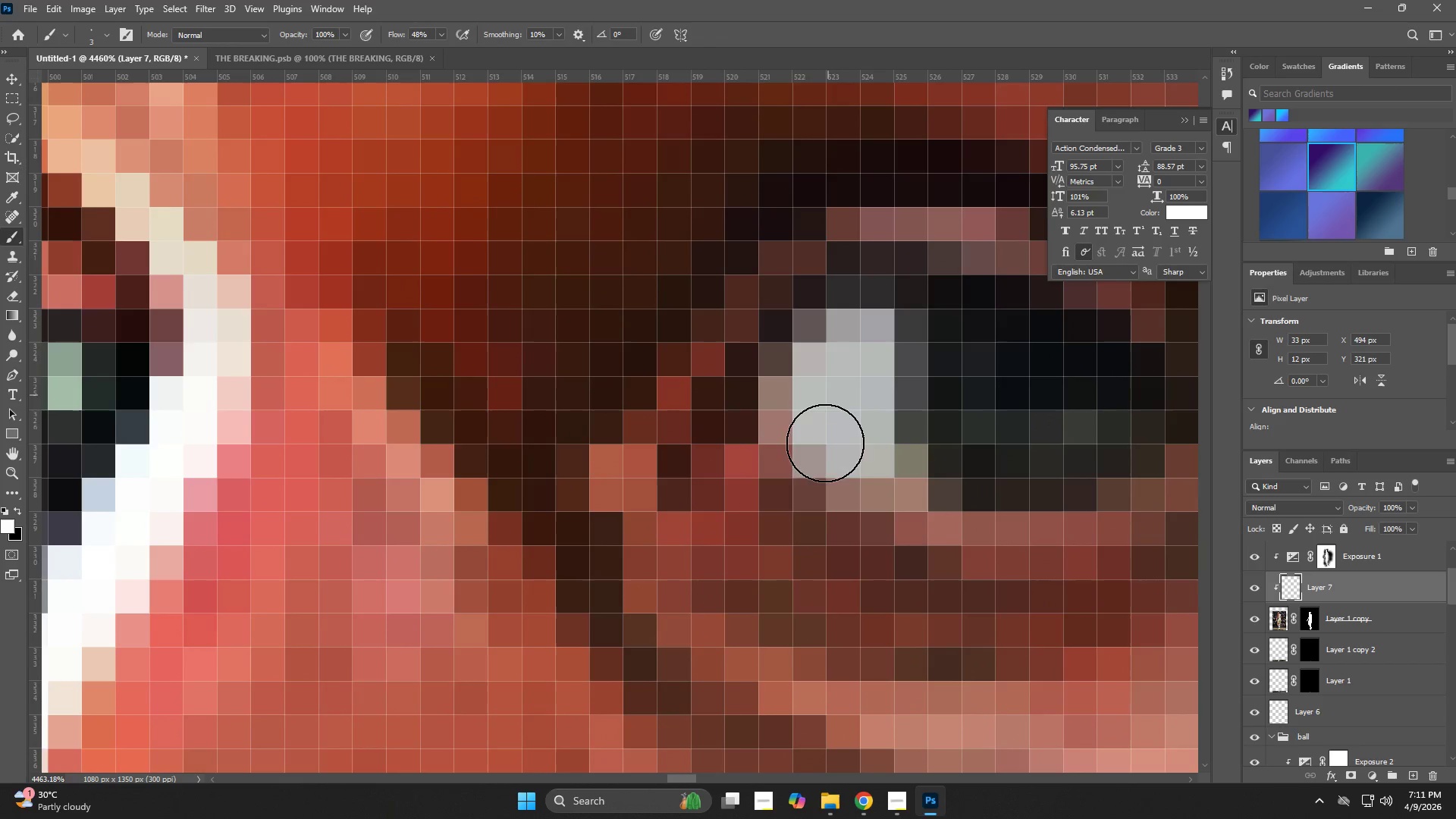 
left_click_drag(start_coordinate=[828, 381], to_coordinate=[833, 450])
 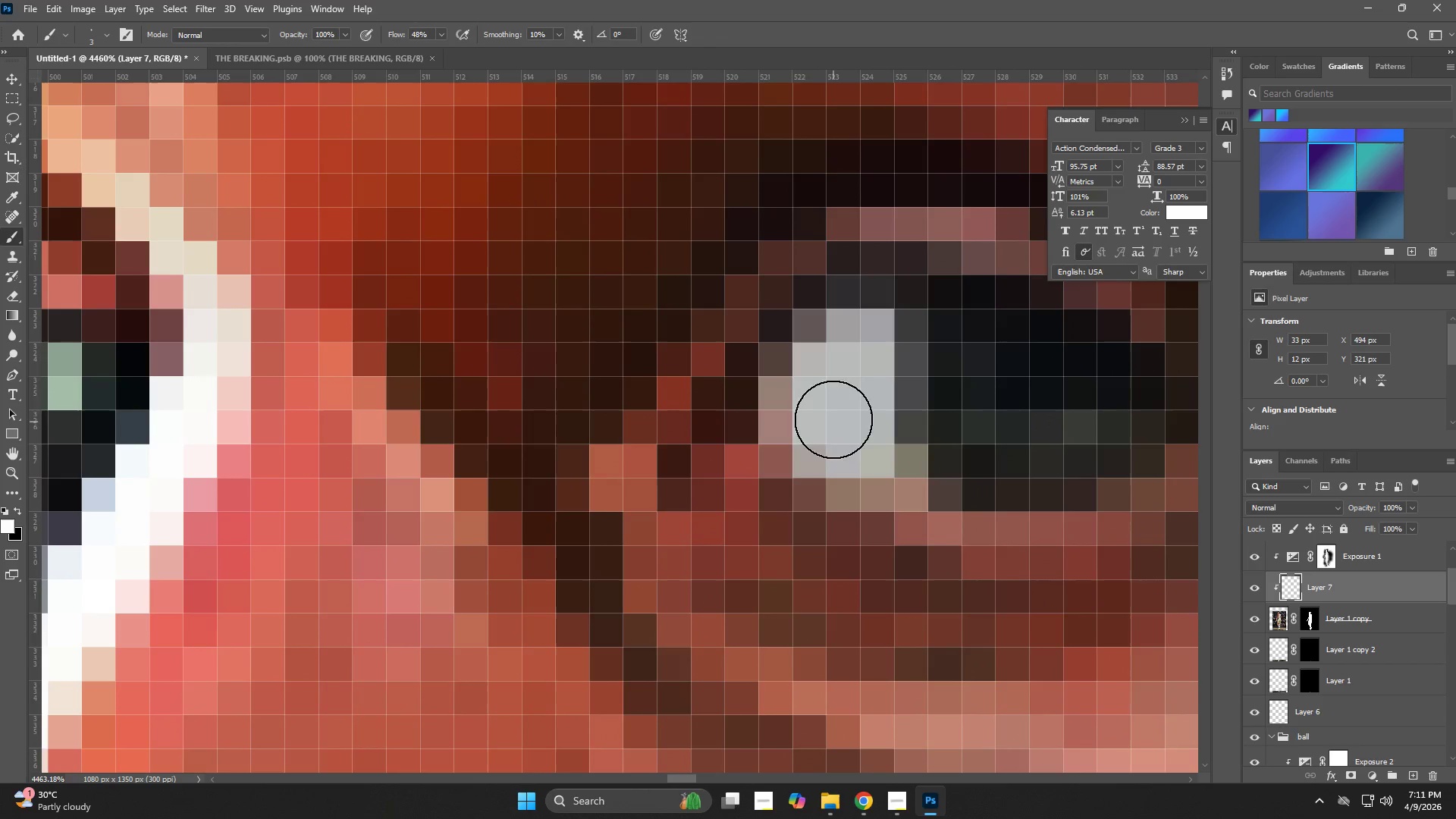 
left_click_drag(start_coordinate=[833, 419], to_coordinate=[834, 378])
 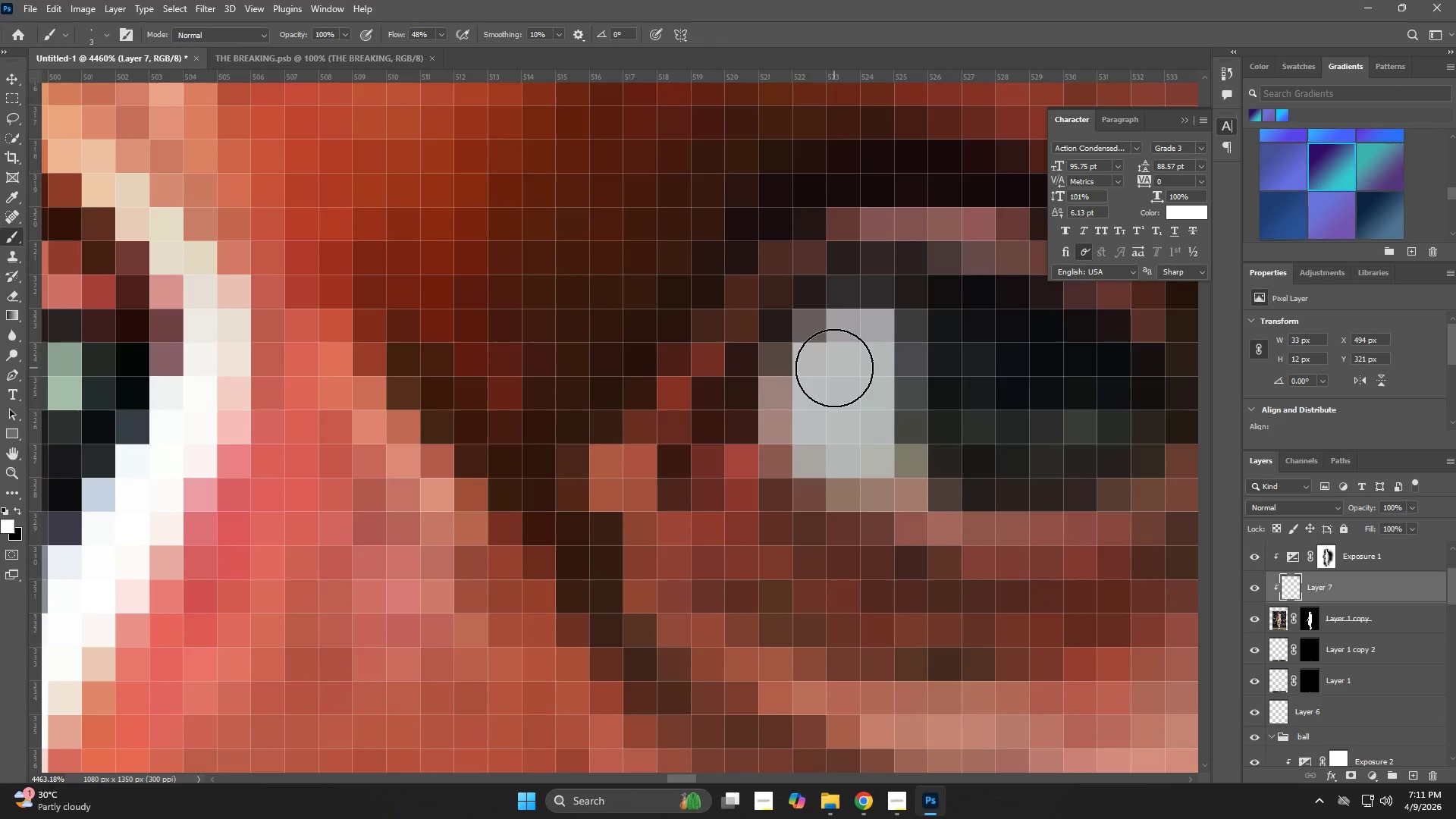 
left_click_drag(start_coordinate=[834, 368], to_coordinate=[826, 378])
 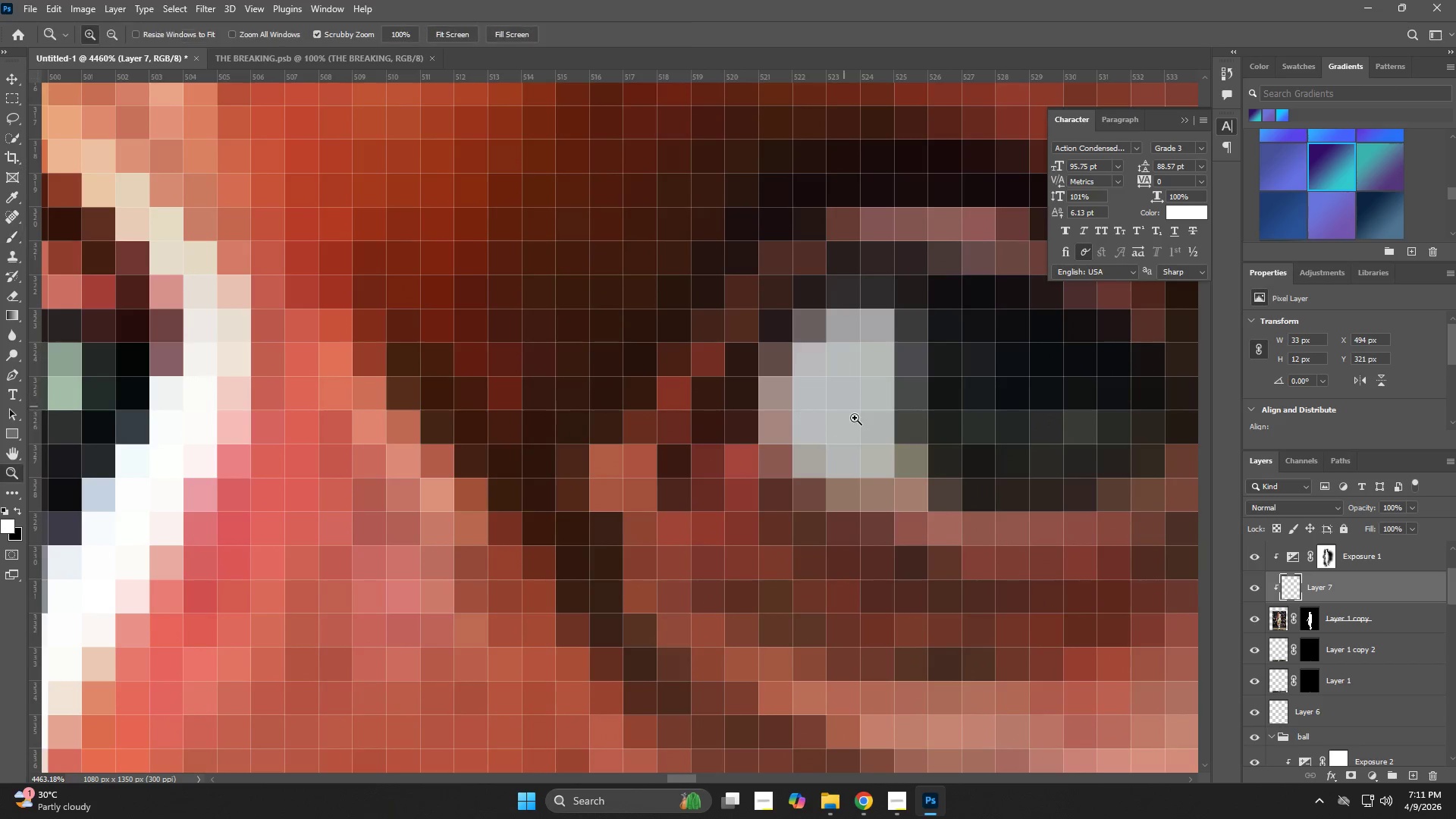 
left_click_drag(start_coordinate=[849, 418], to_coordinate=[701, 462])
 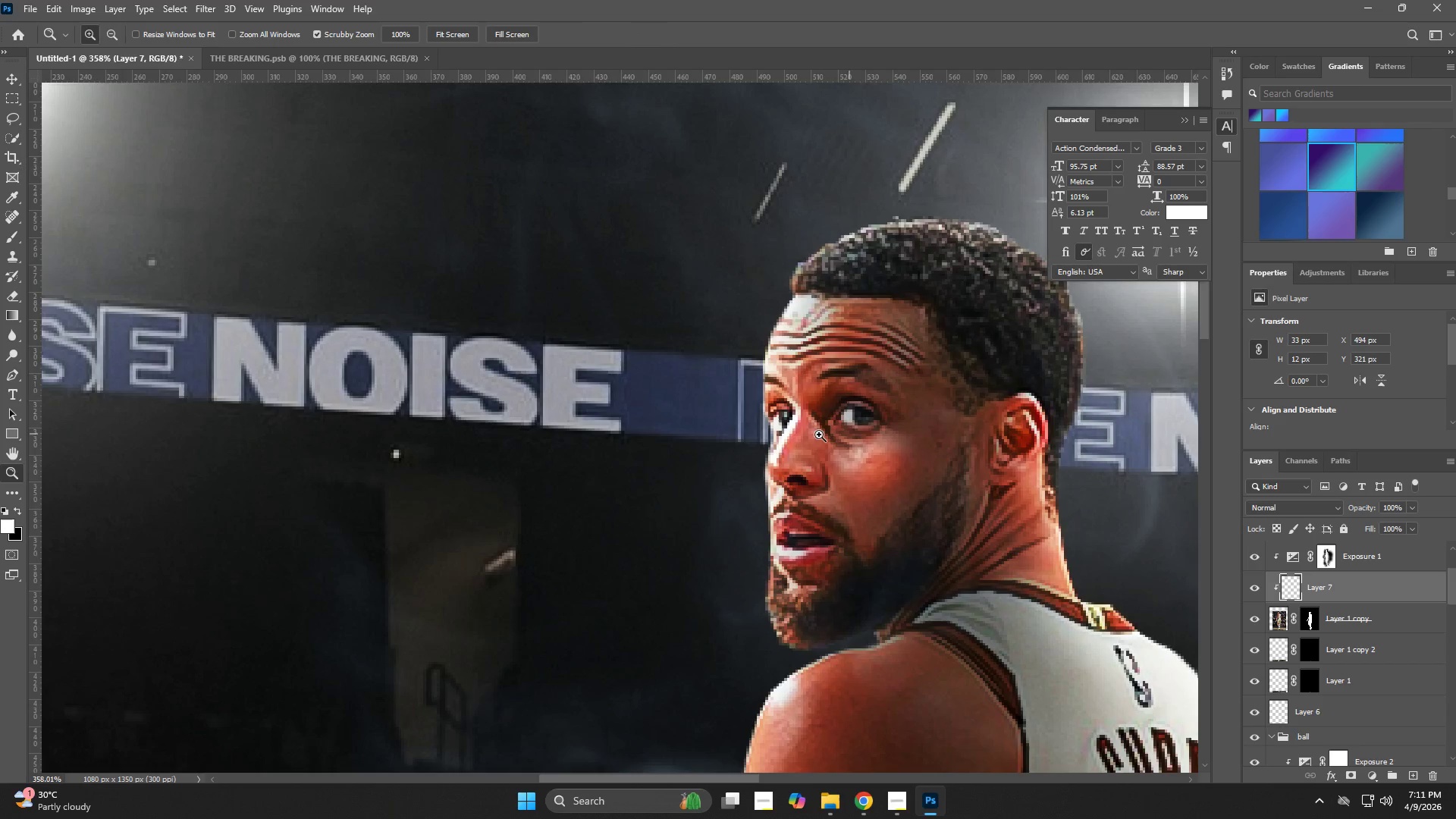 
left_click_drag(start_coordinate=[778, 425], to_coordinate=[880, 481])
 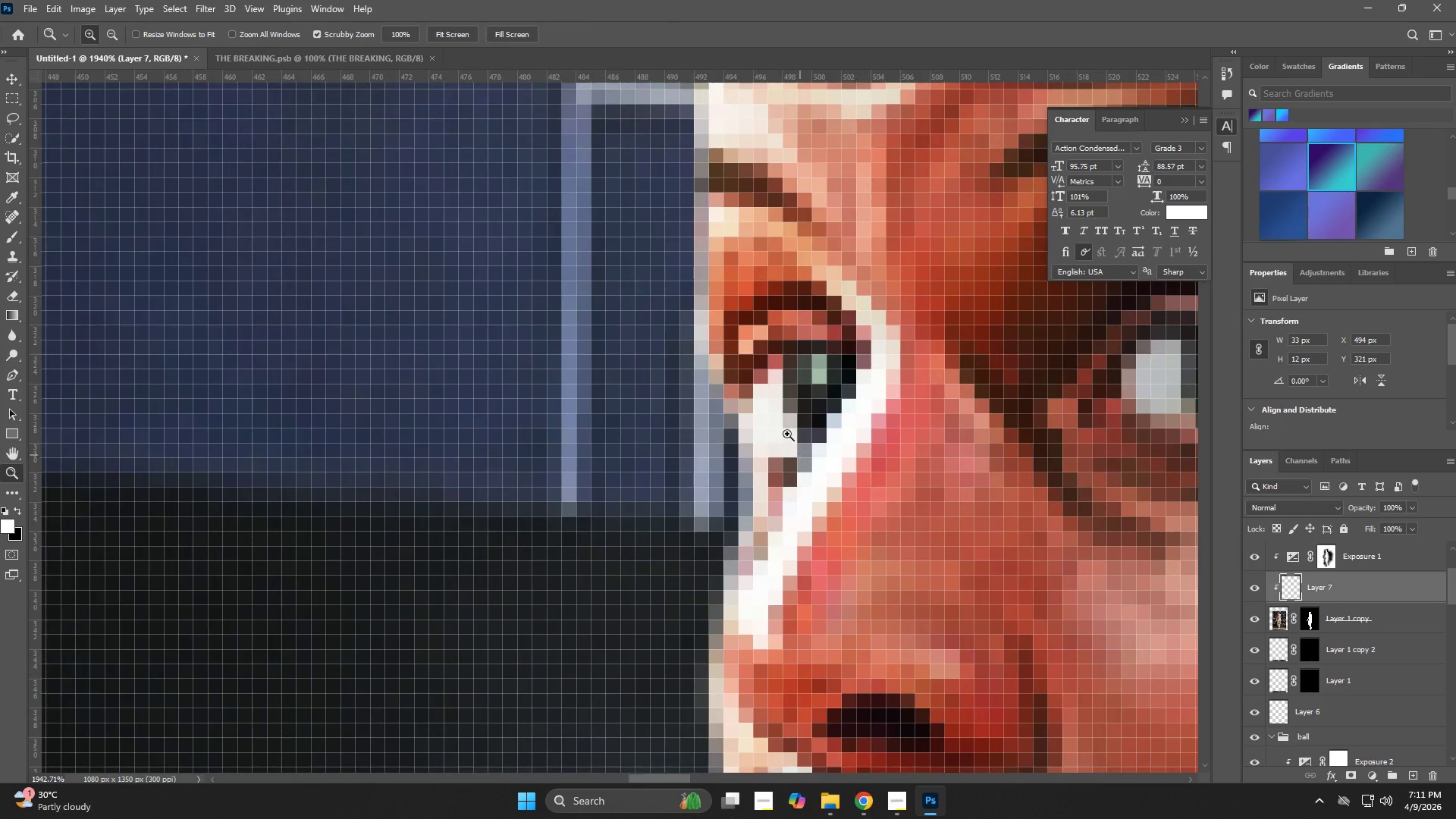 
type(bzzbz)
 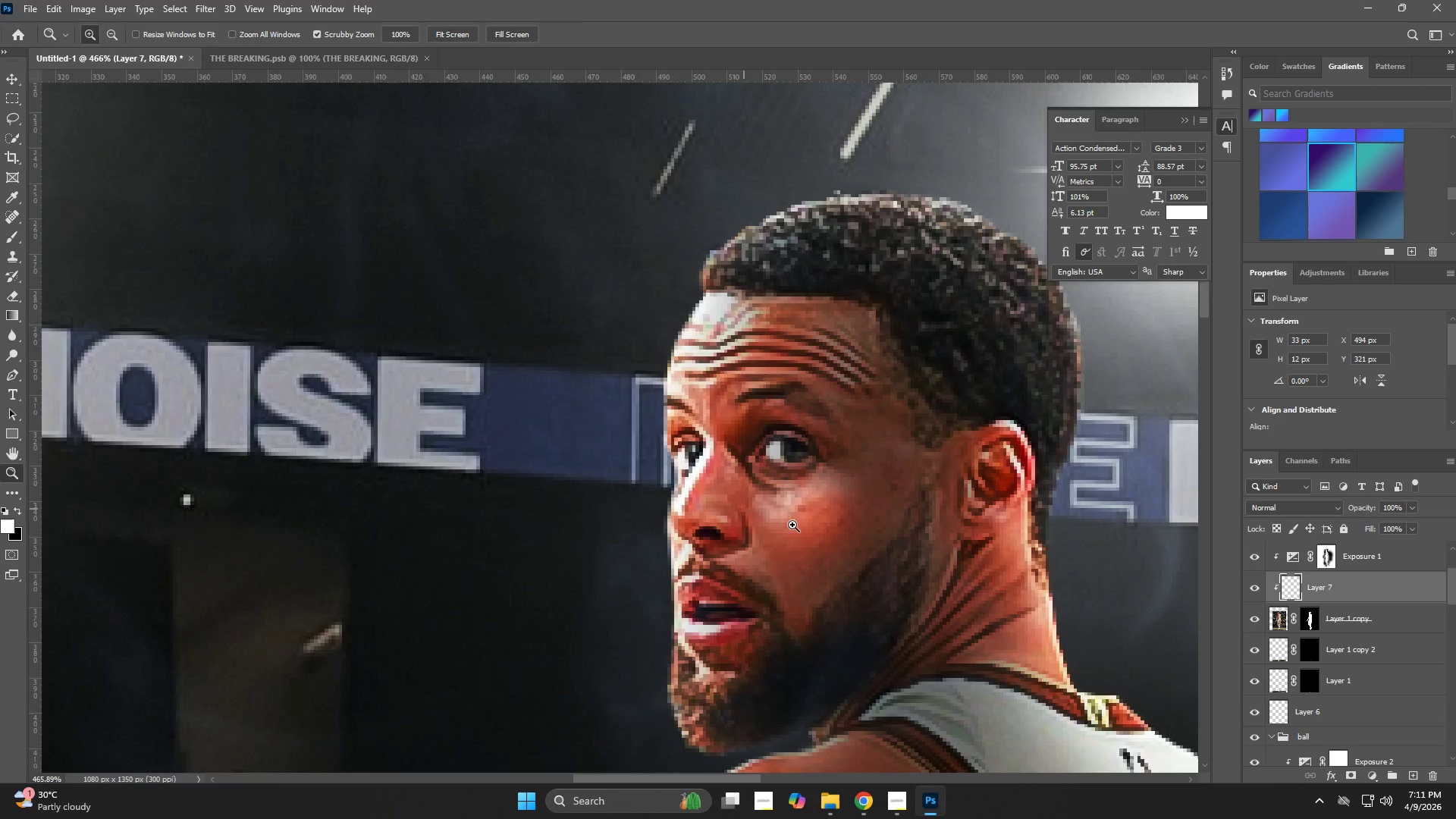 
left_click_drag(start_coordinate=[769, 398], to_coordinate=[767, 392])
 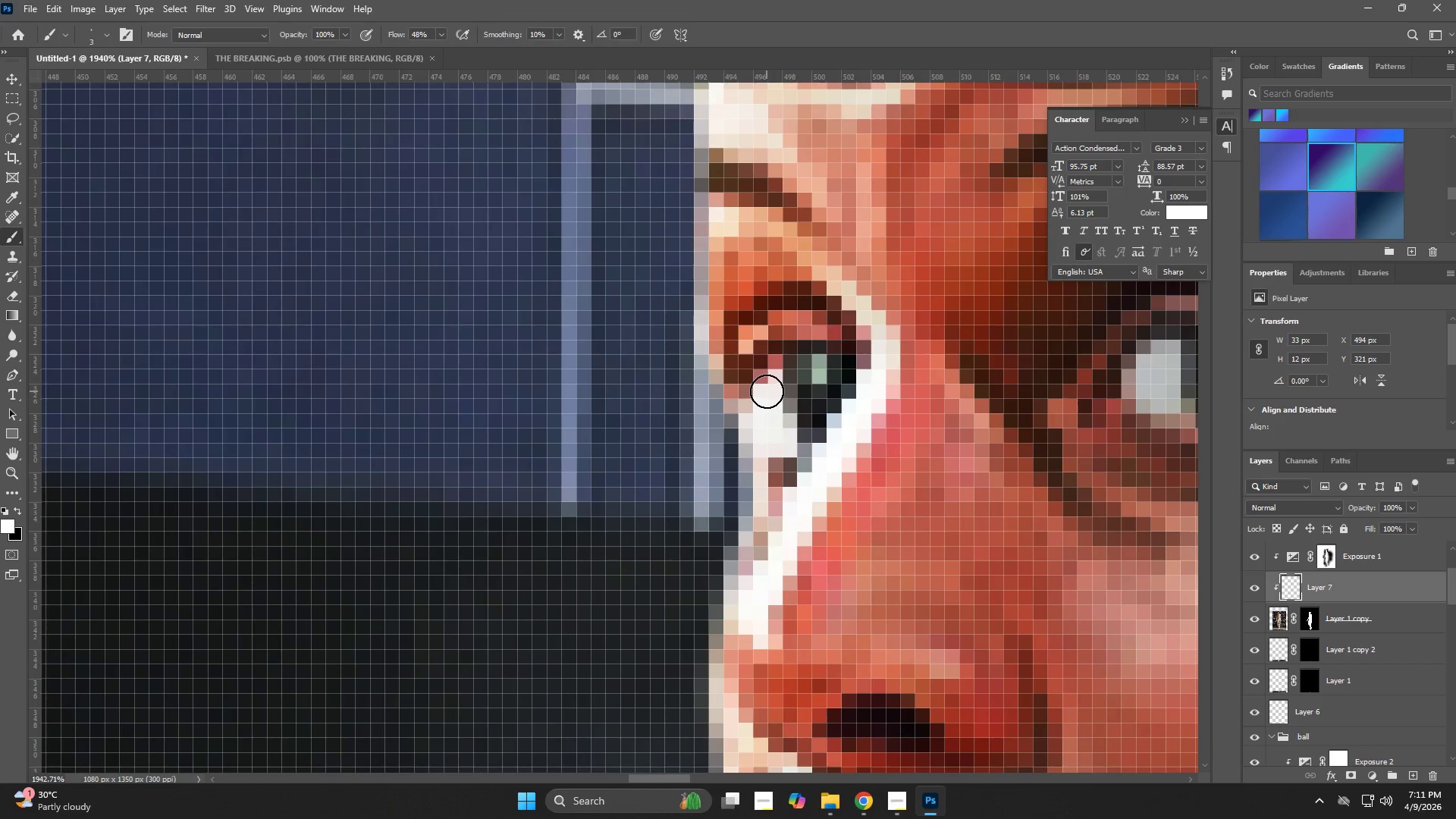 
left_click_drag(start_coordinate=[767, 391], to_coordinate=[767, 397])
 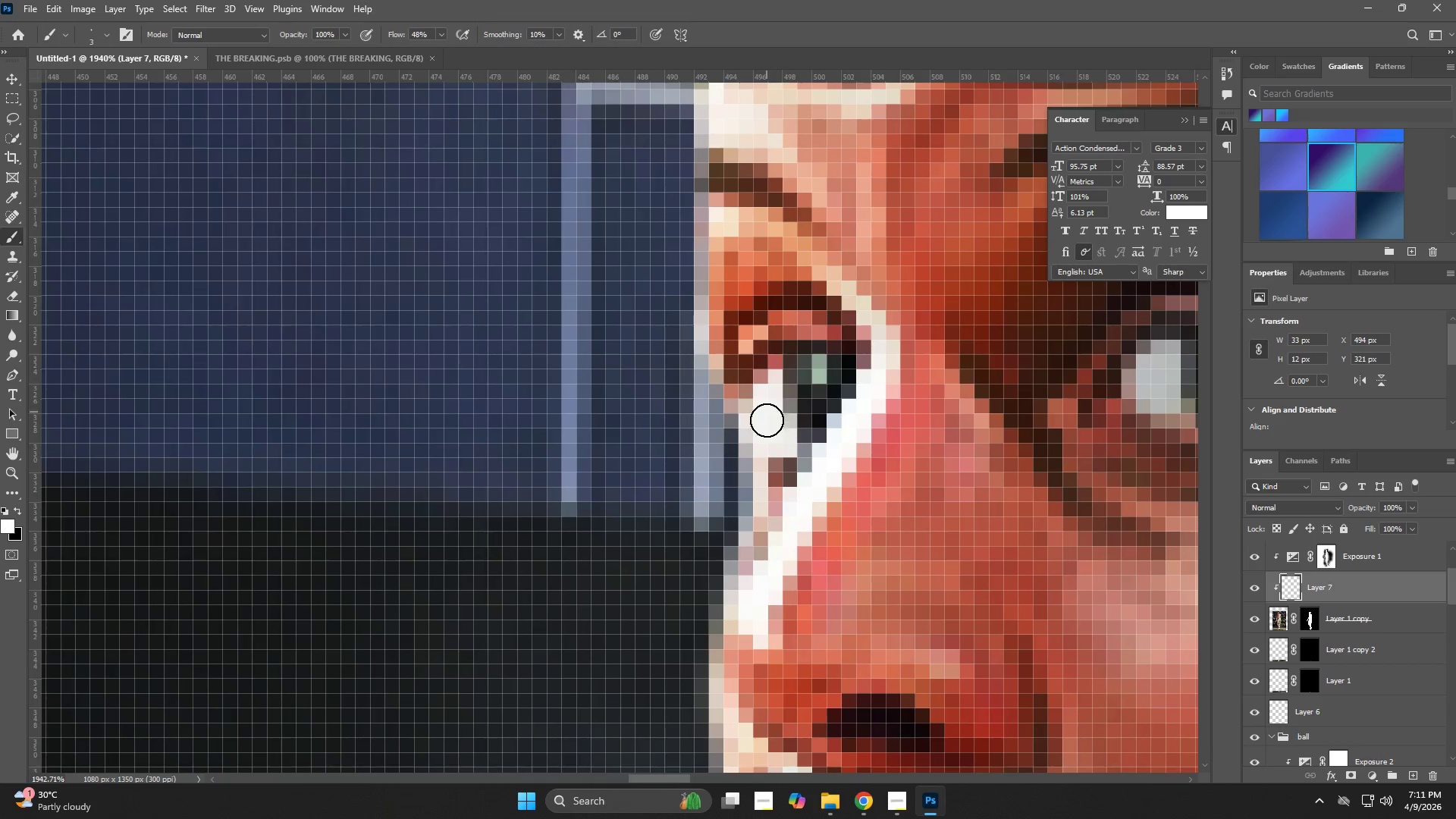 
left_click_drag(start_coordinate=[767, 428], to_coordinate=[767, 435])
 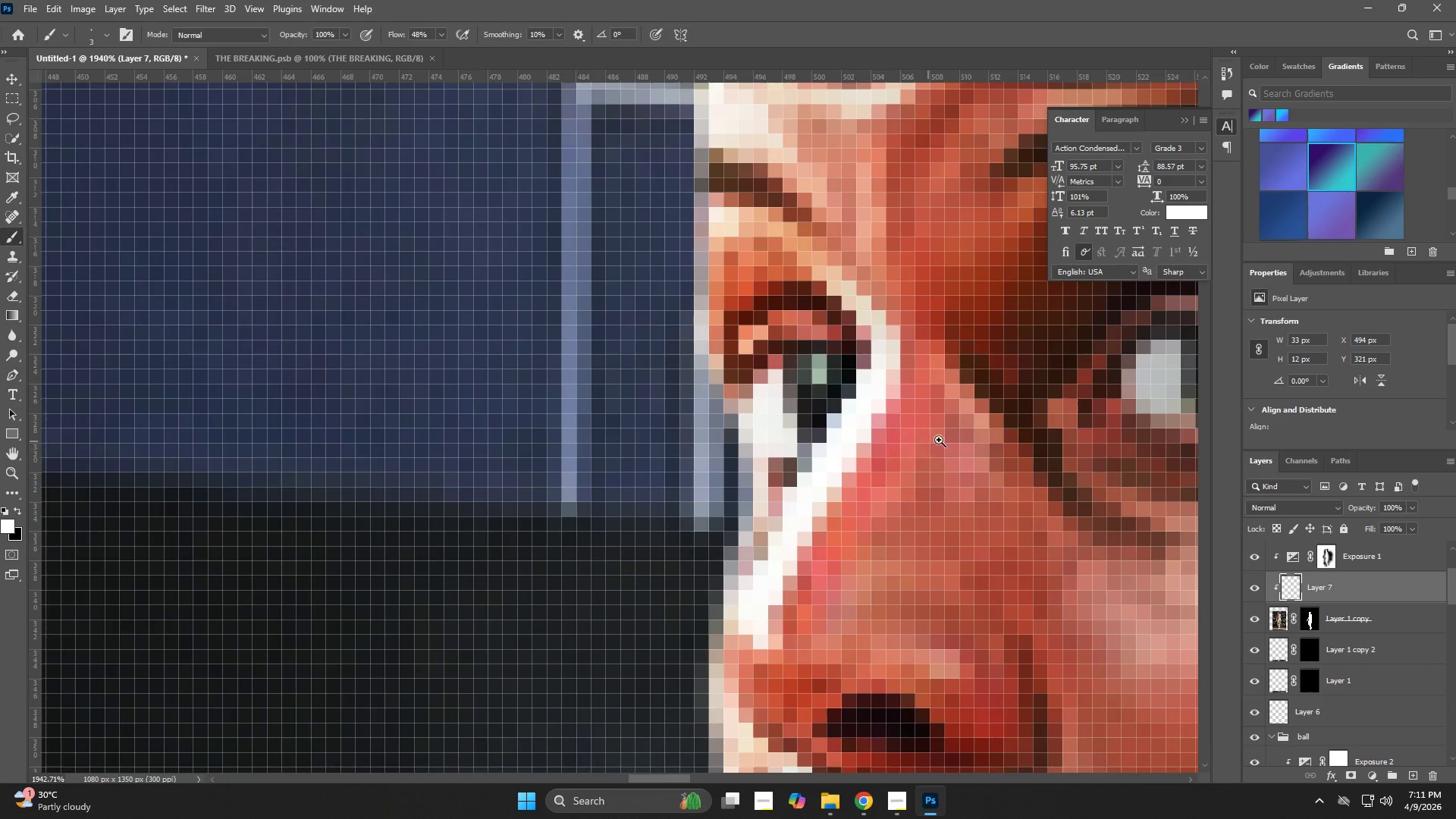 
left_click_drag(start_coordinate=[928, 438], to_coordinate=[835, 466])
 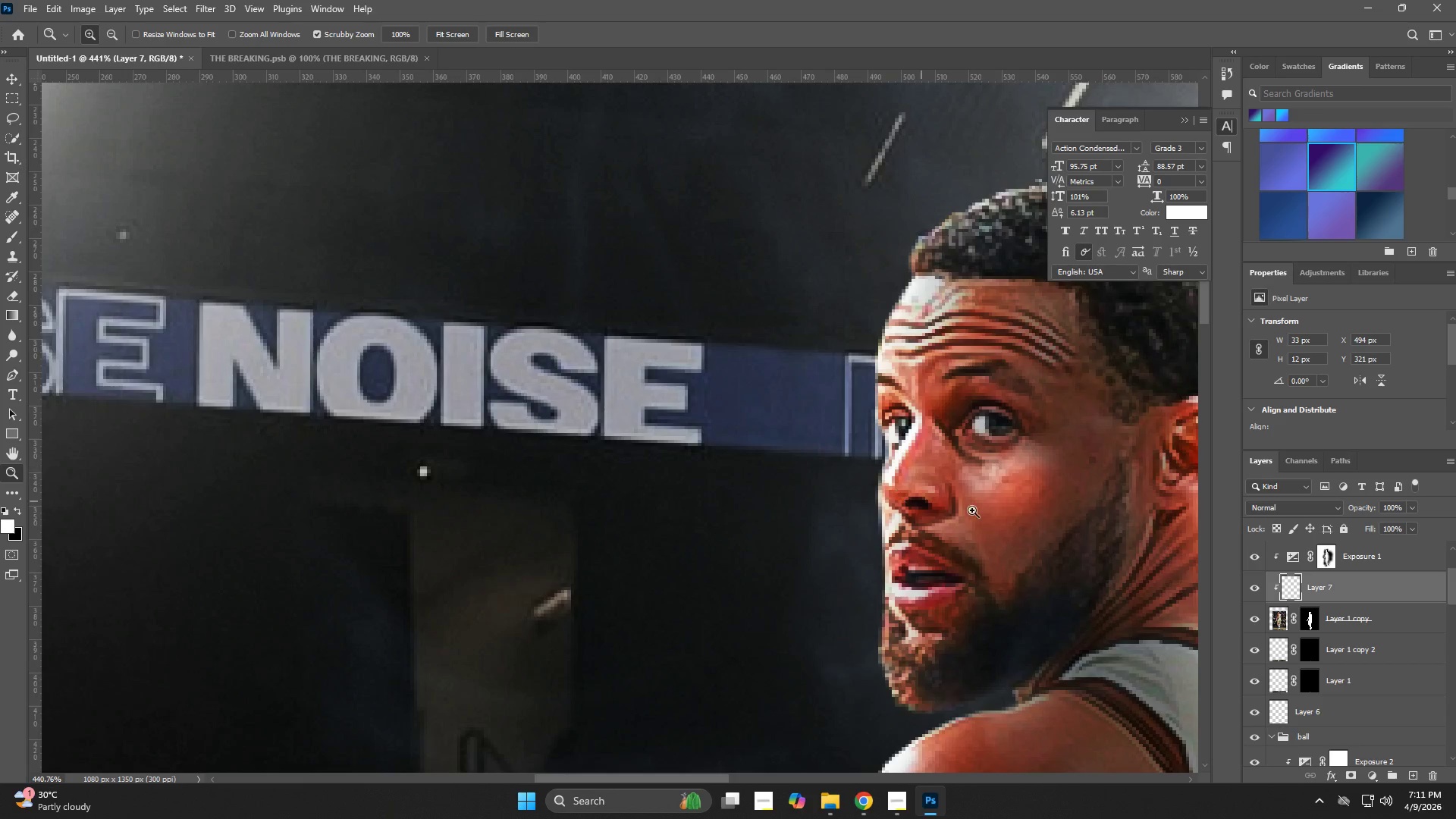 
hold_key(key=Space, duration=0.58)
 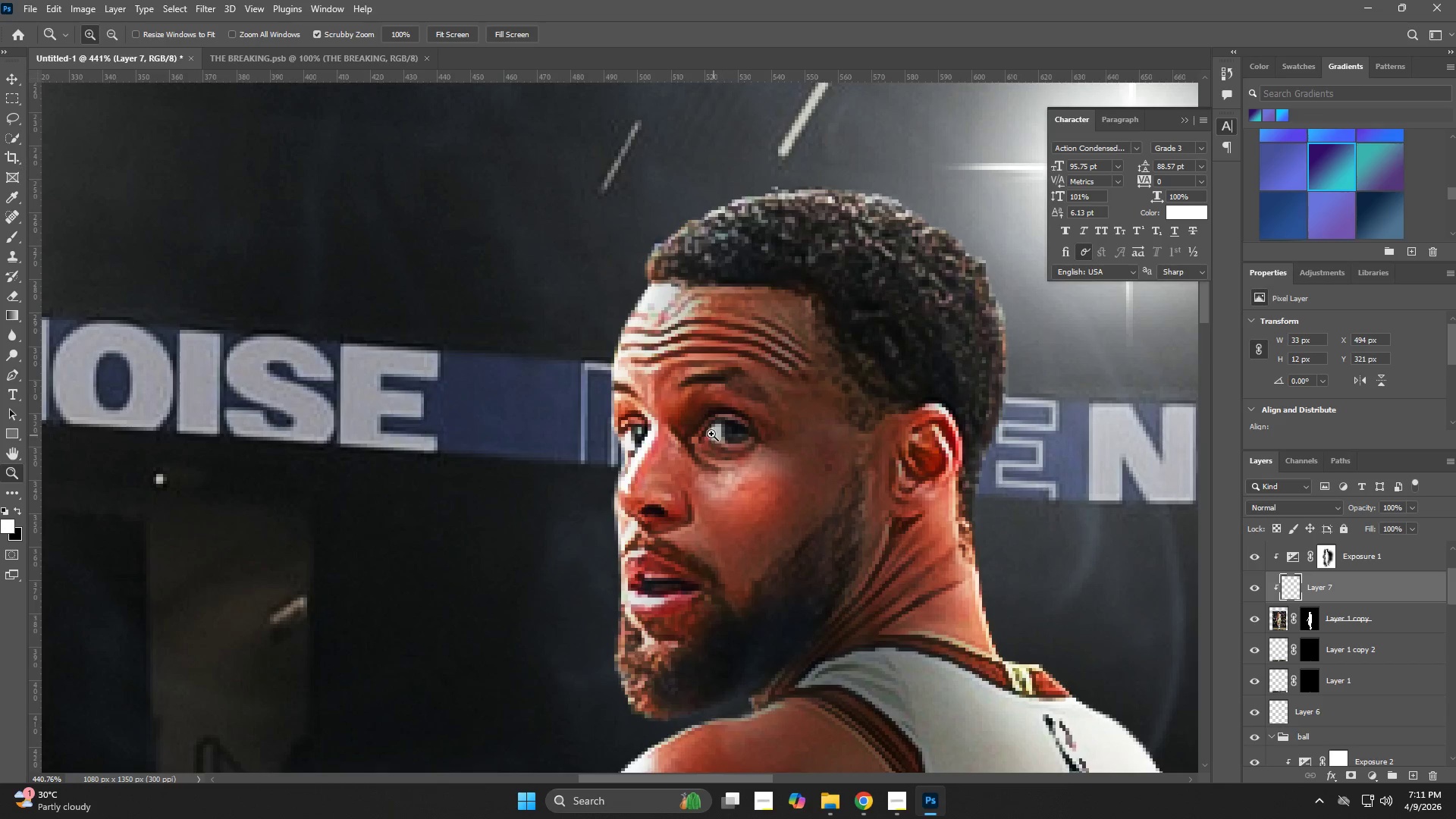 
left_click_drag(start_coordinate=[985, 497], to_coordinate=[721, 505])
 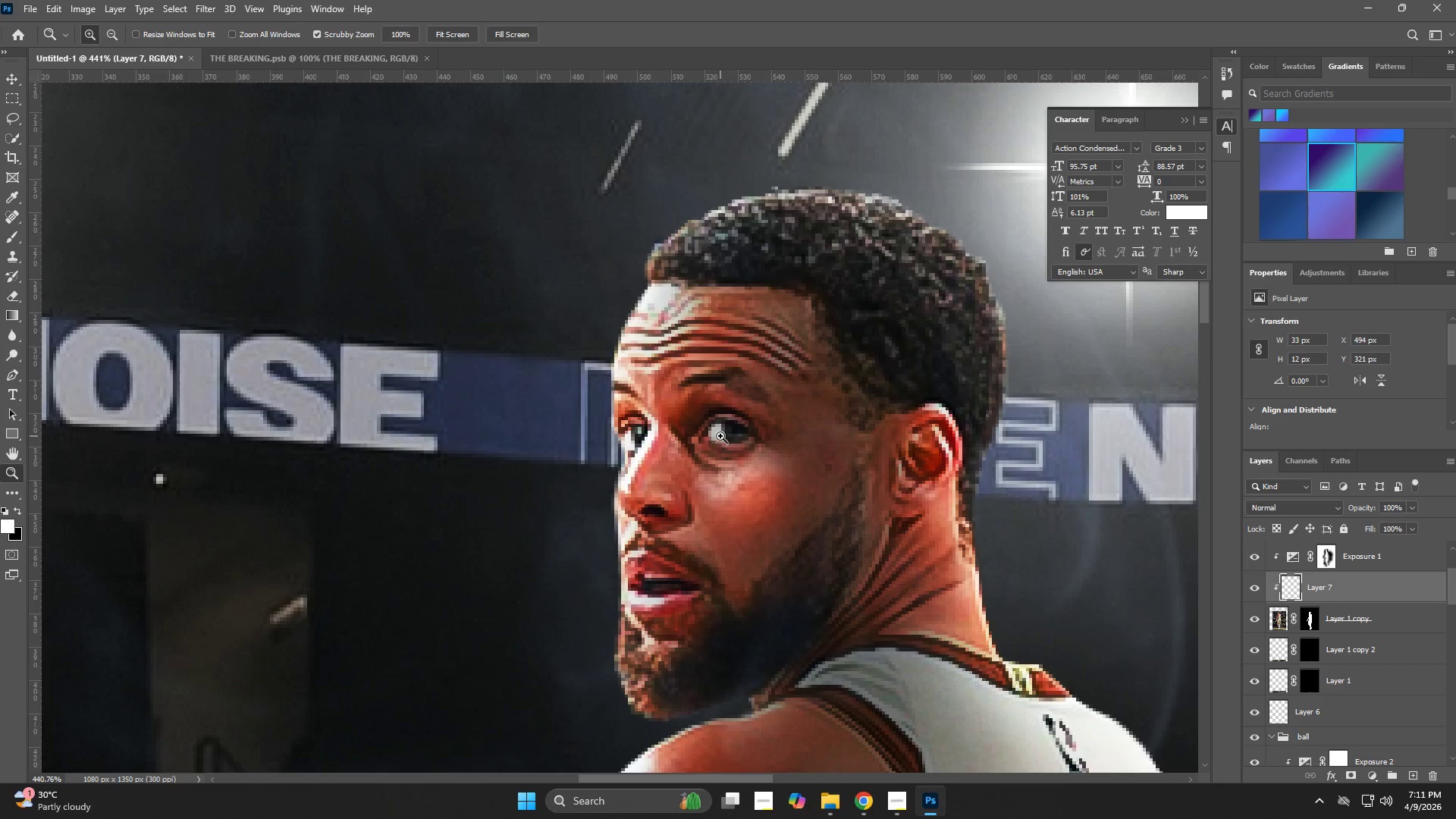 
left_click_drag(start_coordinate=[711, 434], to_coordinate=[814, 479])
 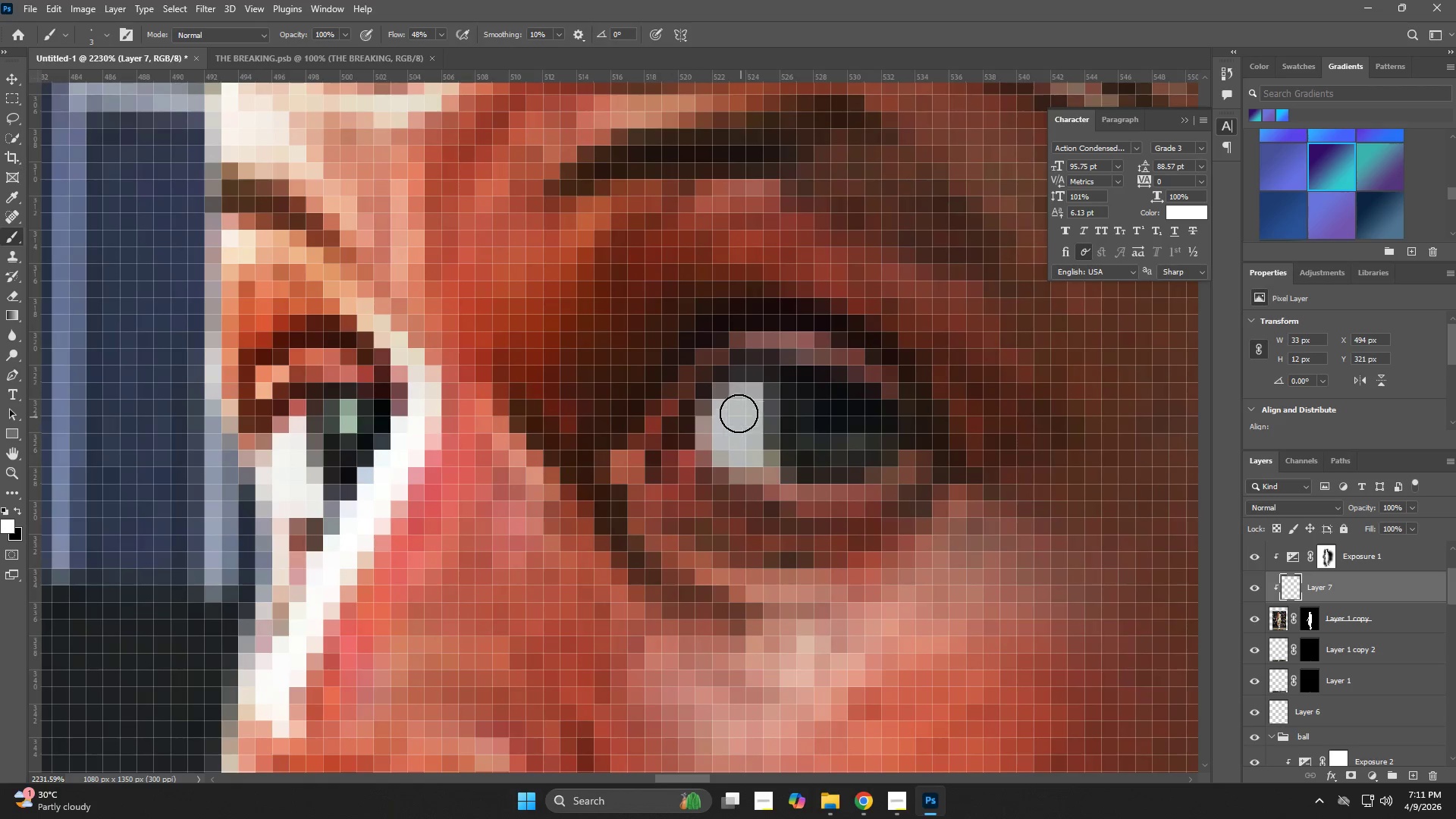 
left_click_drag(start_coordinate=[738, 404], to_coordinate=[736, 422])
 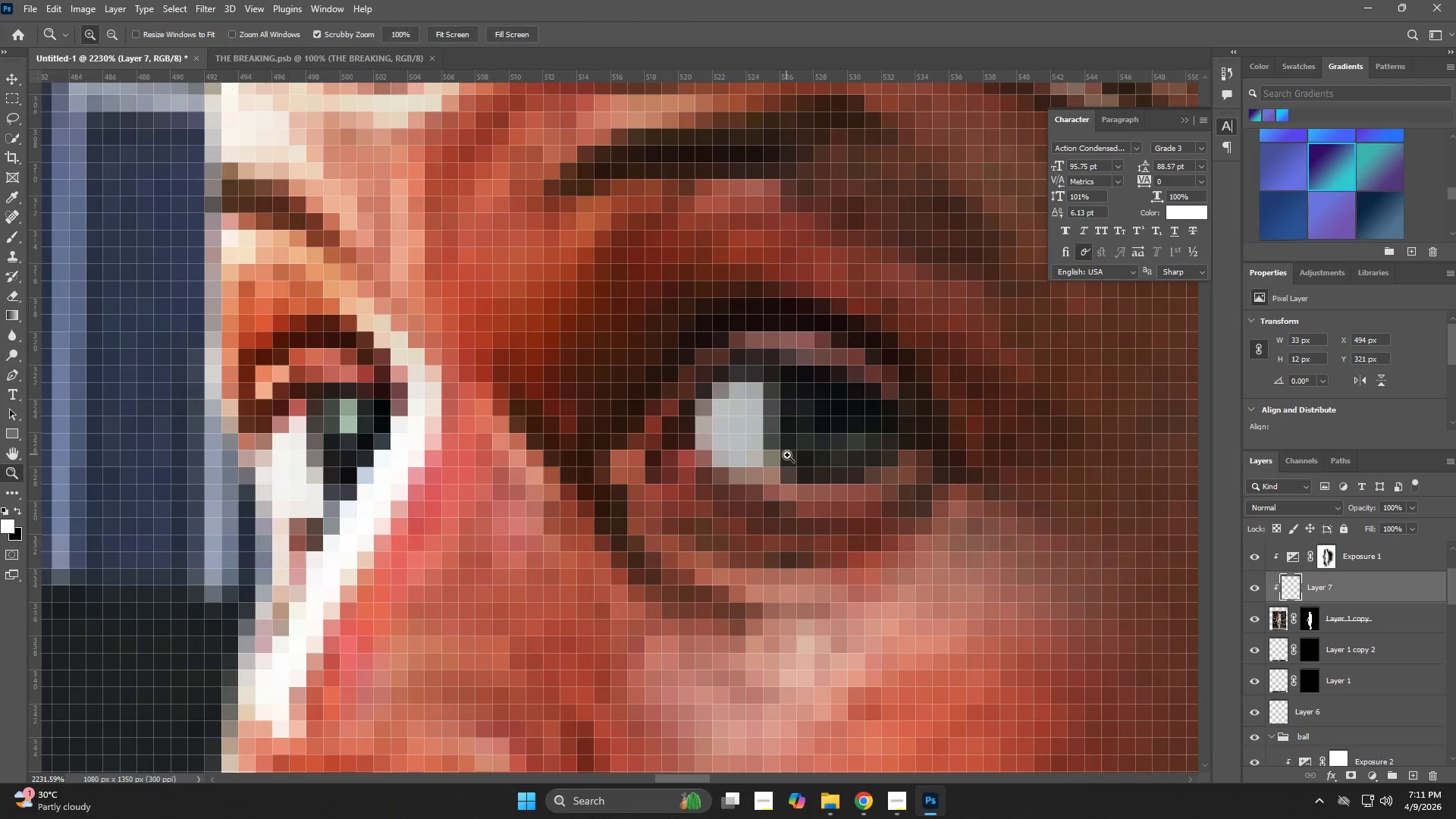 
left_click_drag(start_coordinate=[785, 457], to_coordinate=[690, 488])
 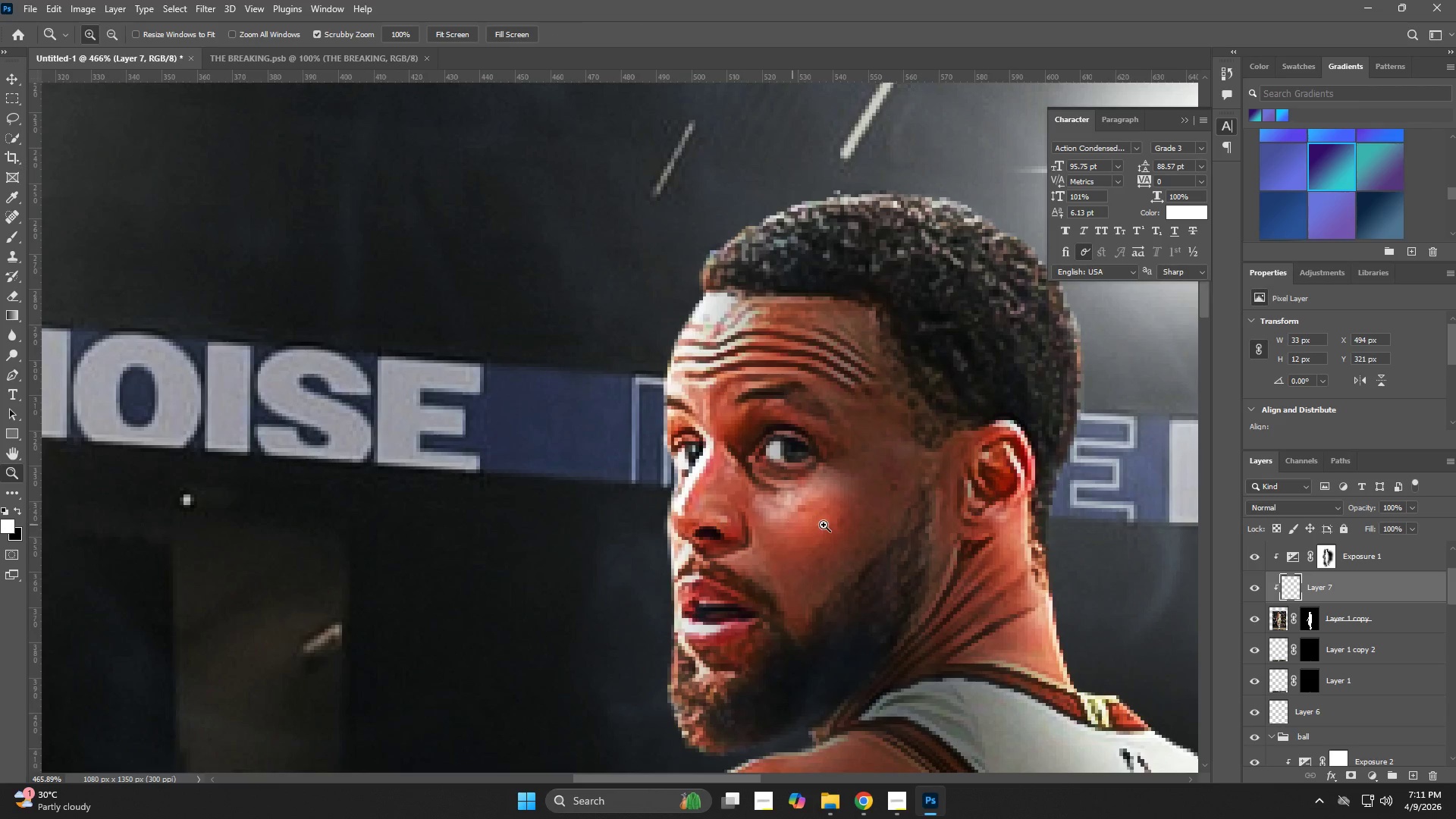 
left_click_drag(start_coordinate=[819, 520], to_coordinate=[728, 550])
 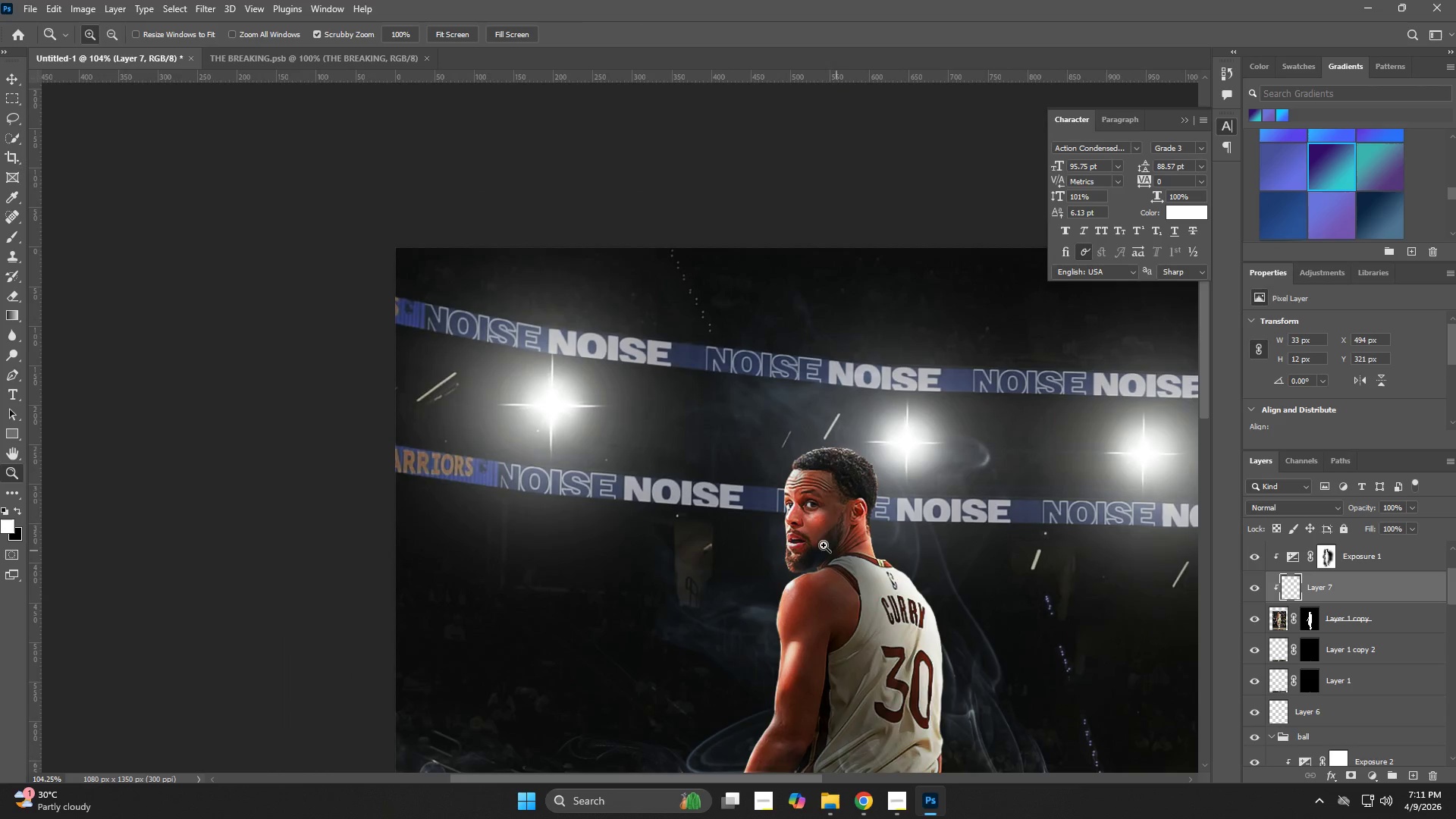 
left_click_drag(start_coordinate=[840, 528], to_coordinate=[760, 556])
 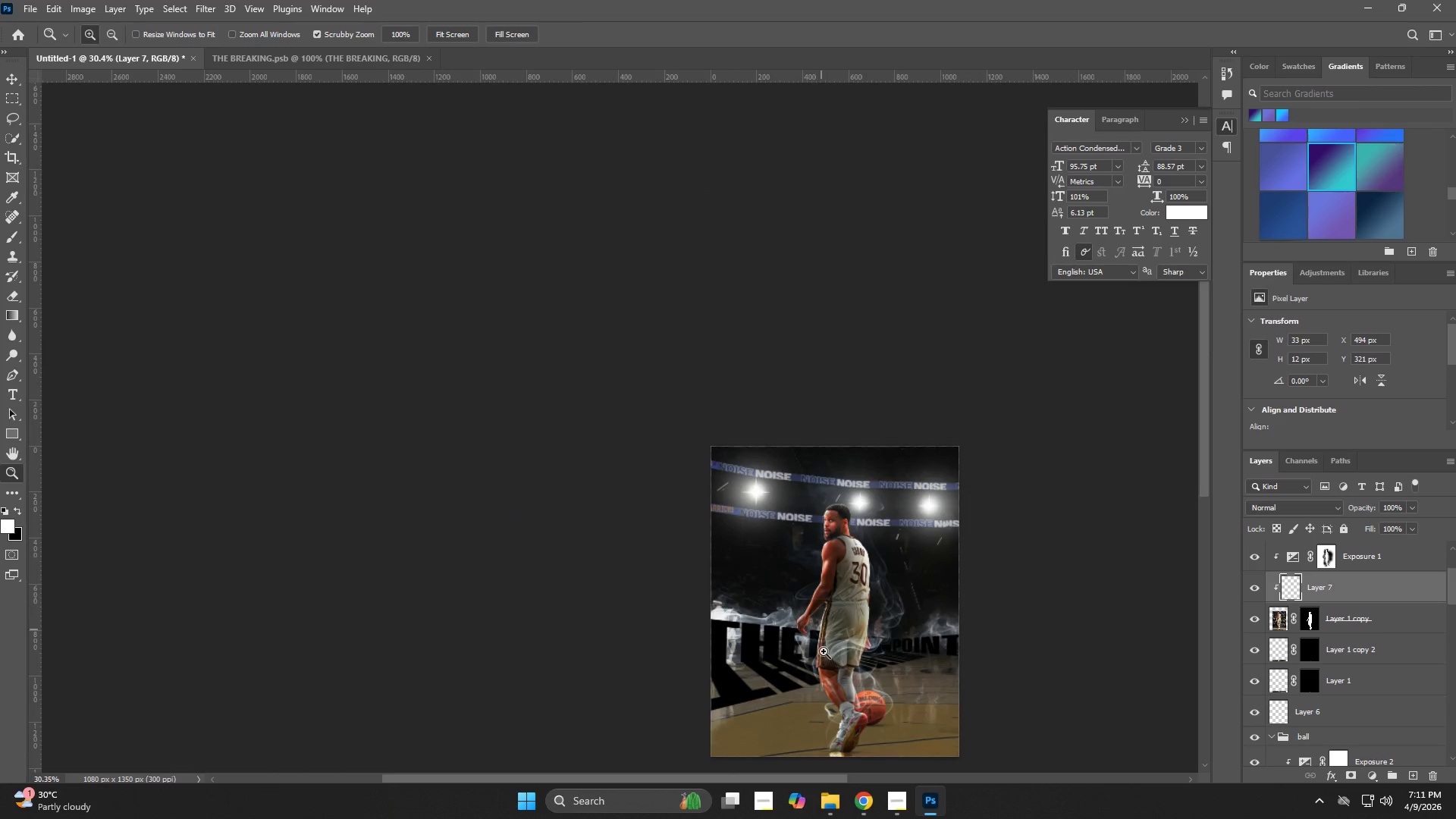 
hold_key(key=Space, duration=1.05)
 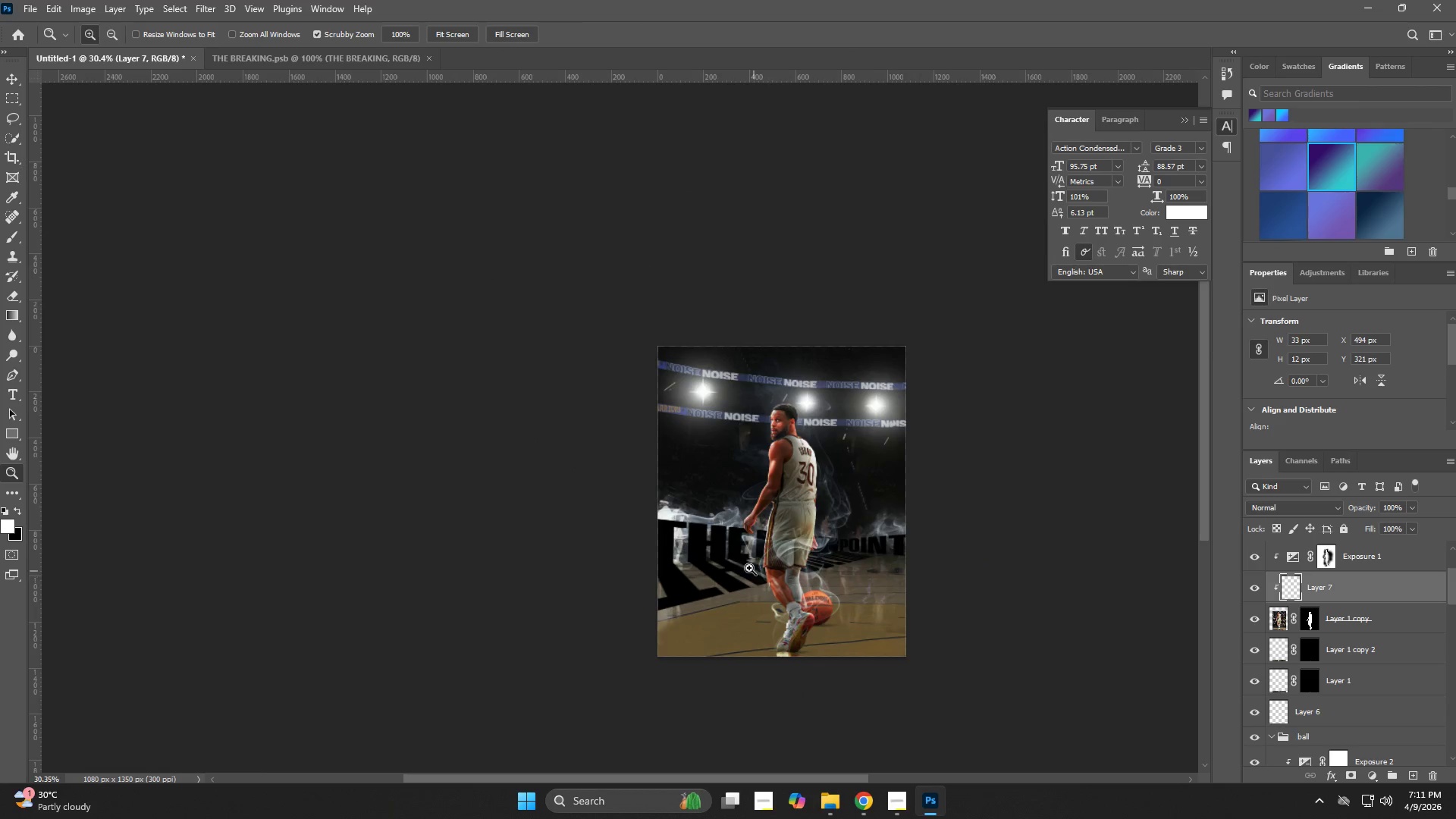 
left_click_drag(start_coordinate=[861, 657], to_coordinate=[808, 557])
 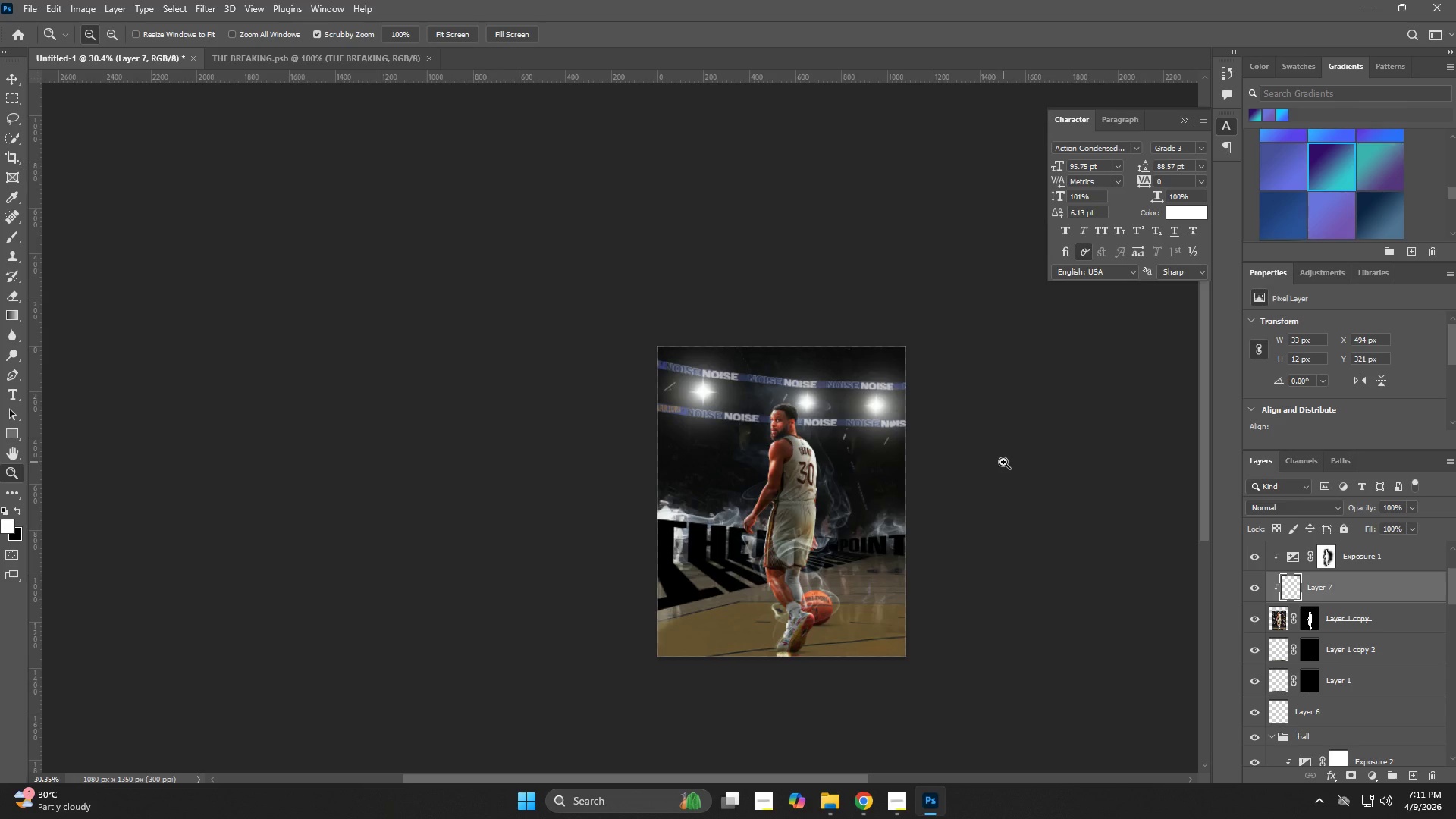 
wait(7.81)
 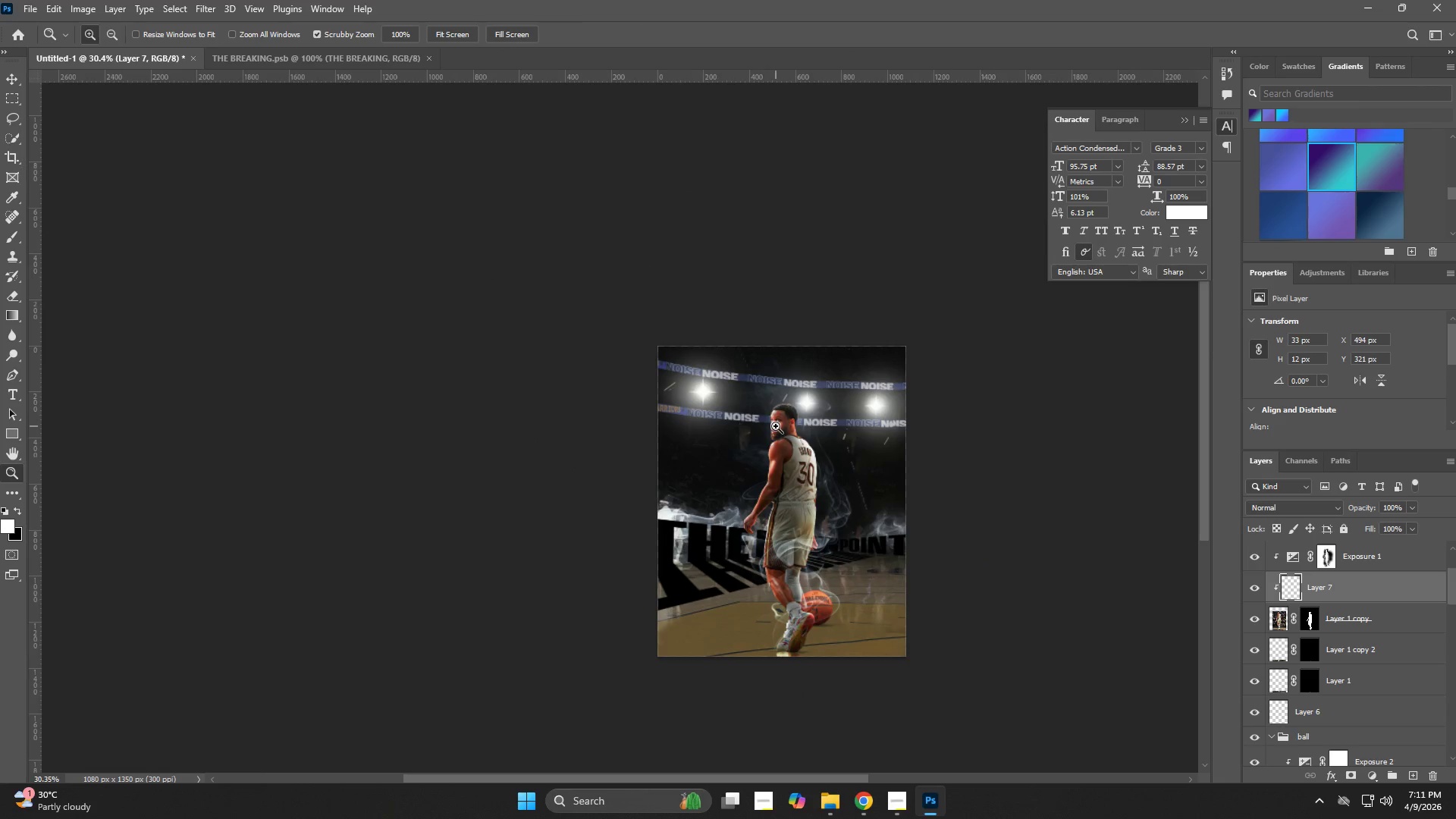 
key(Z)
 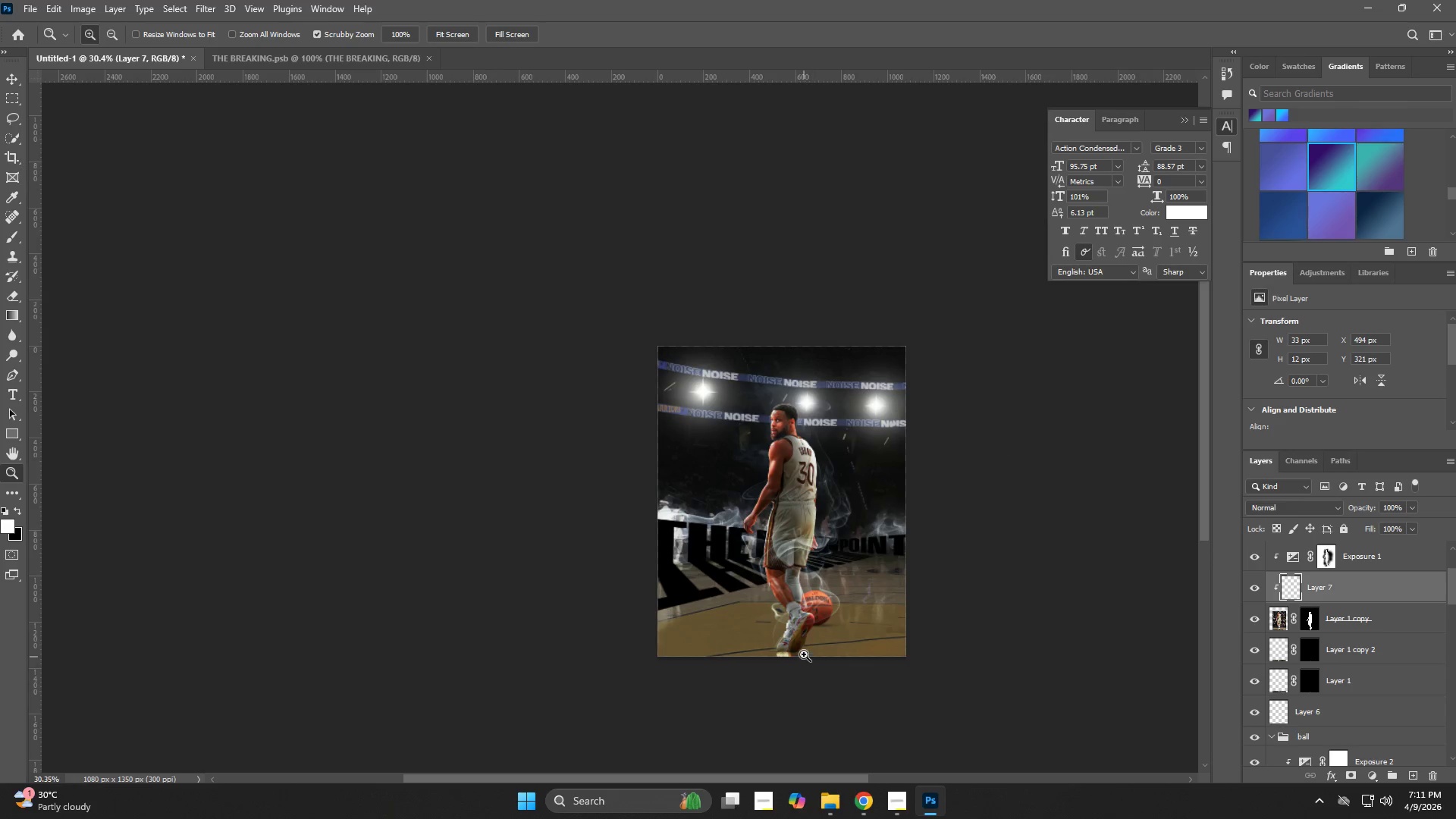 
left_click_drag(start_coordinate=[807, 653], to_coordinate=[892, 676])
 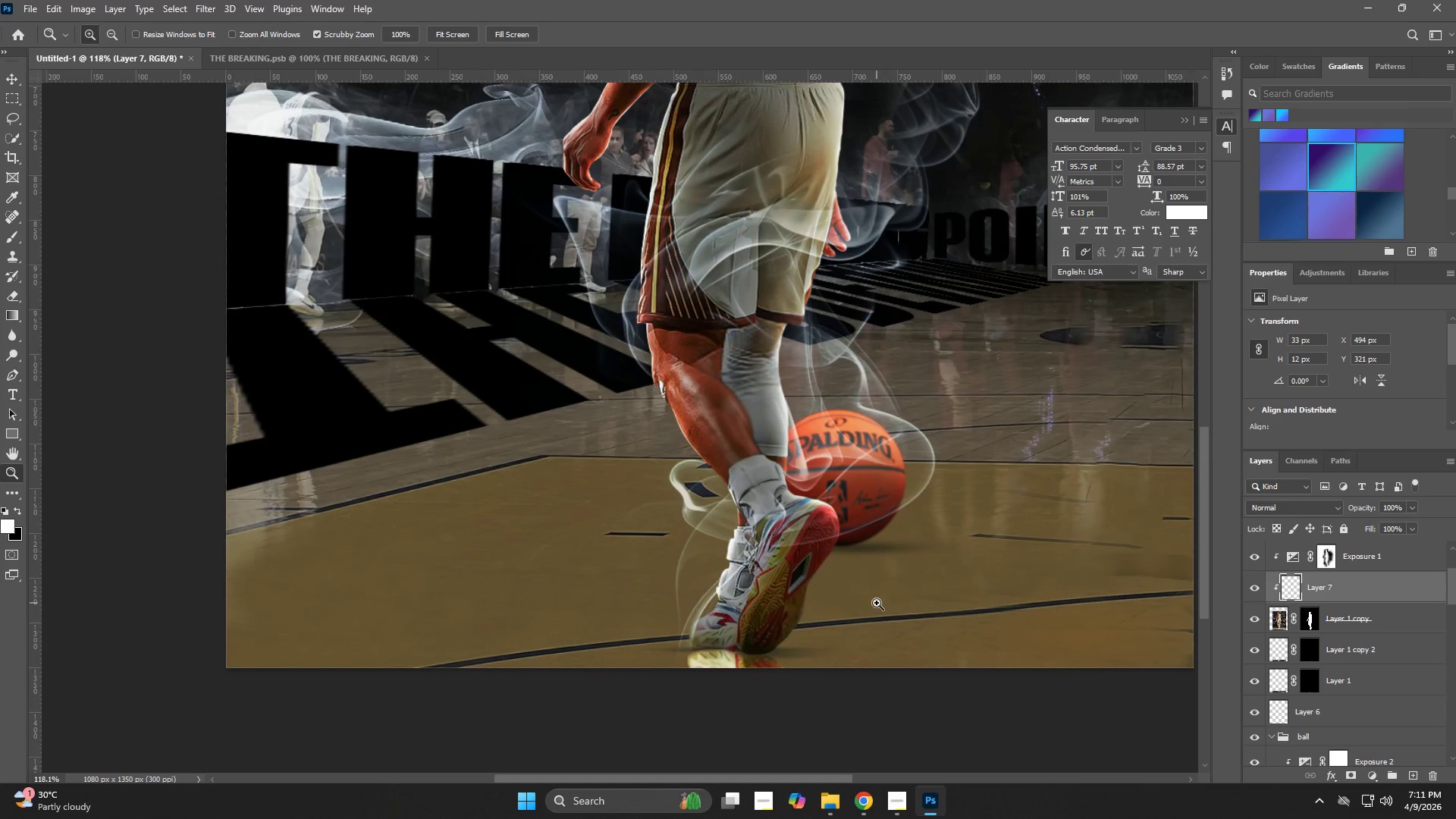 
left_click_drag(start_coordinate=[877, 603], to_coordinate=[902, 617])
 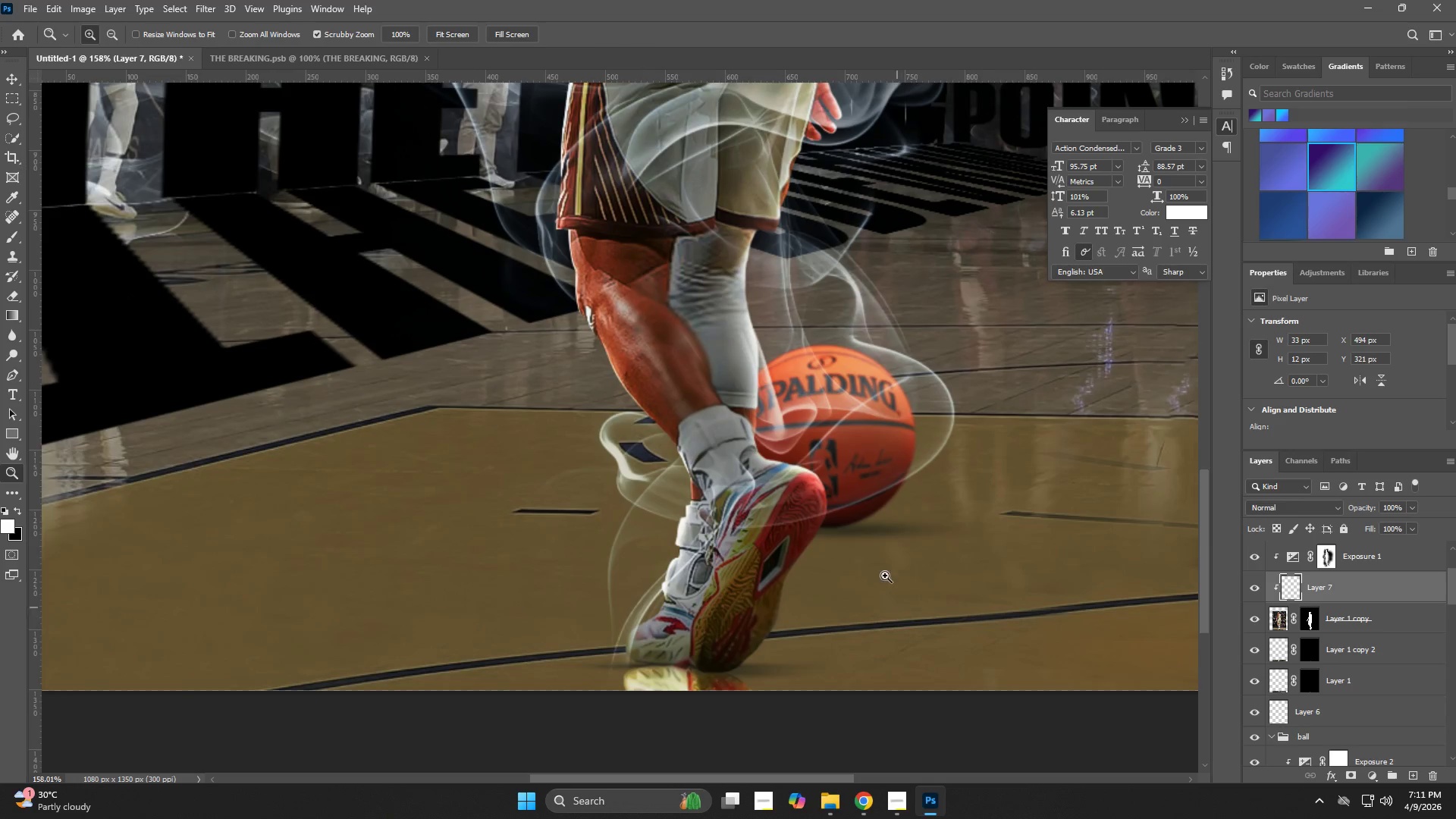 
key(V)
 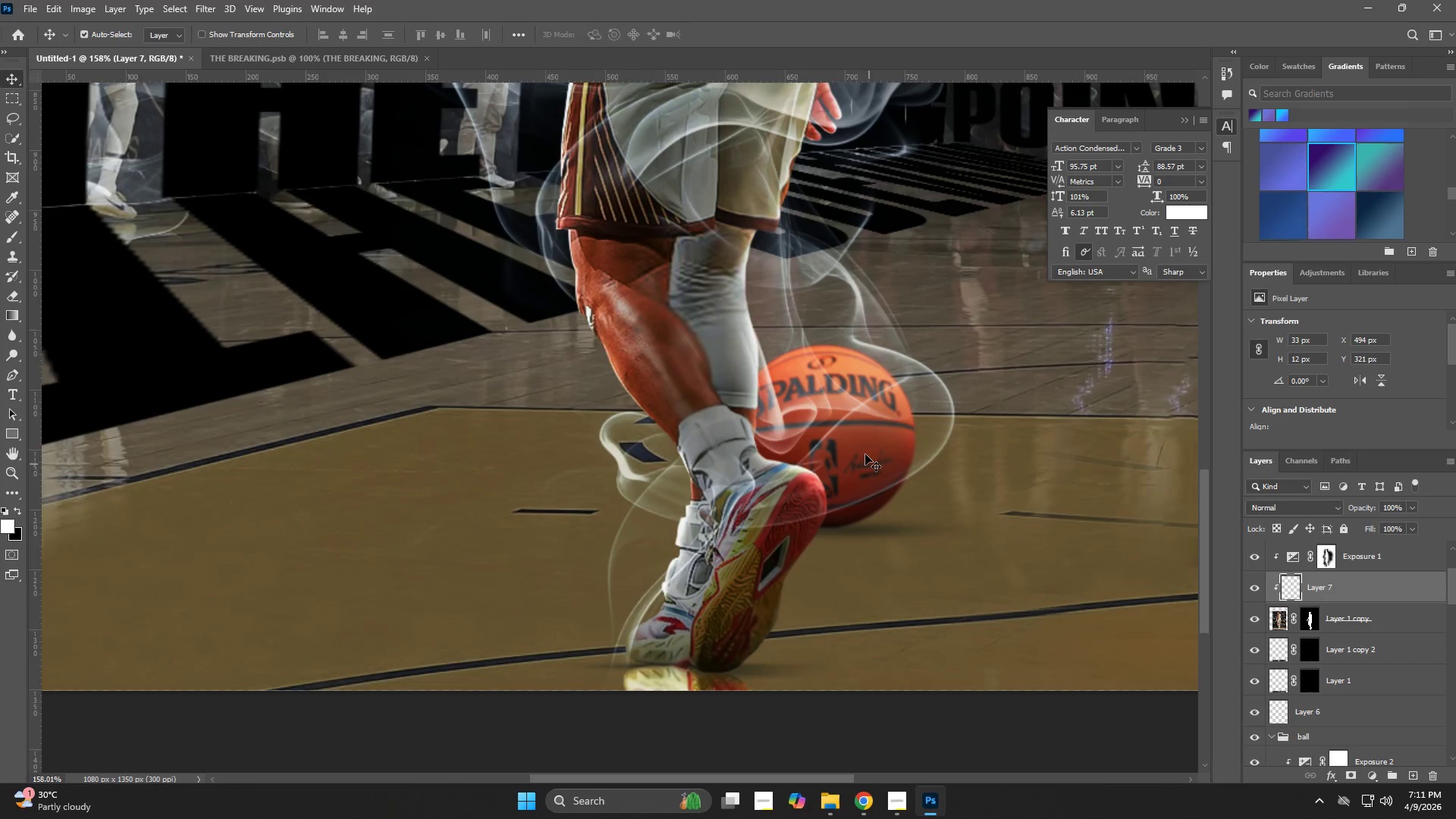 
left_click([865, 454])
 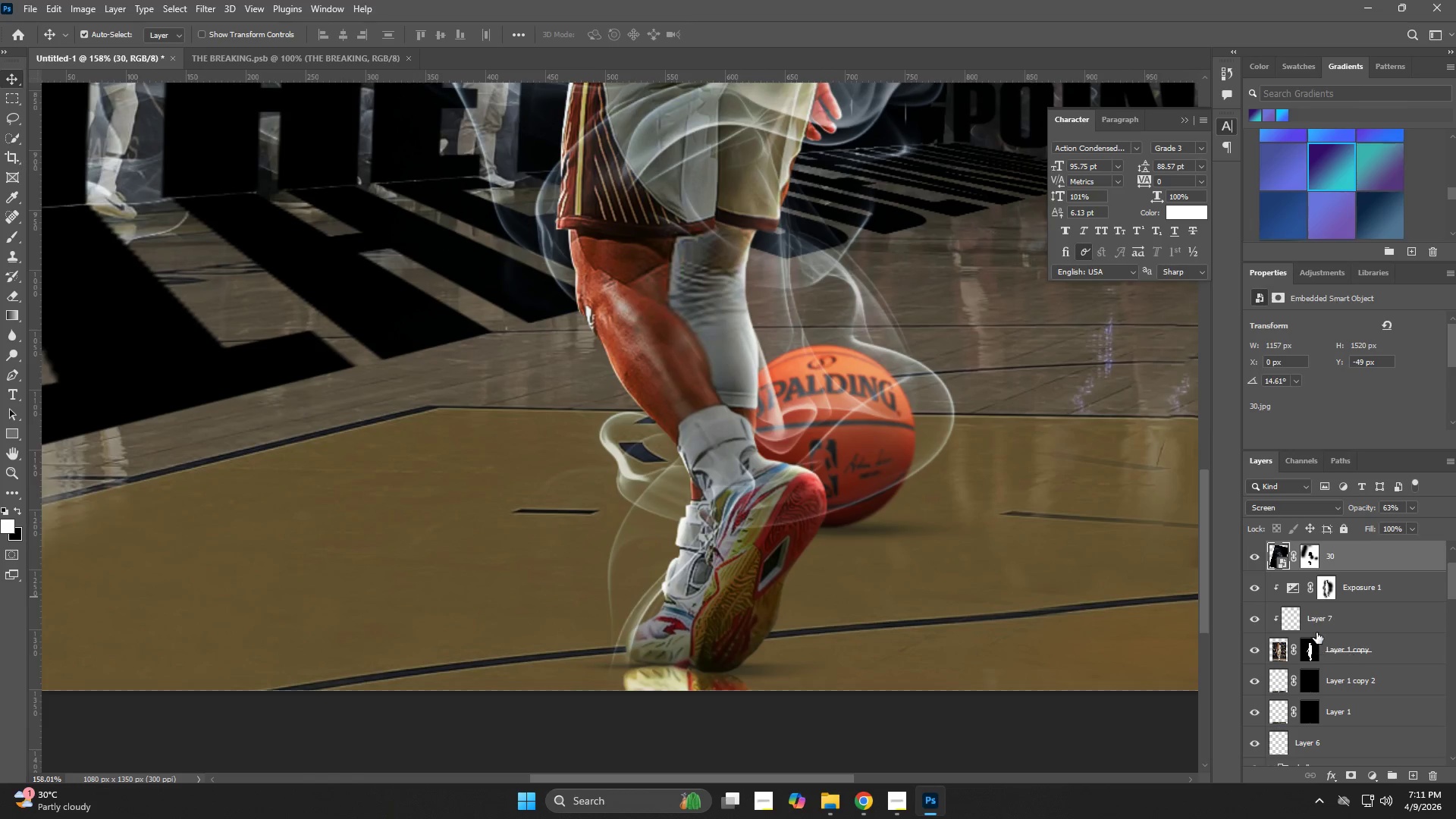 
scroll: coordinate [1331, 692], scroll_direction: down, amount: 3.0
 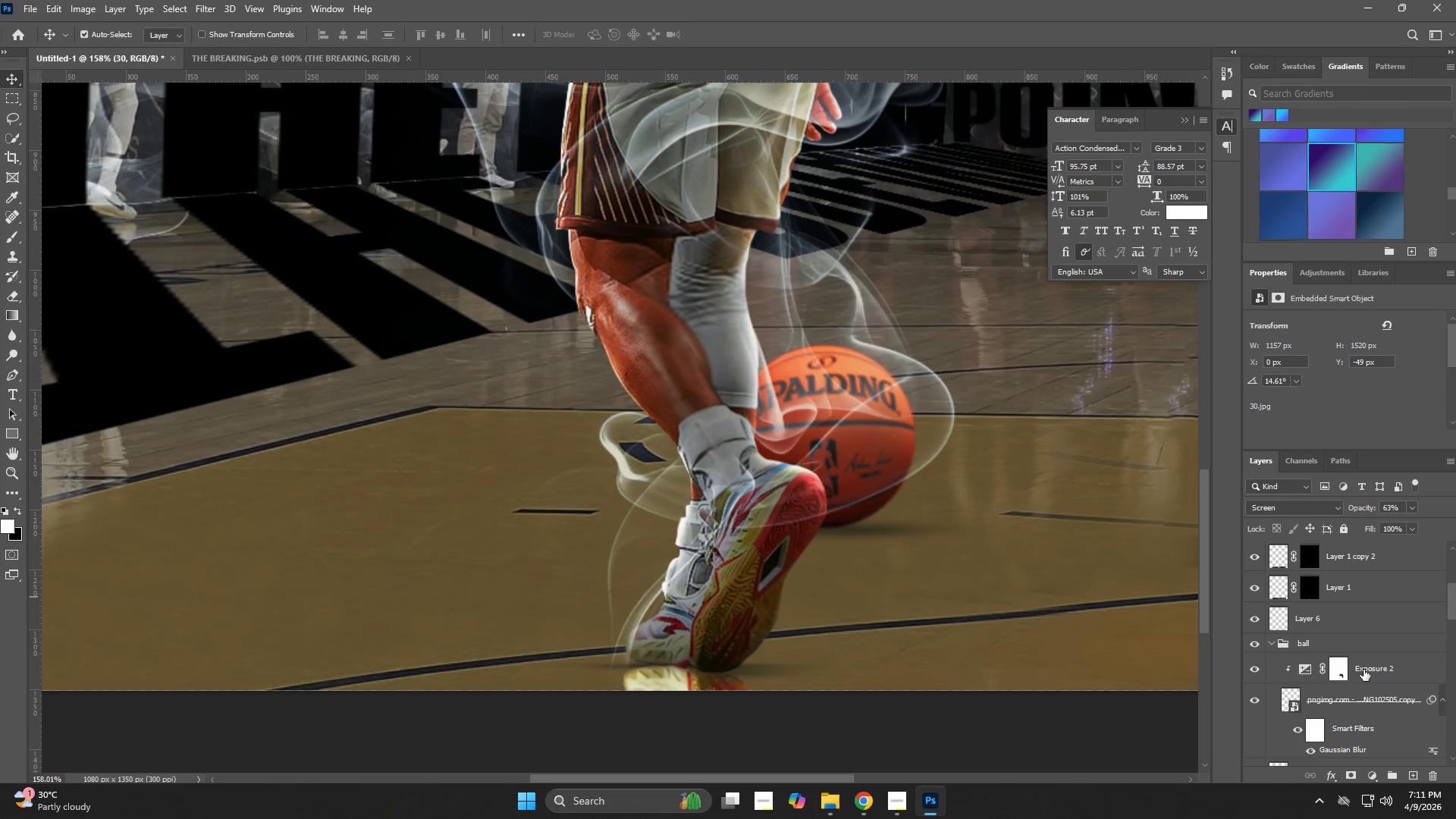 
left_click([1369, 670])
 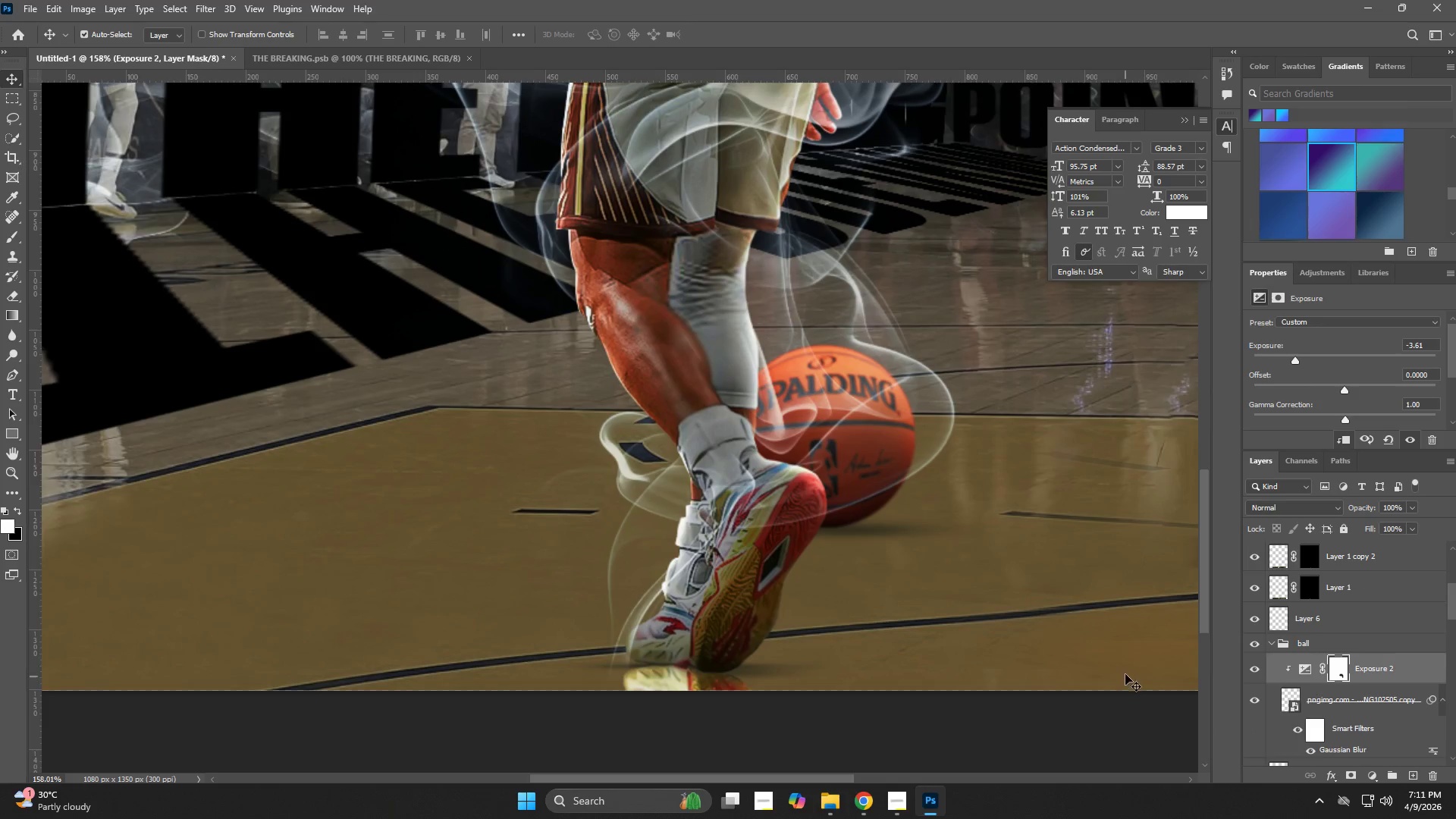 
left_click([1367, 698])
 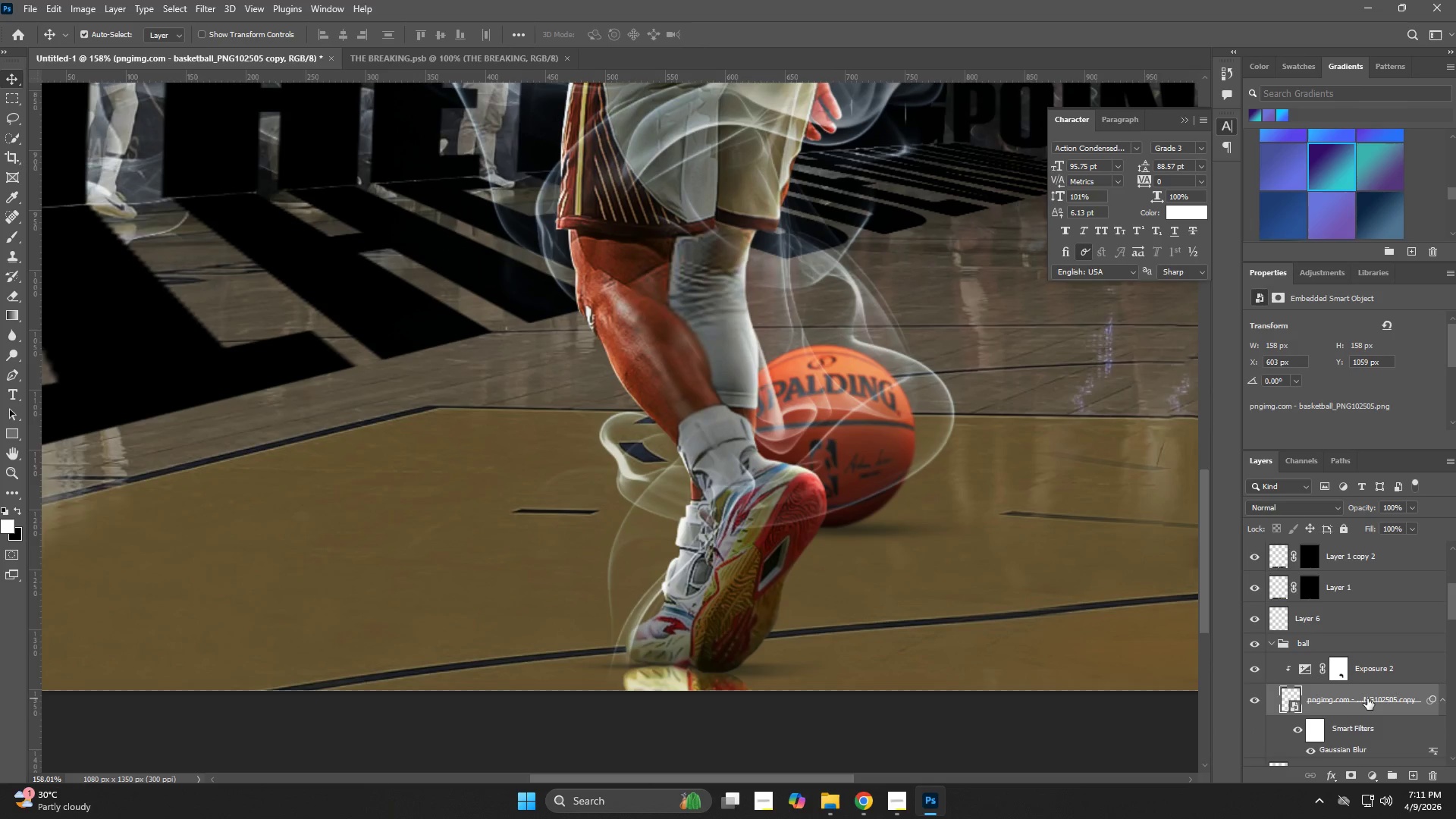 
scroll: coordinate [1367, 701], scroll_direction: down, amount: 2.0
 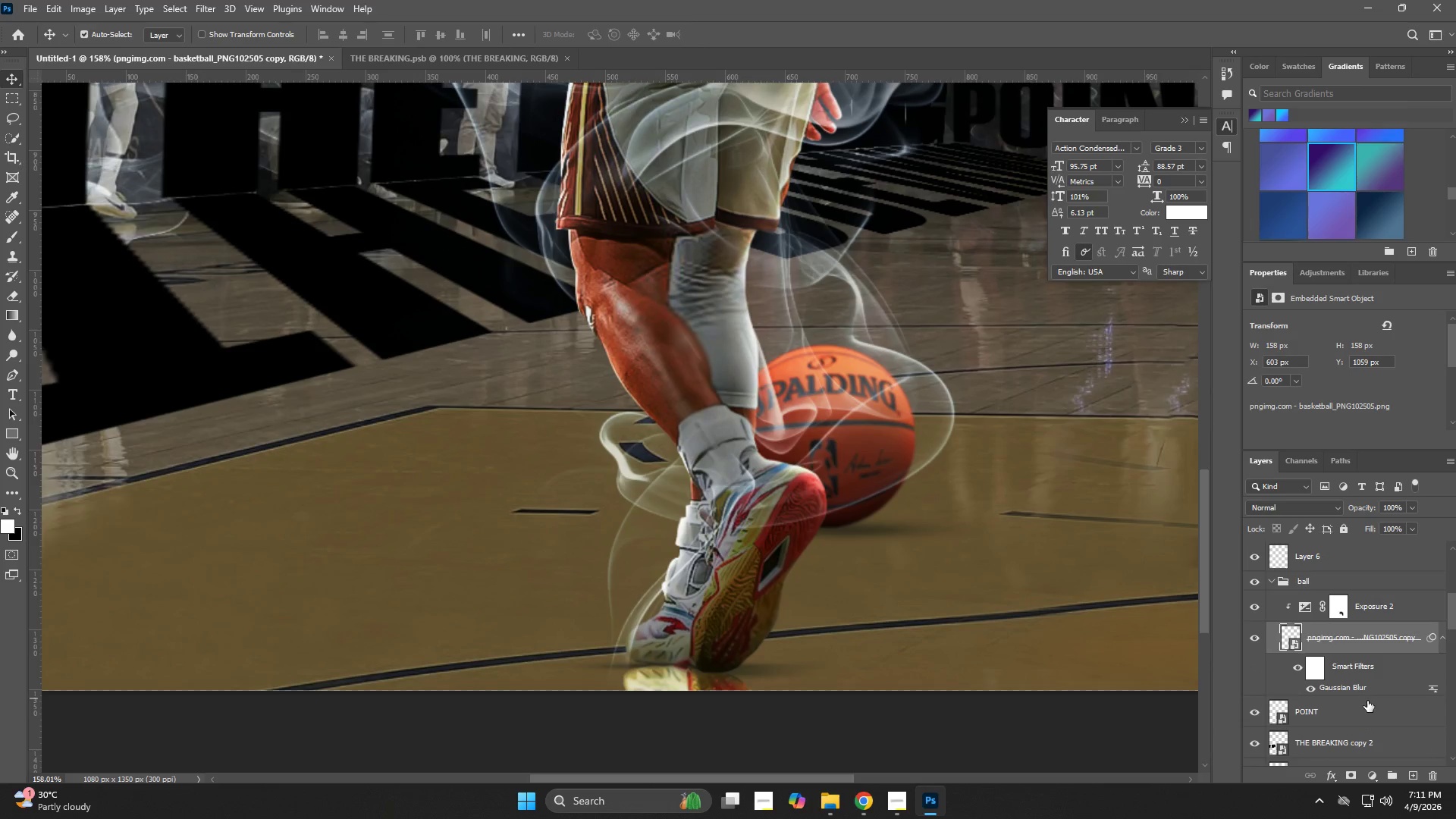 
key(Control+J)
 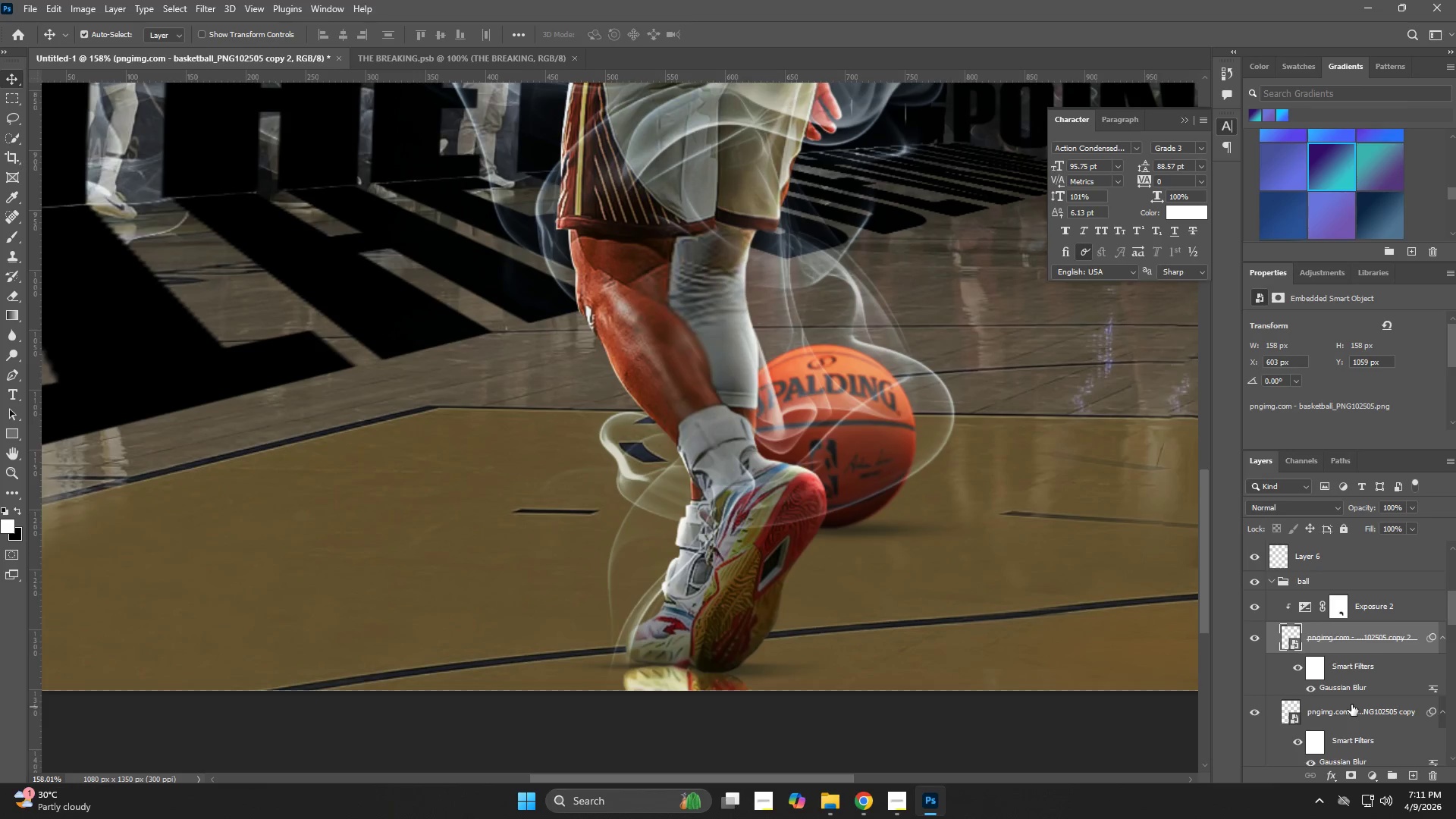 
left_click([1351, 705])
 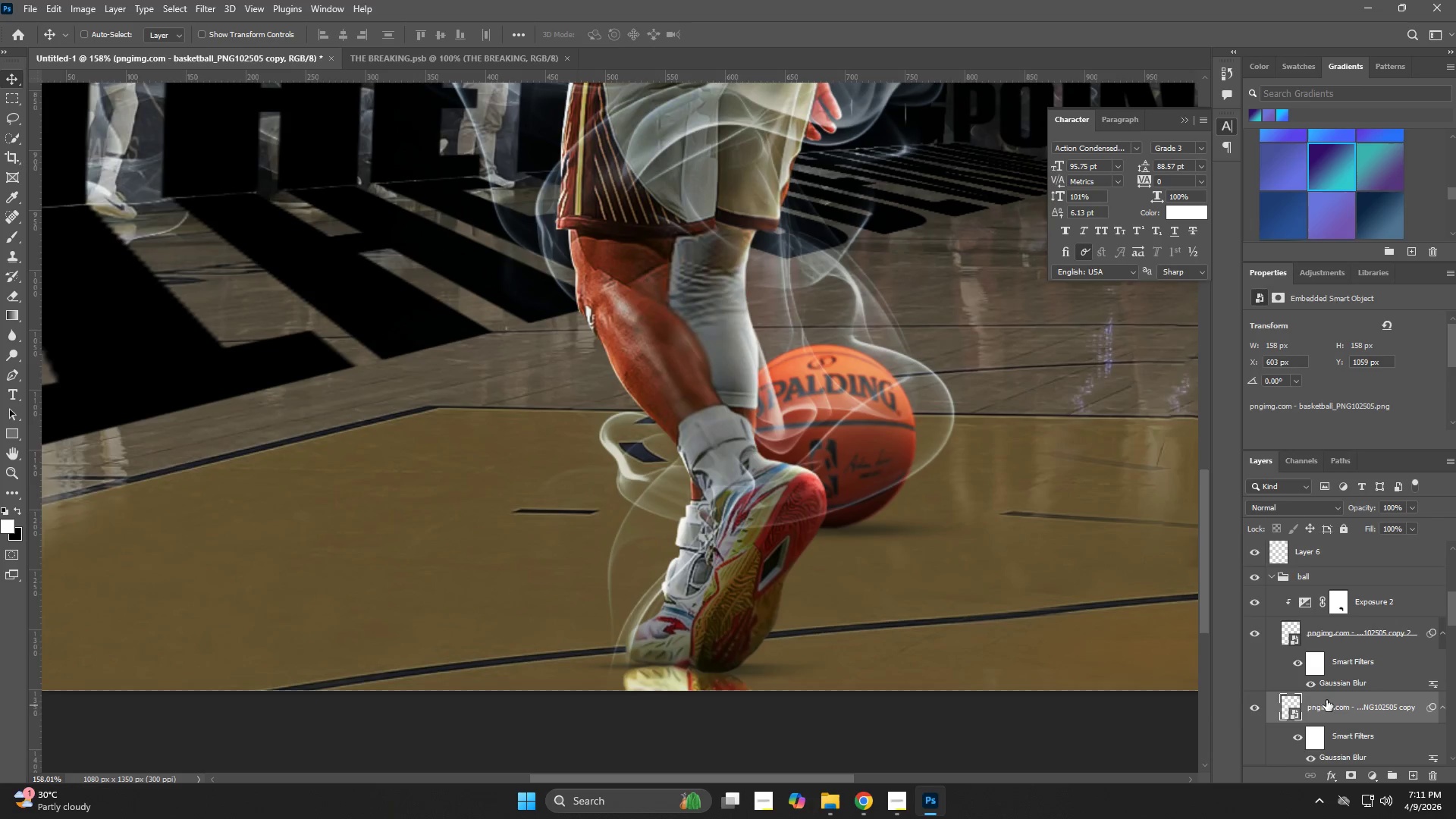 
key(Control+T)
 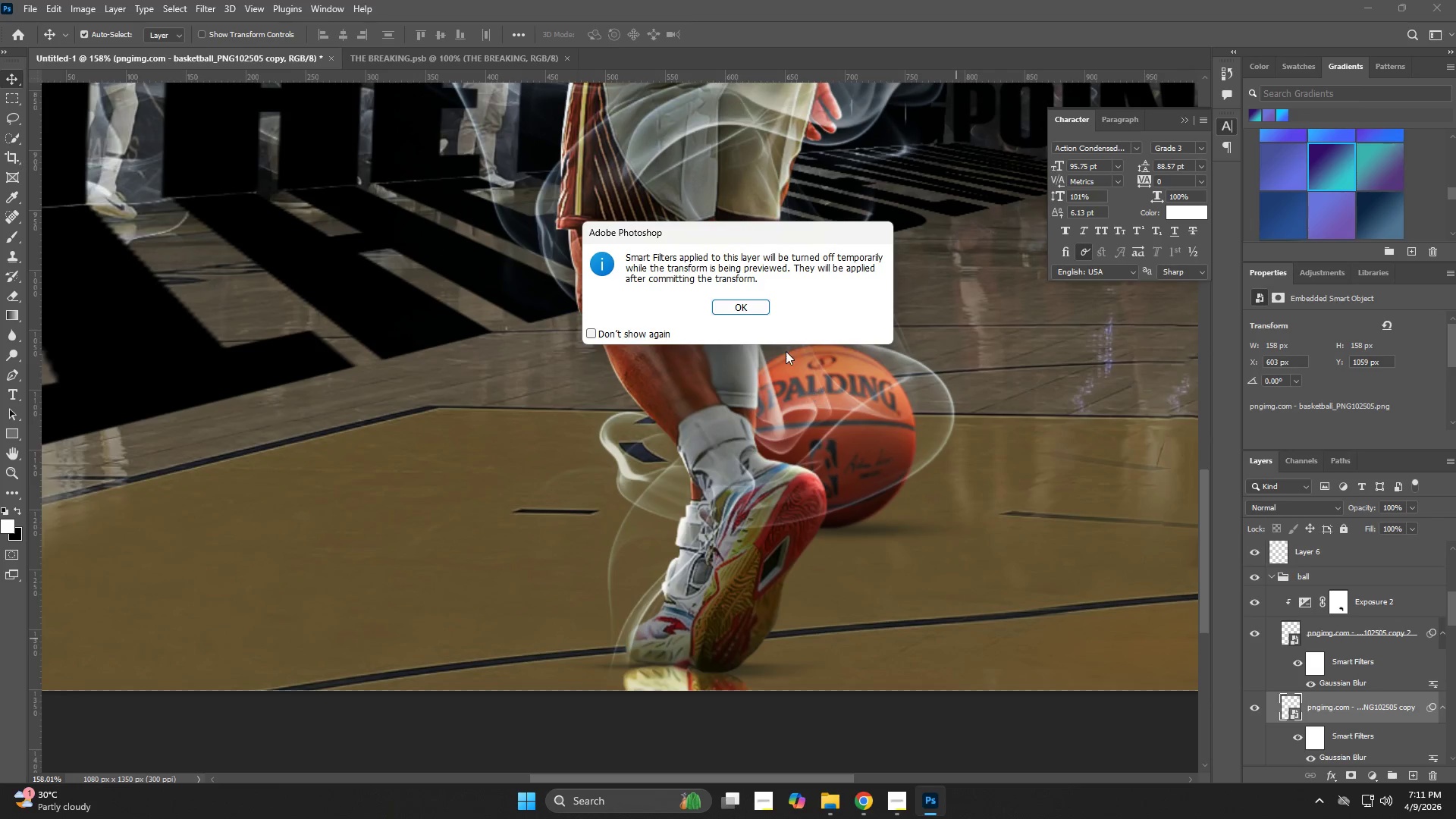 
left_click([755, 306])
 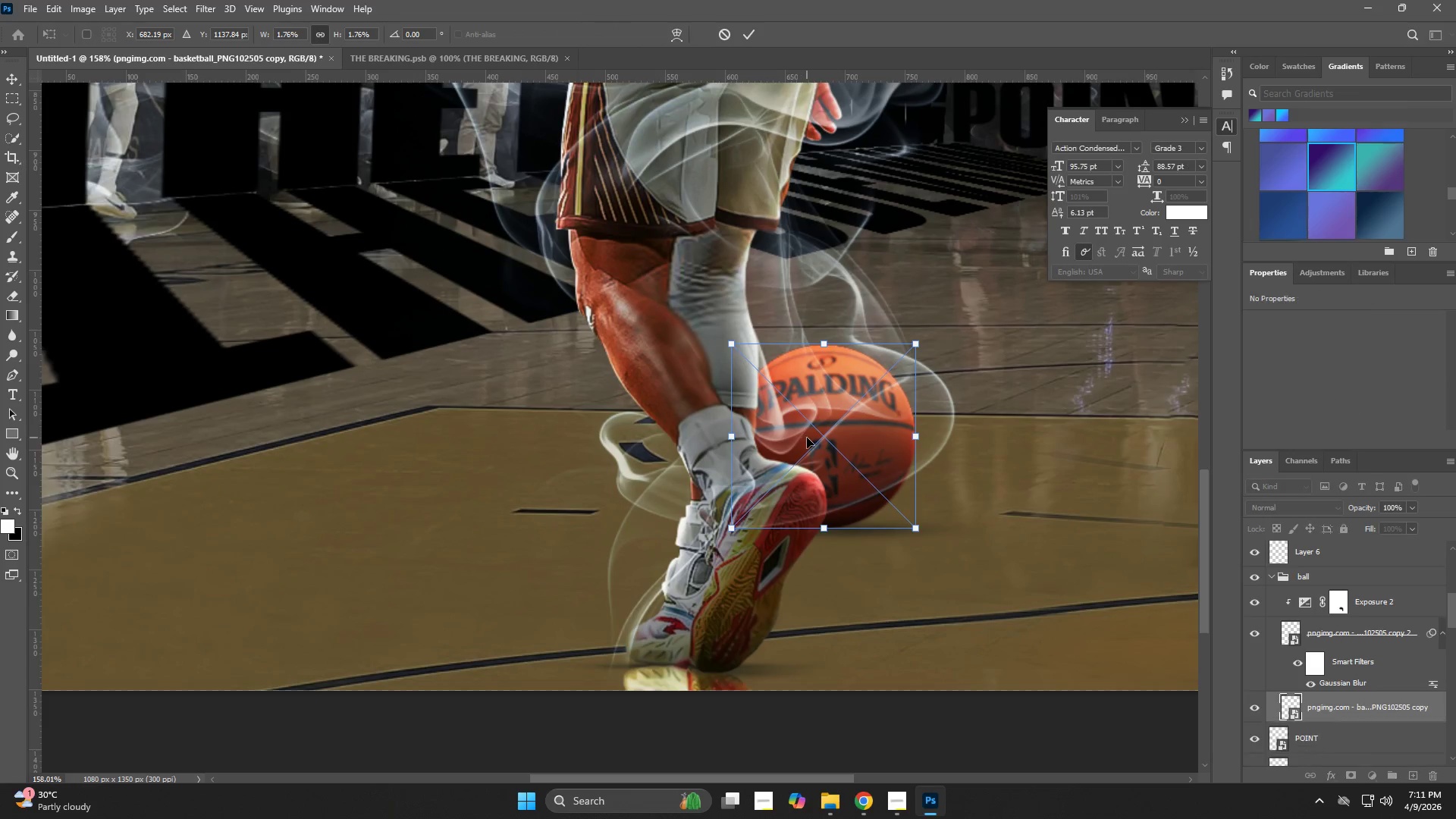 
right_click([811, 432])
 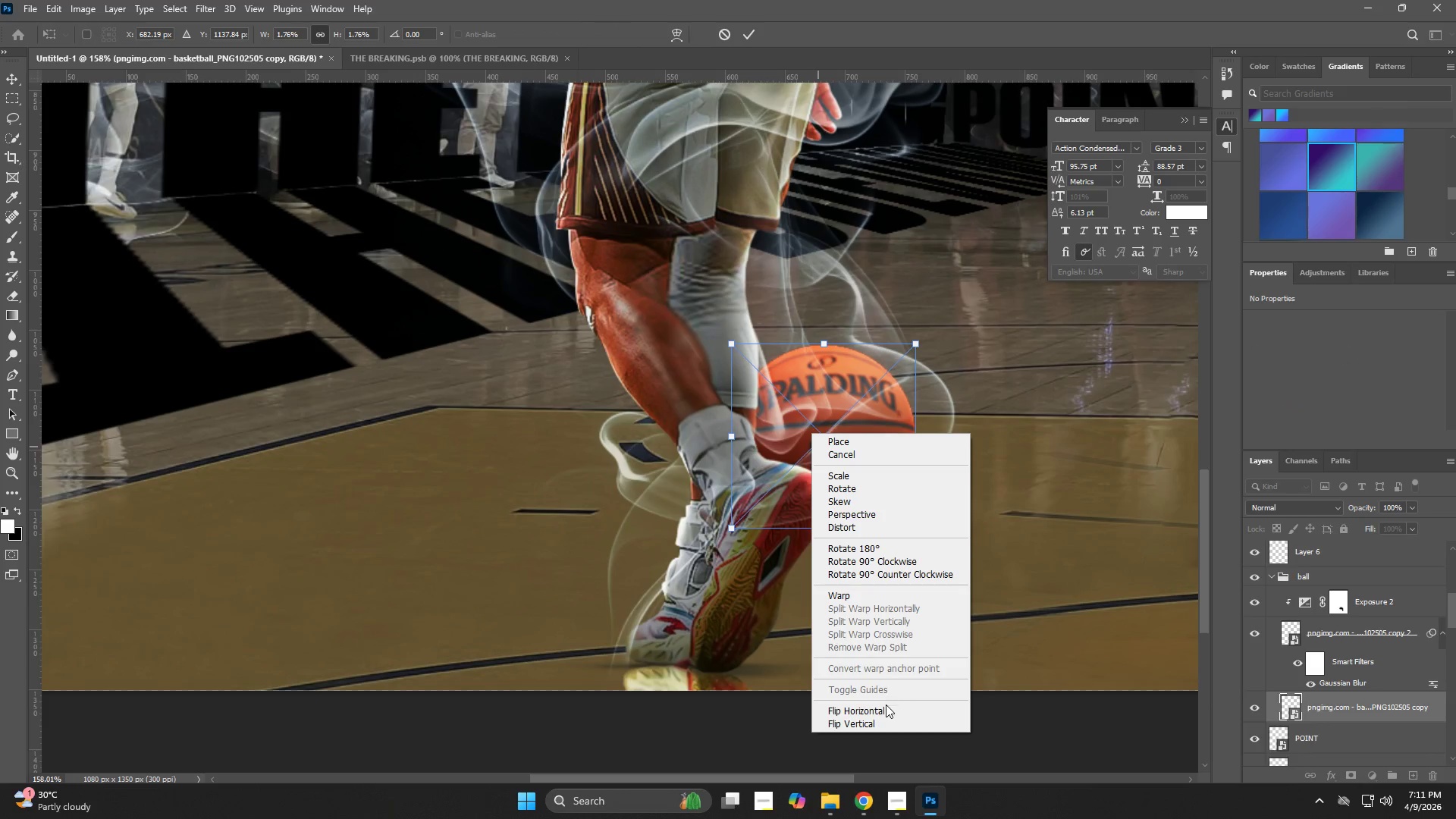 
left_click([885, 713])
 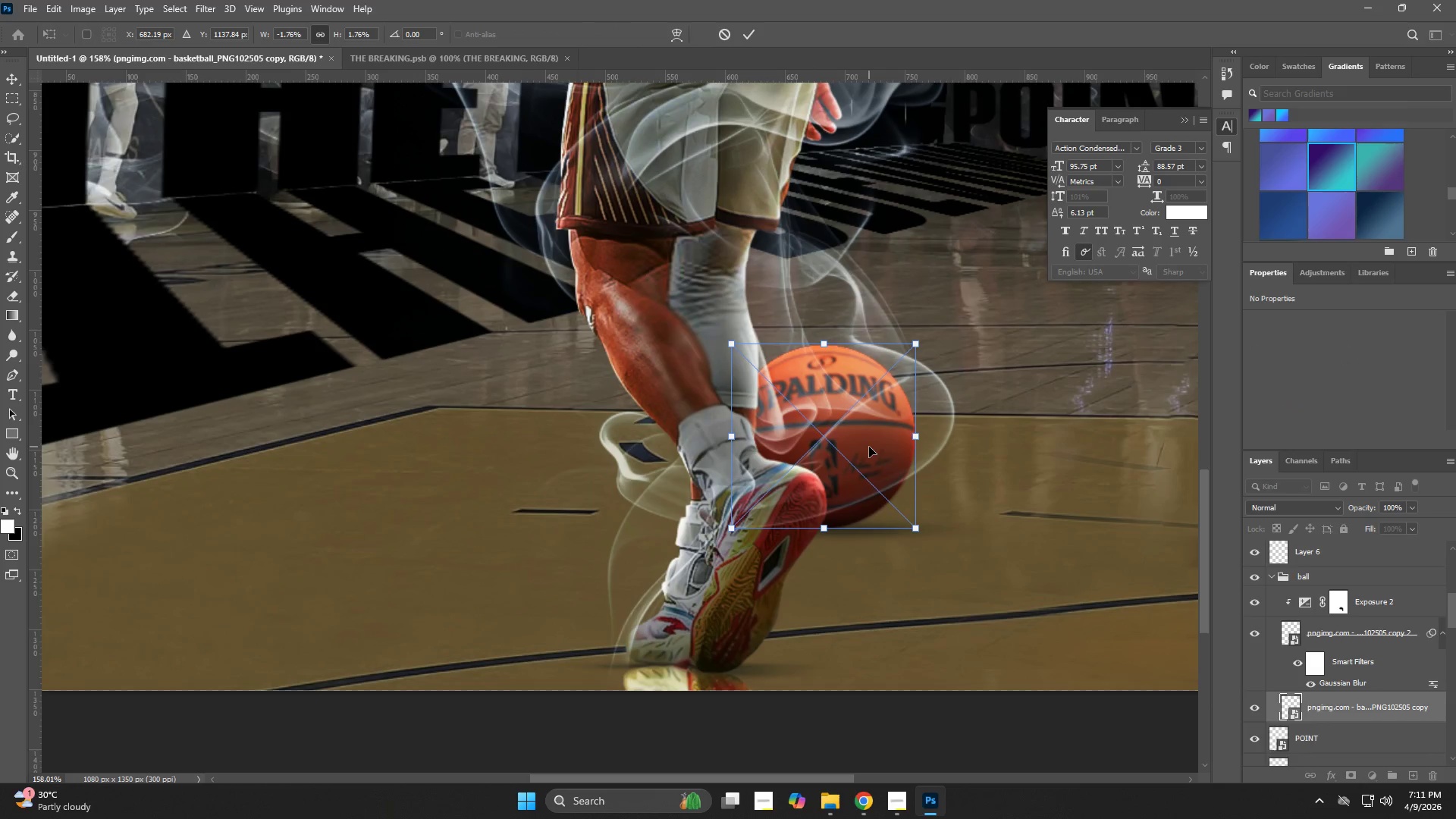 
left_click_drag(start_coordinate=[864, 439], to_coordinate=[871, 626])
 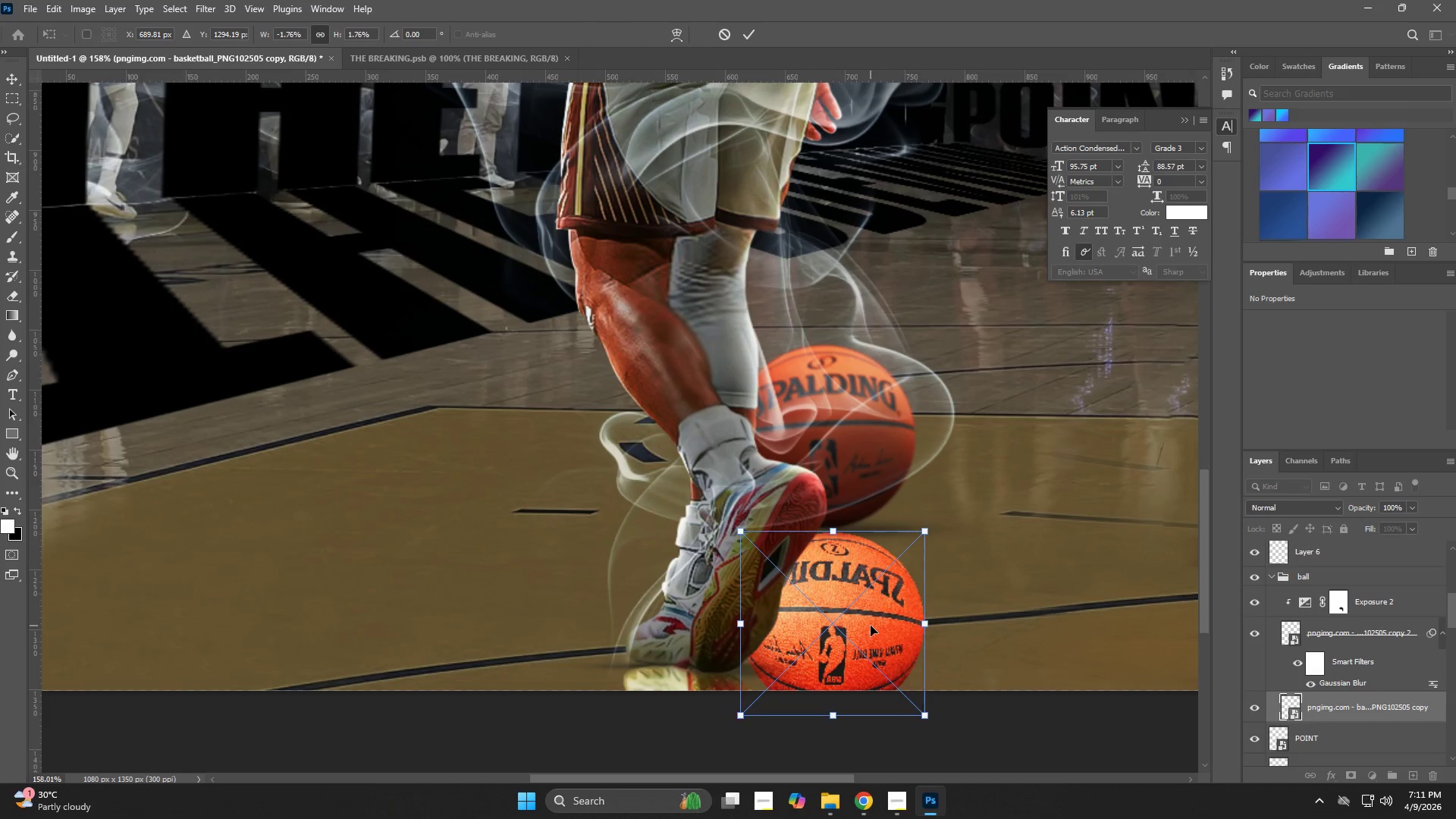 
key(NumpadEnter)
 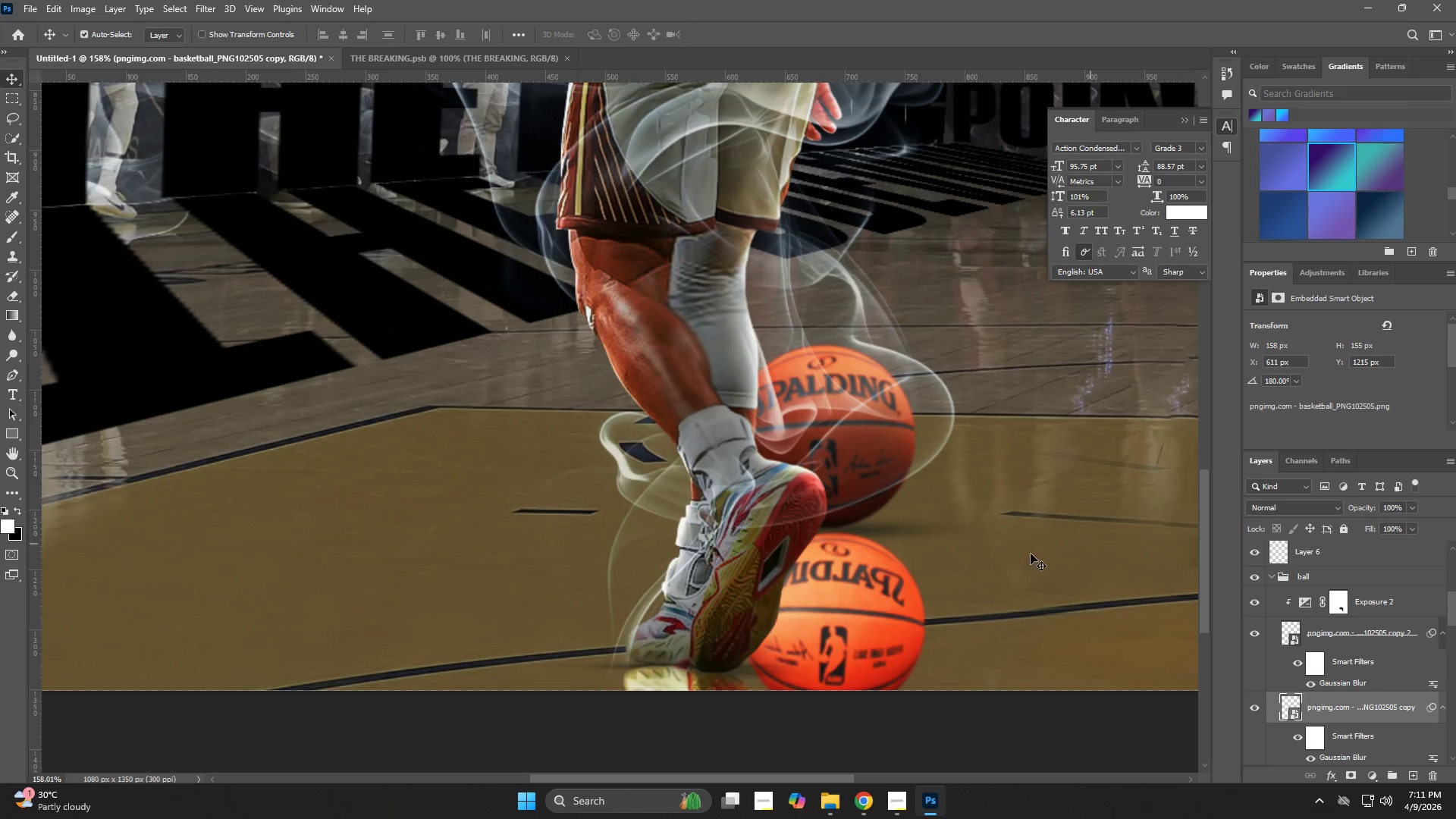 
key(V)
 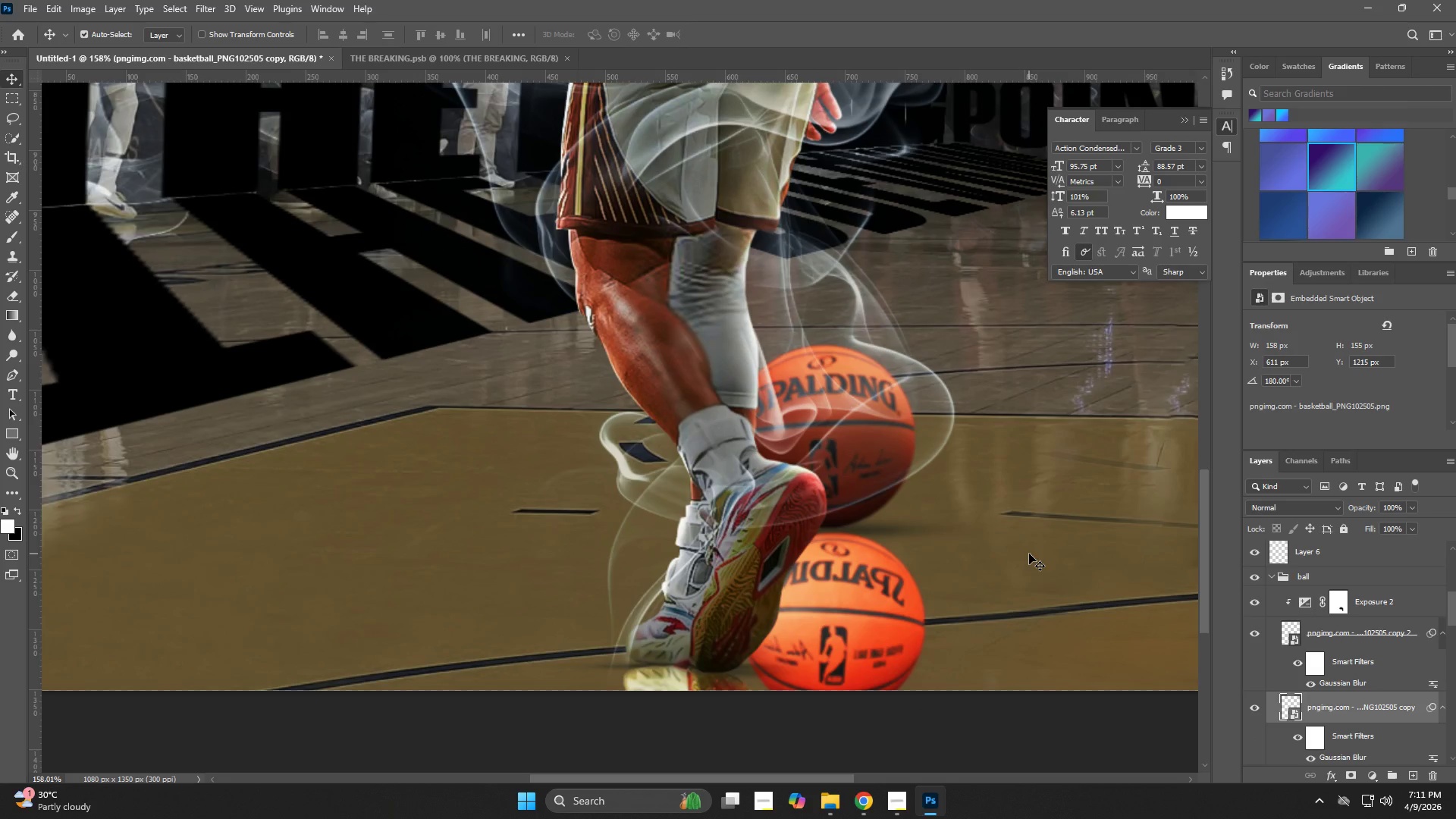 
key(ArrowUp)
 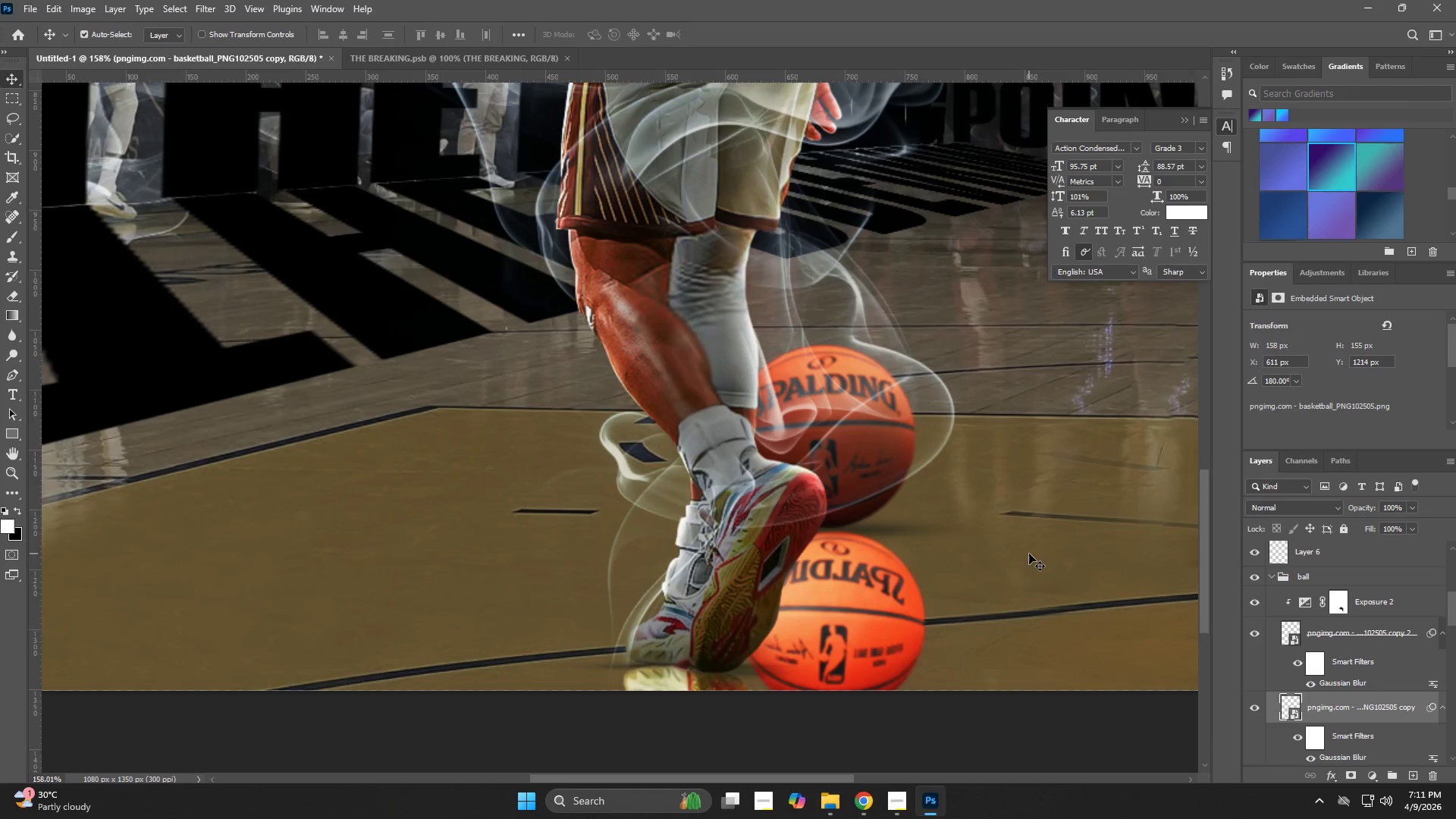 
key(ArrowUp)
 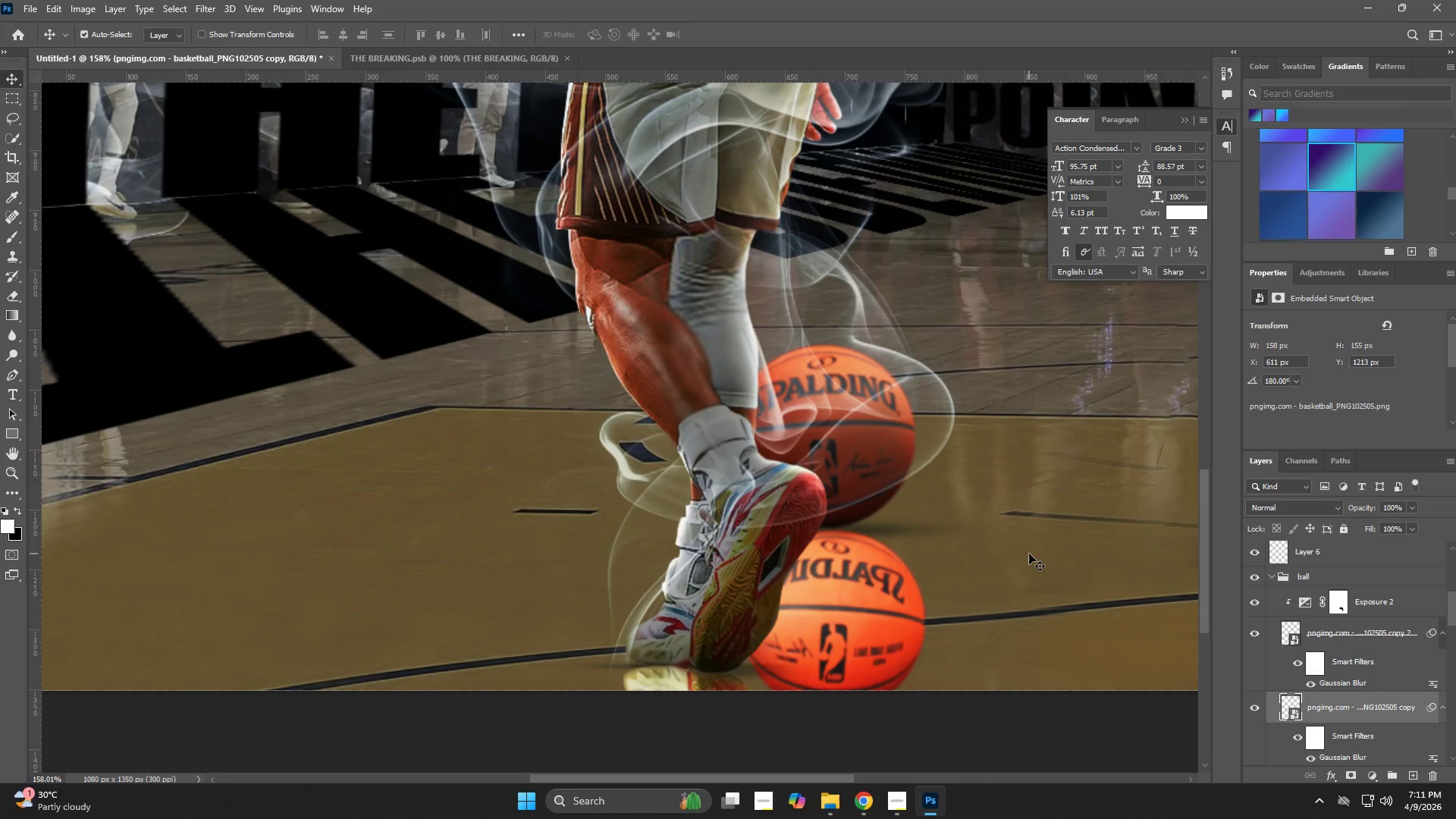 
key(ArrowUp)
 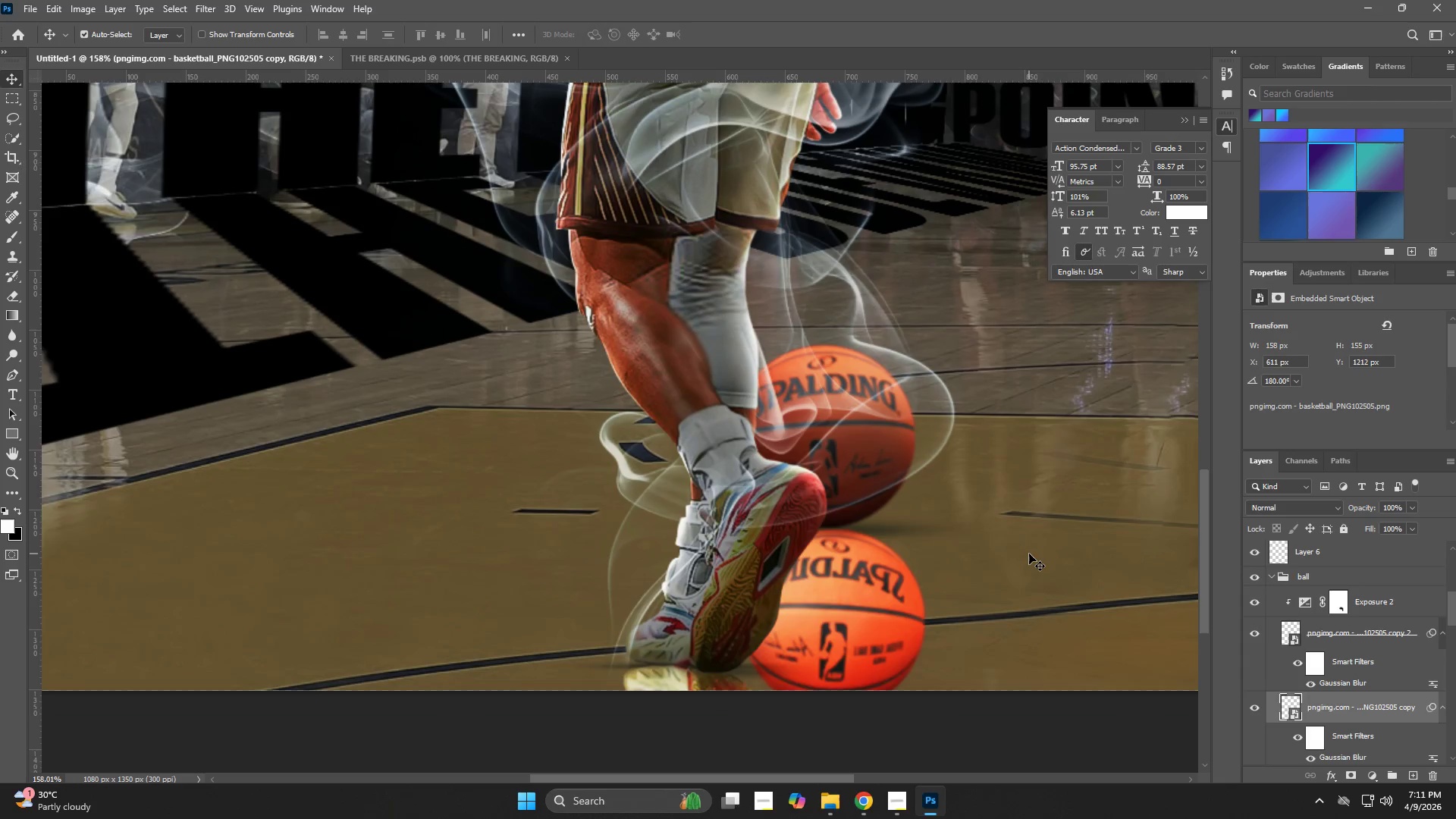 
key(ArrowUp)
 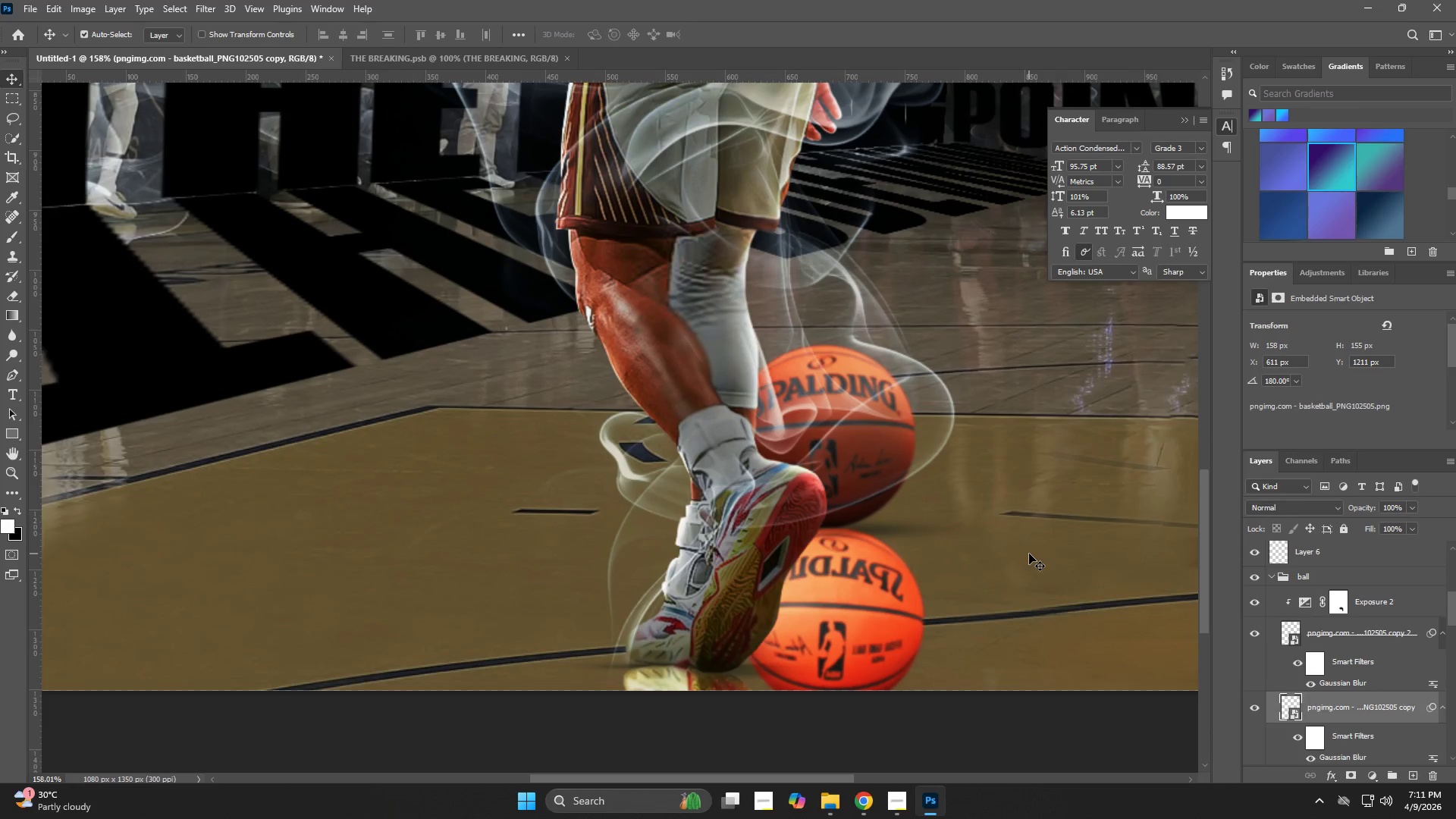 
key(ArrowLeft)
 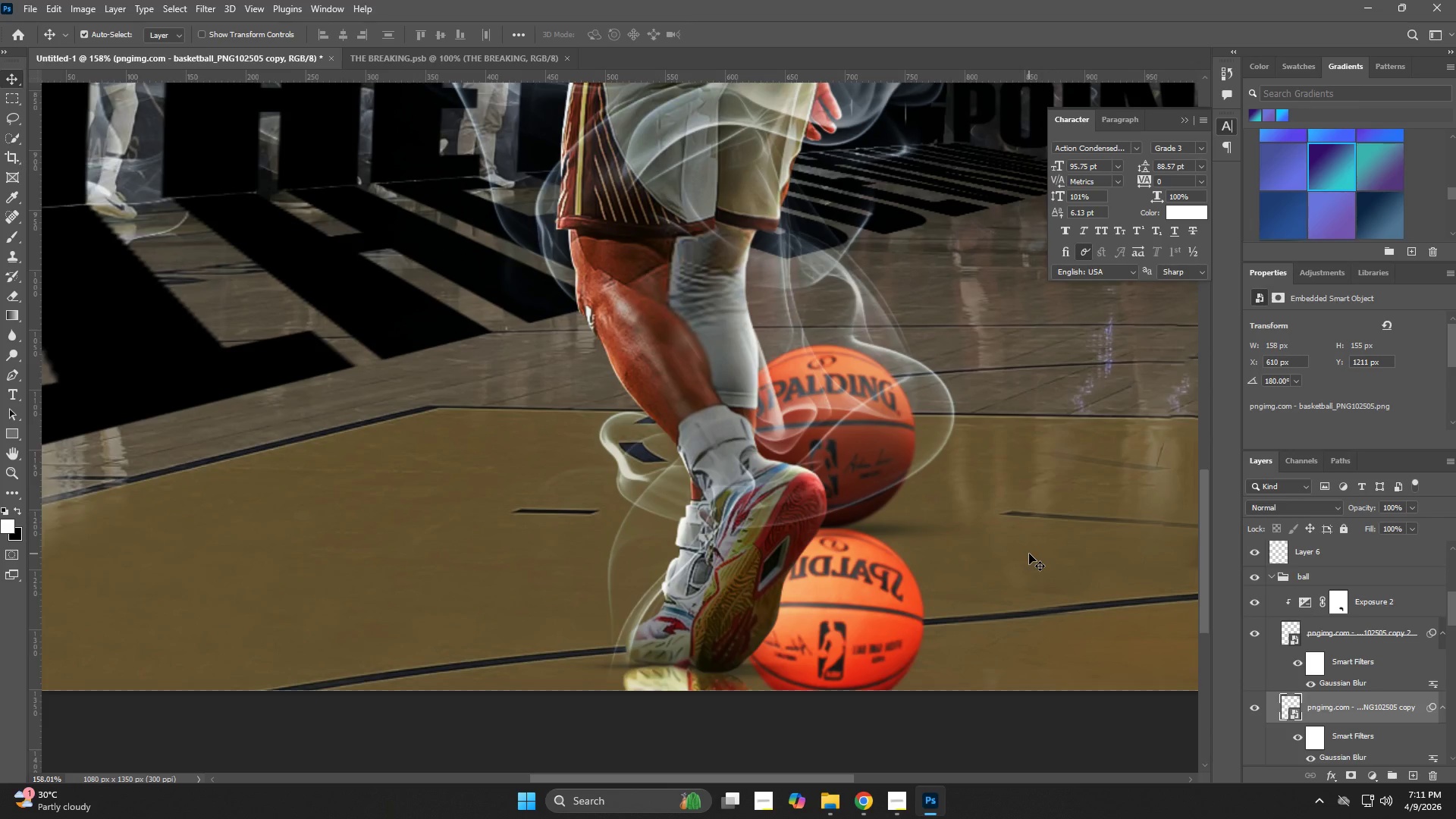 
key(ArrowLeft)
 